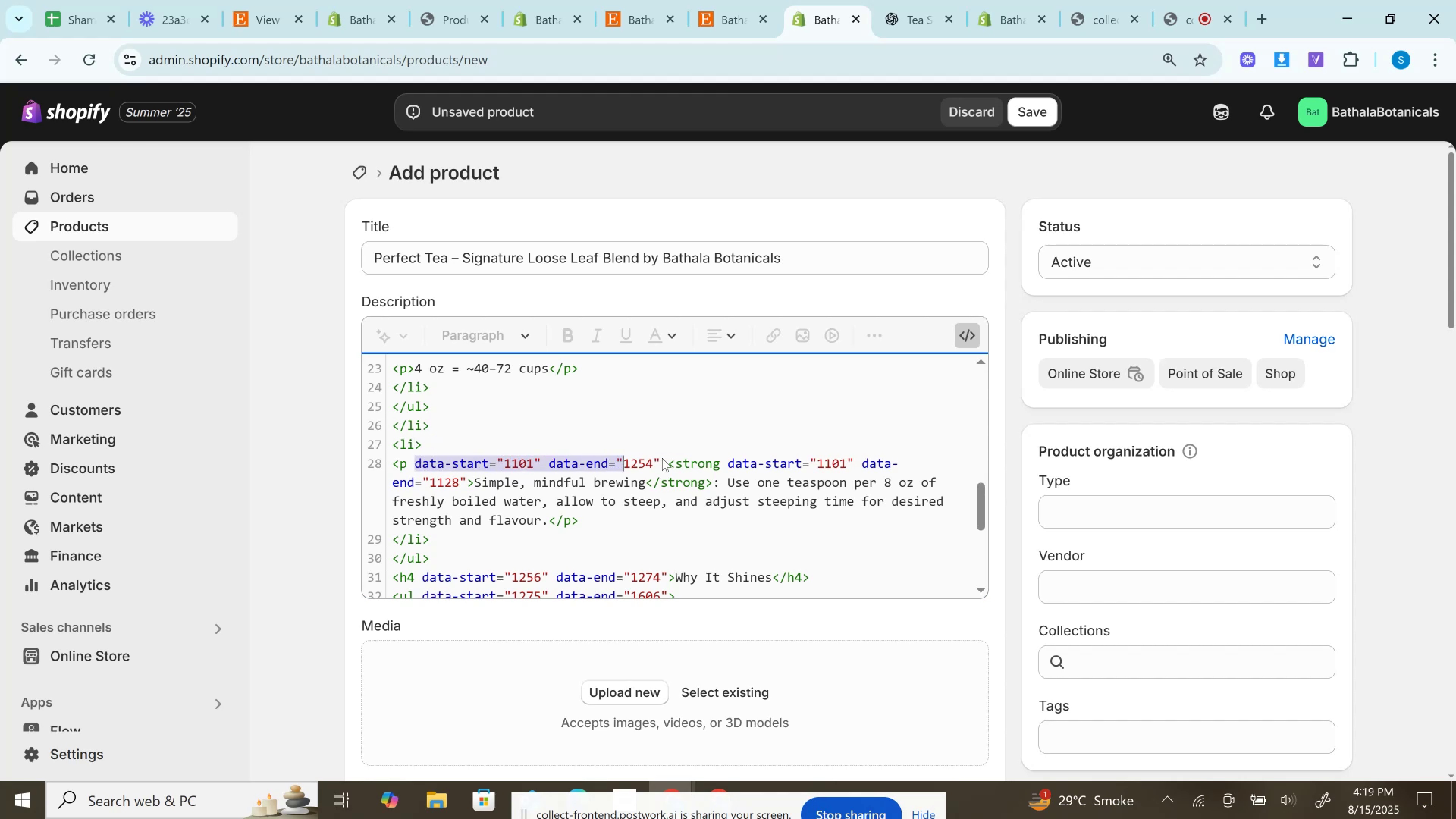 
key(Shift+ArrowRight)
 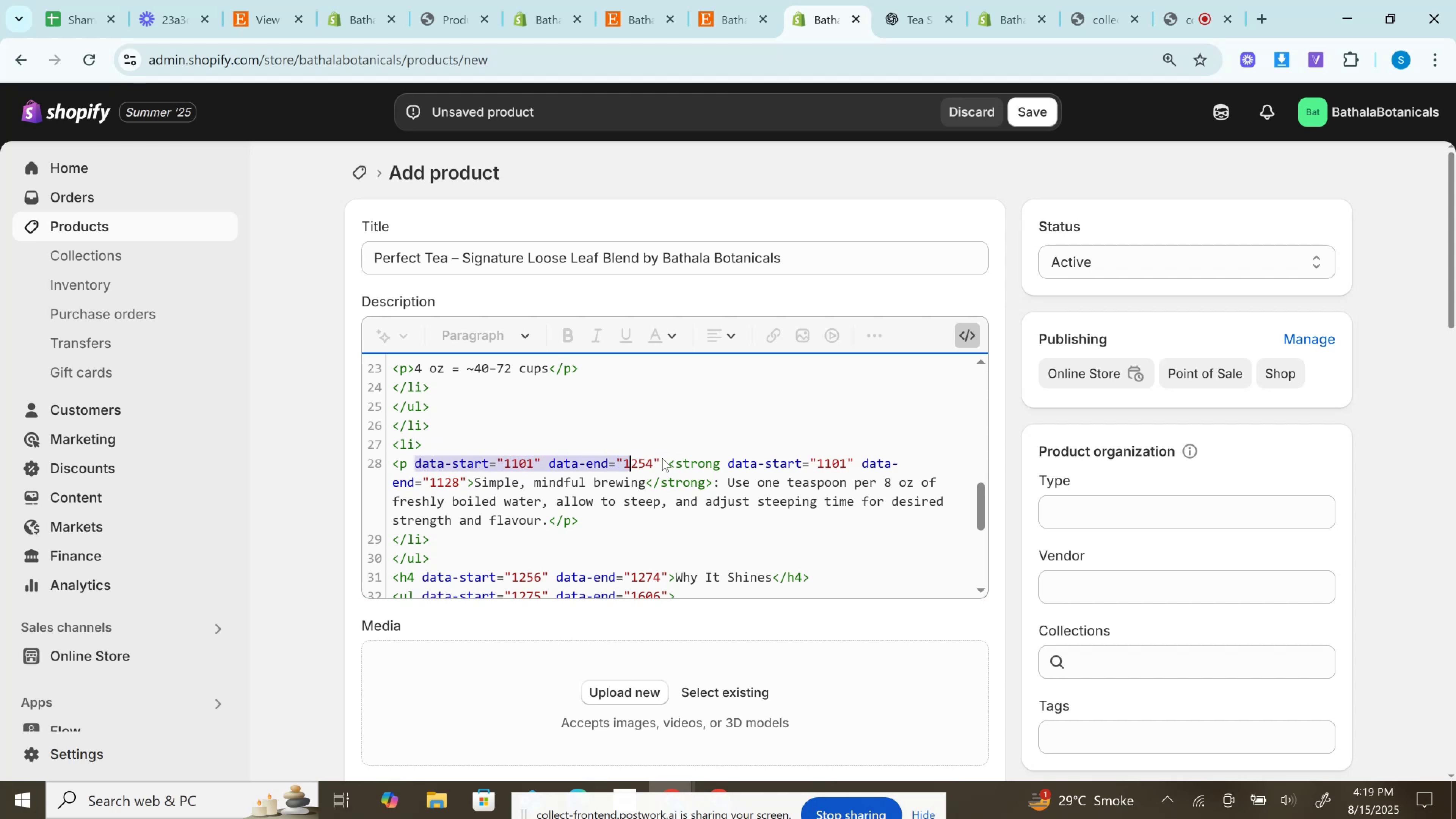 
key(Shift+ArrowRight)
 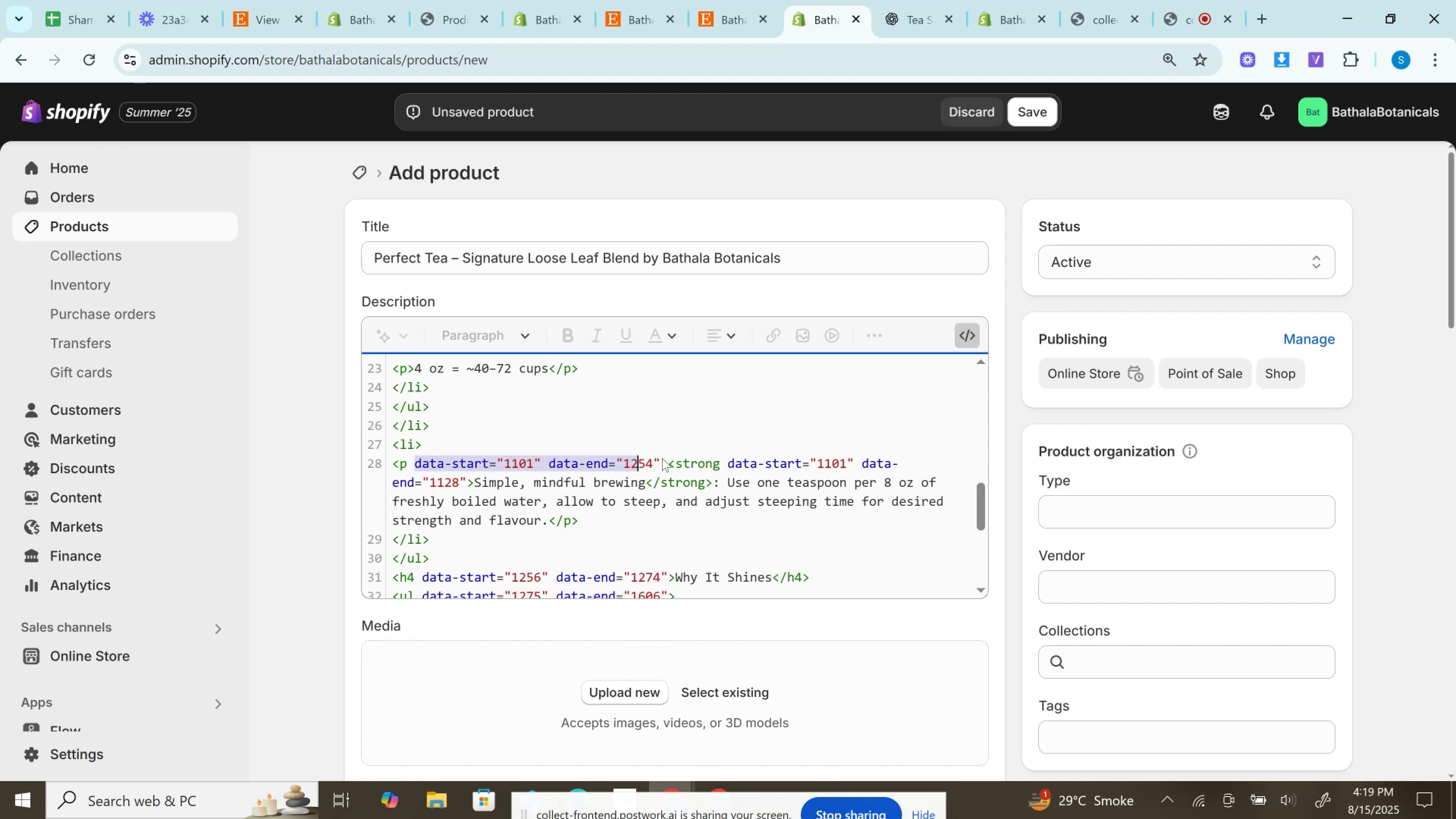 
key(Shift+ArrowRight)
 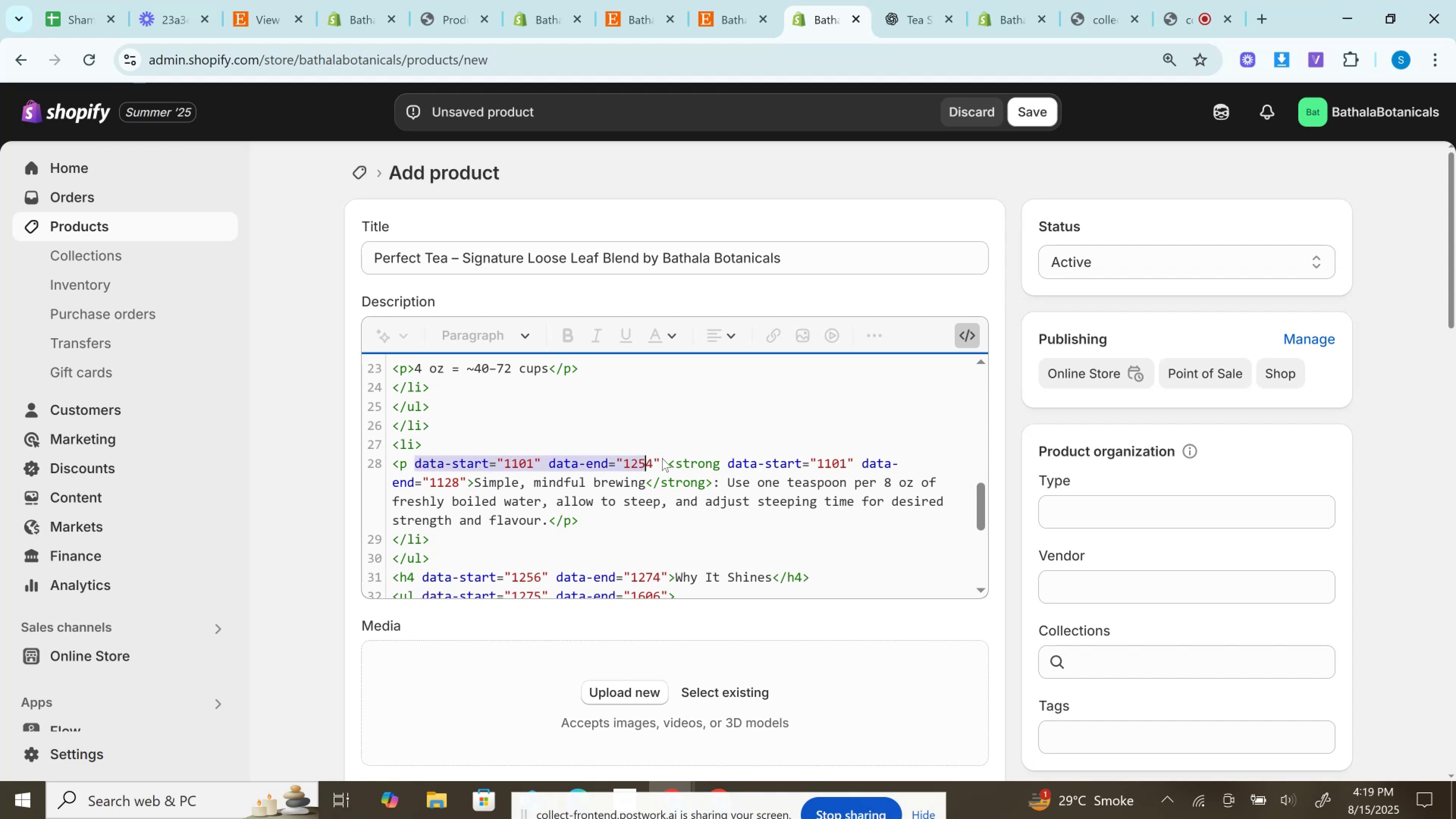 
key(Shift+ArrowRight)
 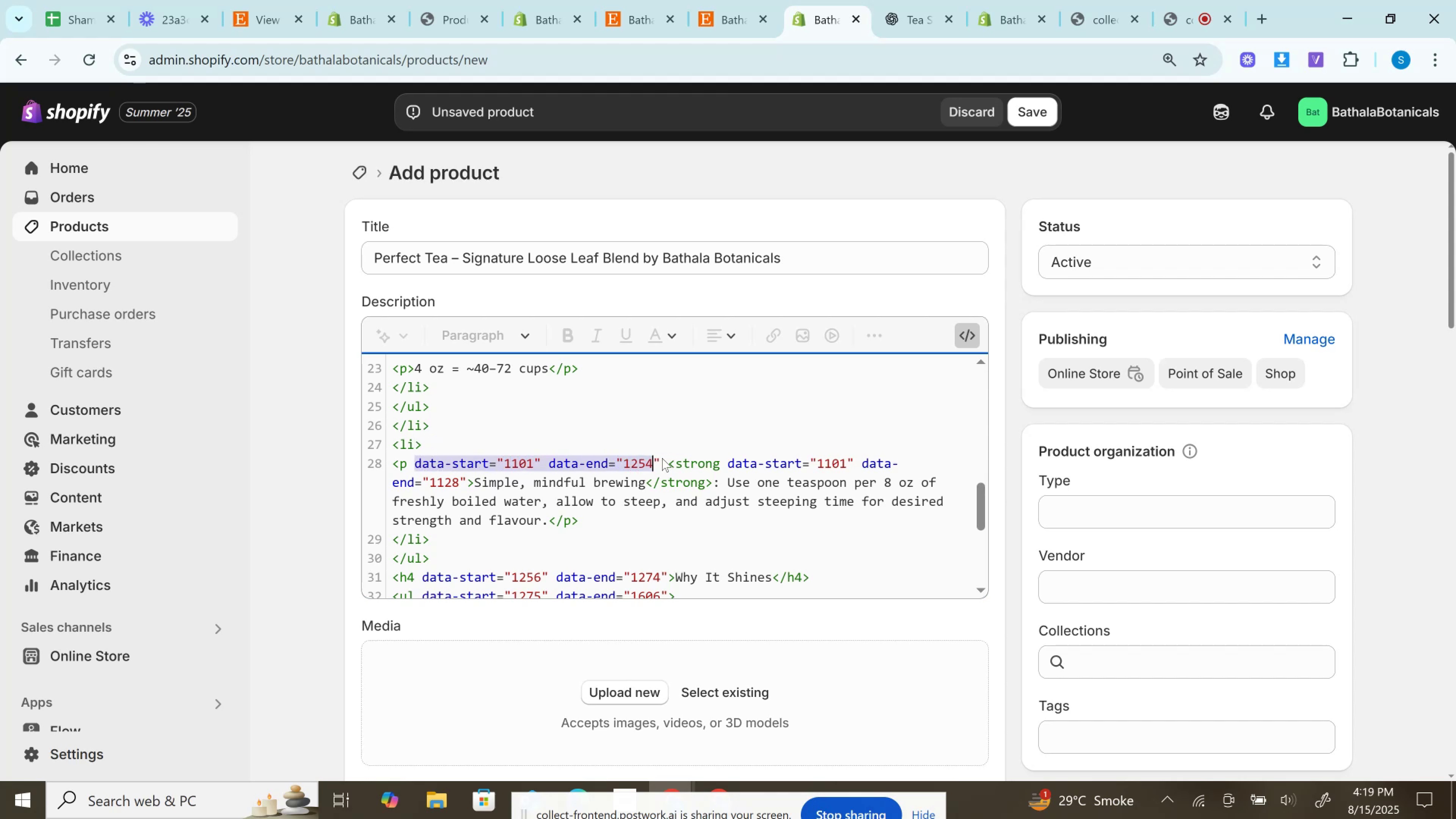 
key(Shift+ArrowRight)
 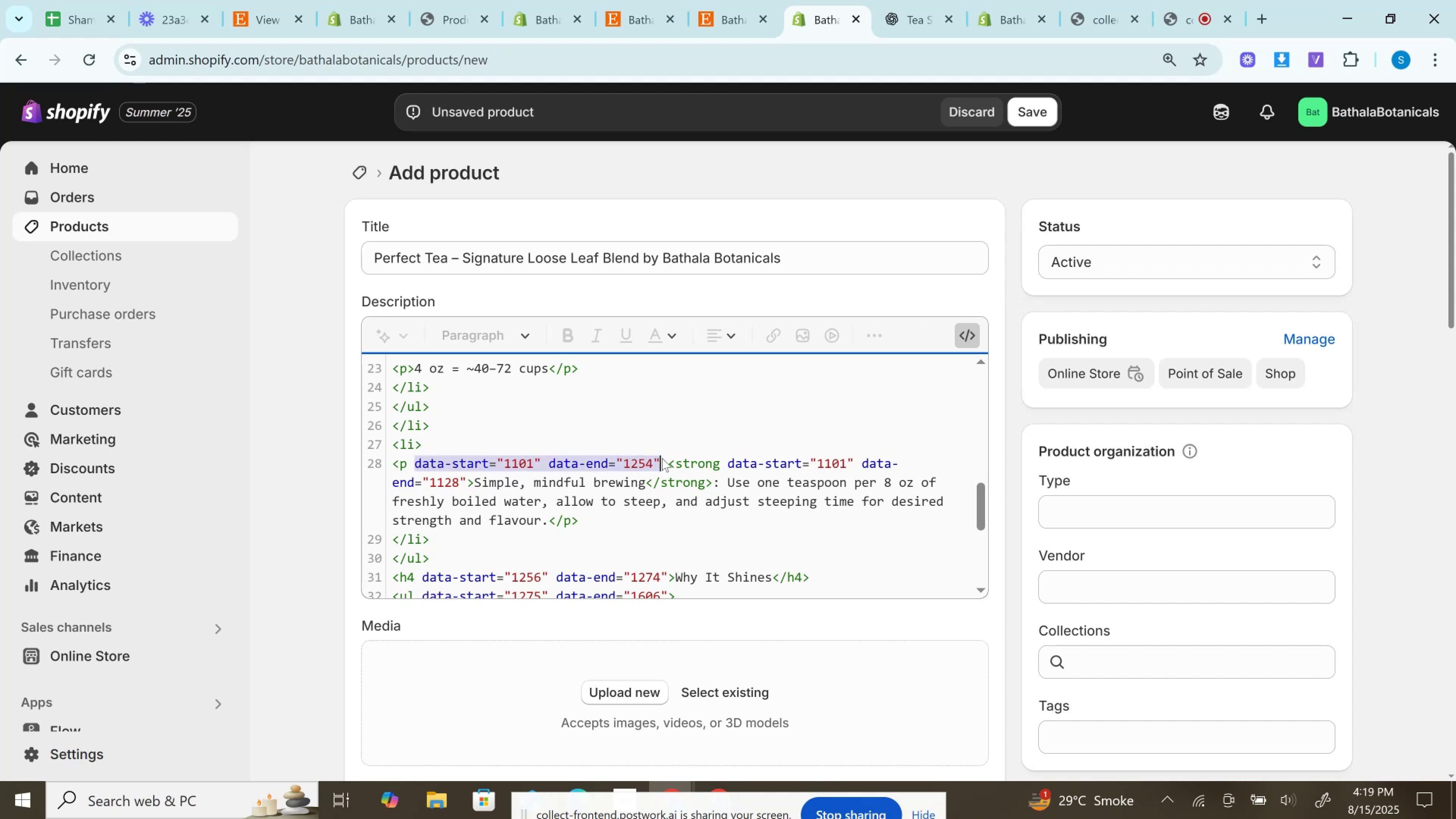 
key(Backspace)
 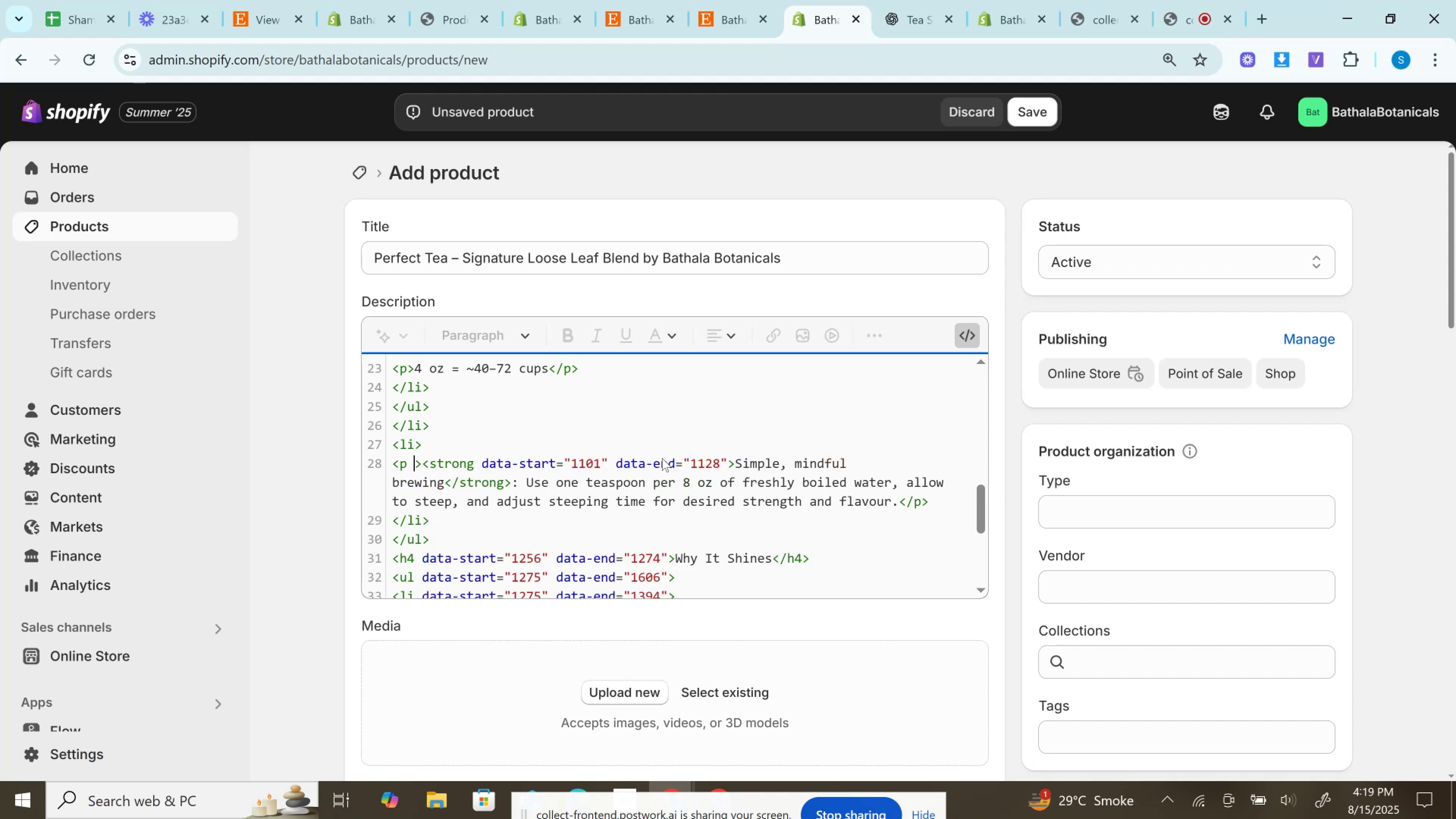 
key(Backspace)
 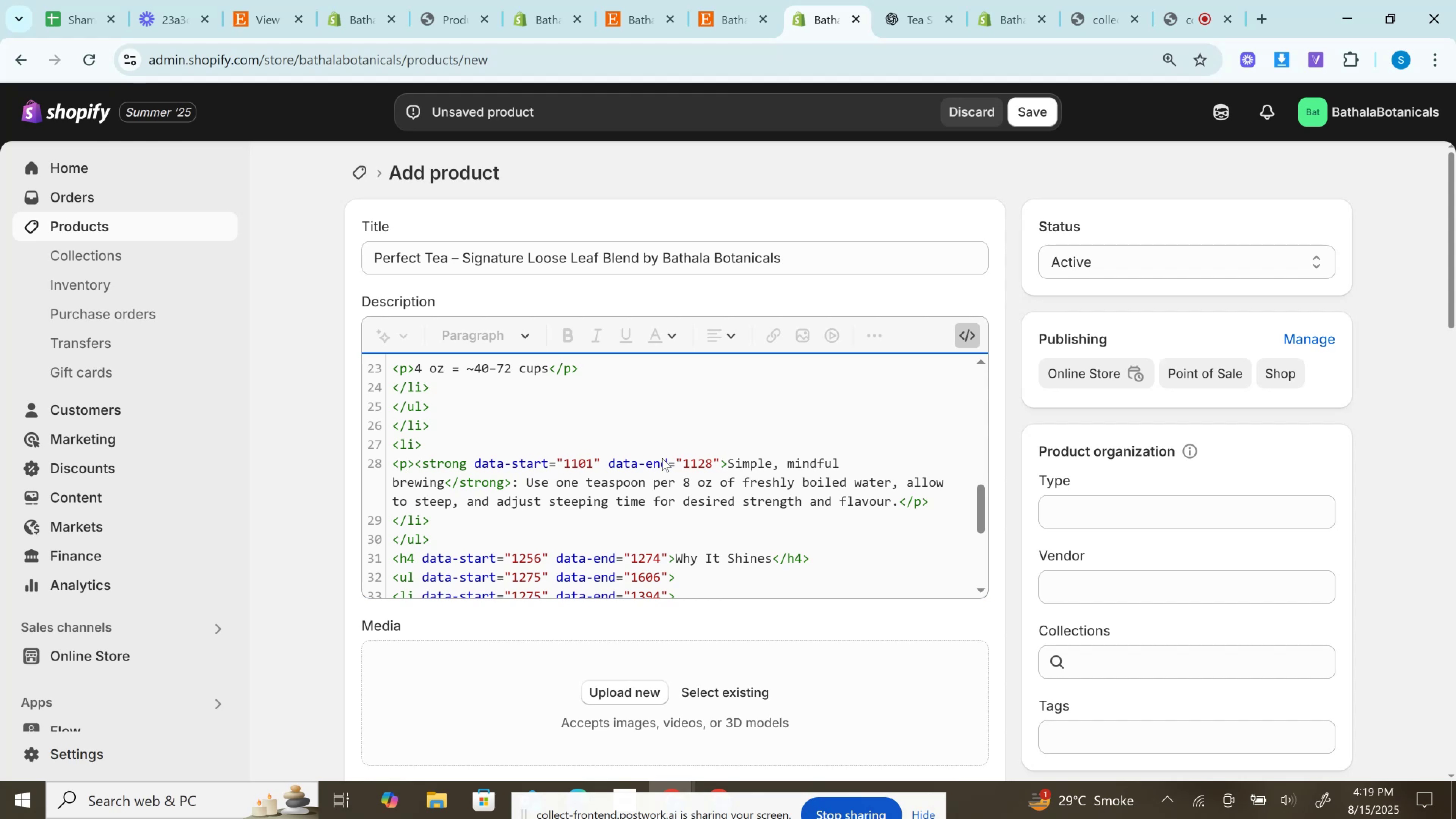 
key(ArrowRight)
 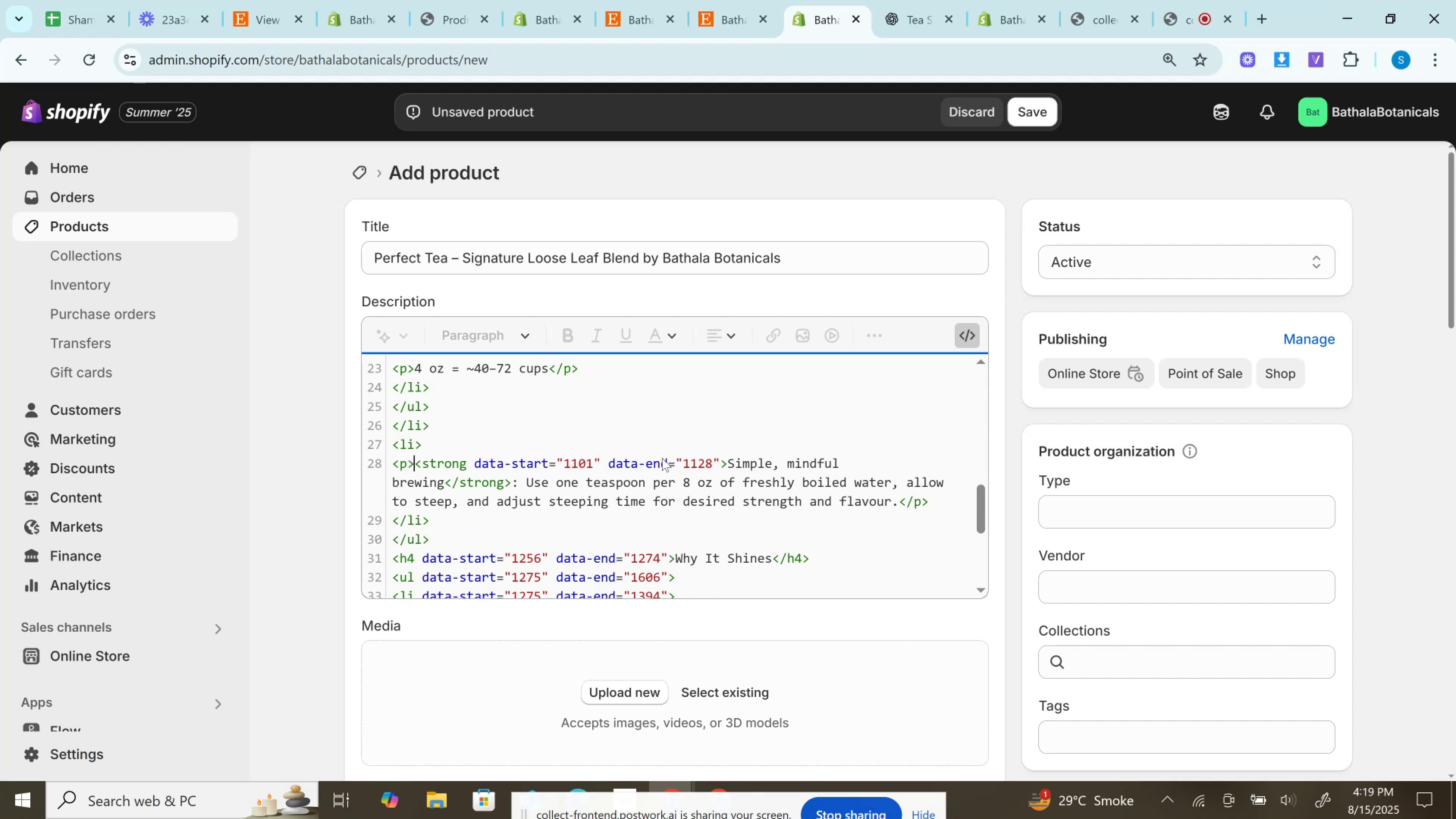 
key(ArrowRight)
 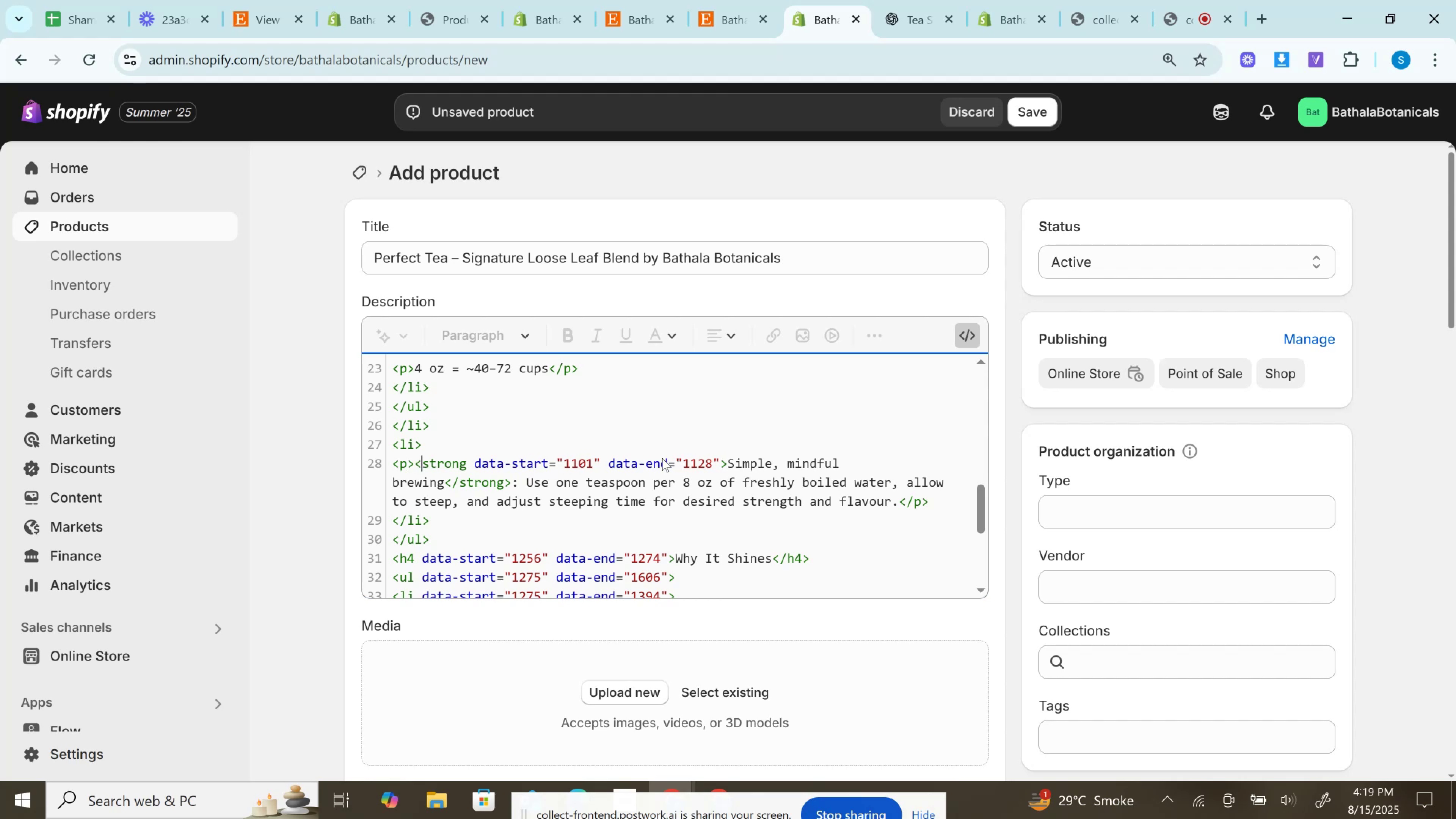 
key(ArrowRight)
 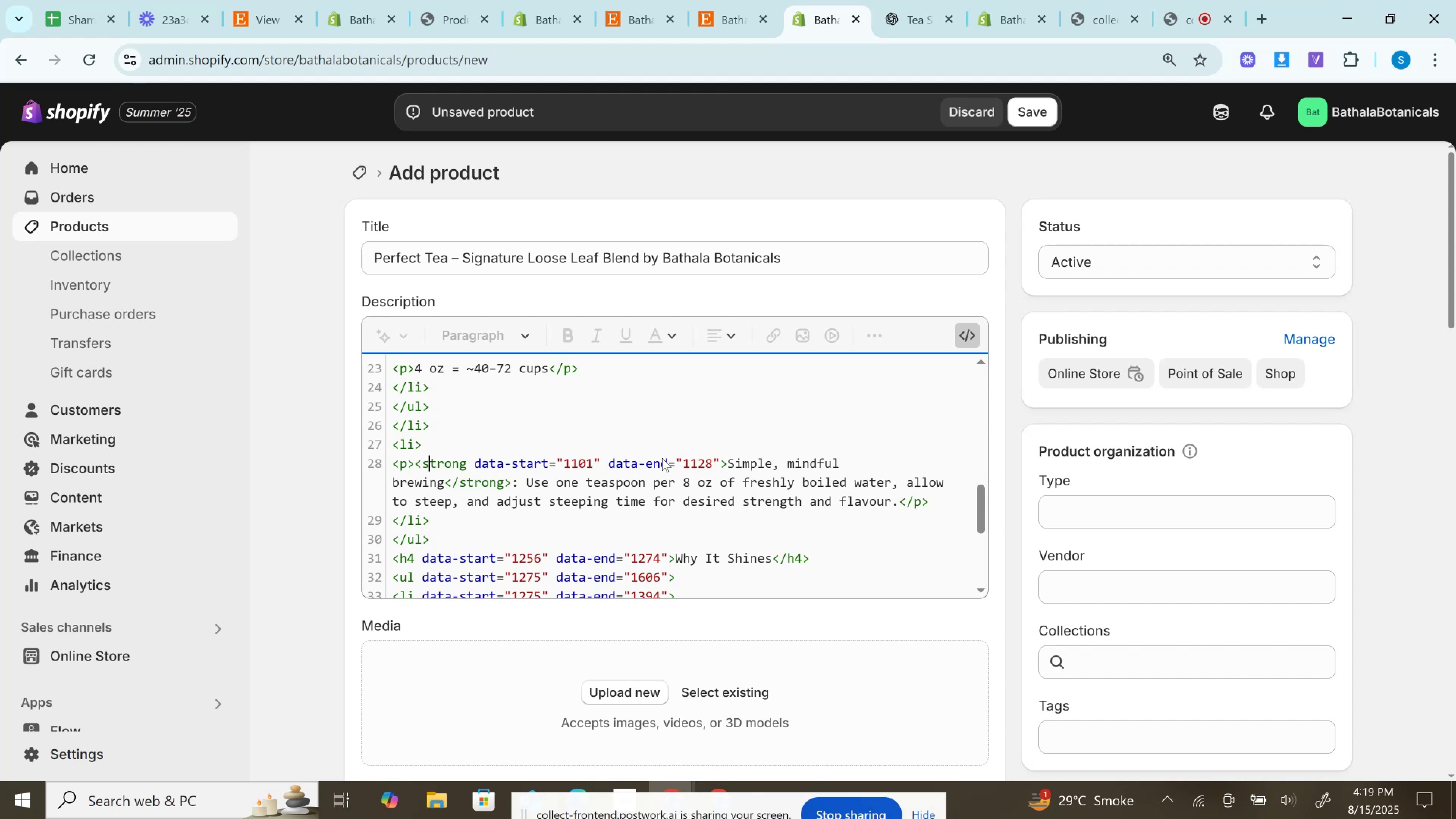 
key(ArrowRight)
 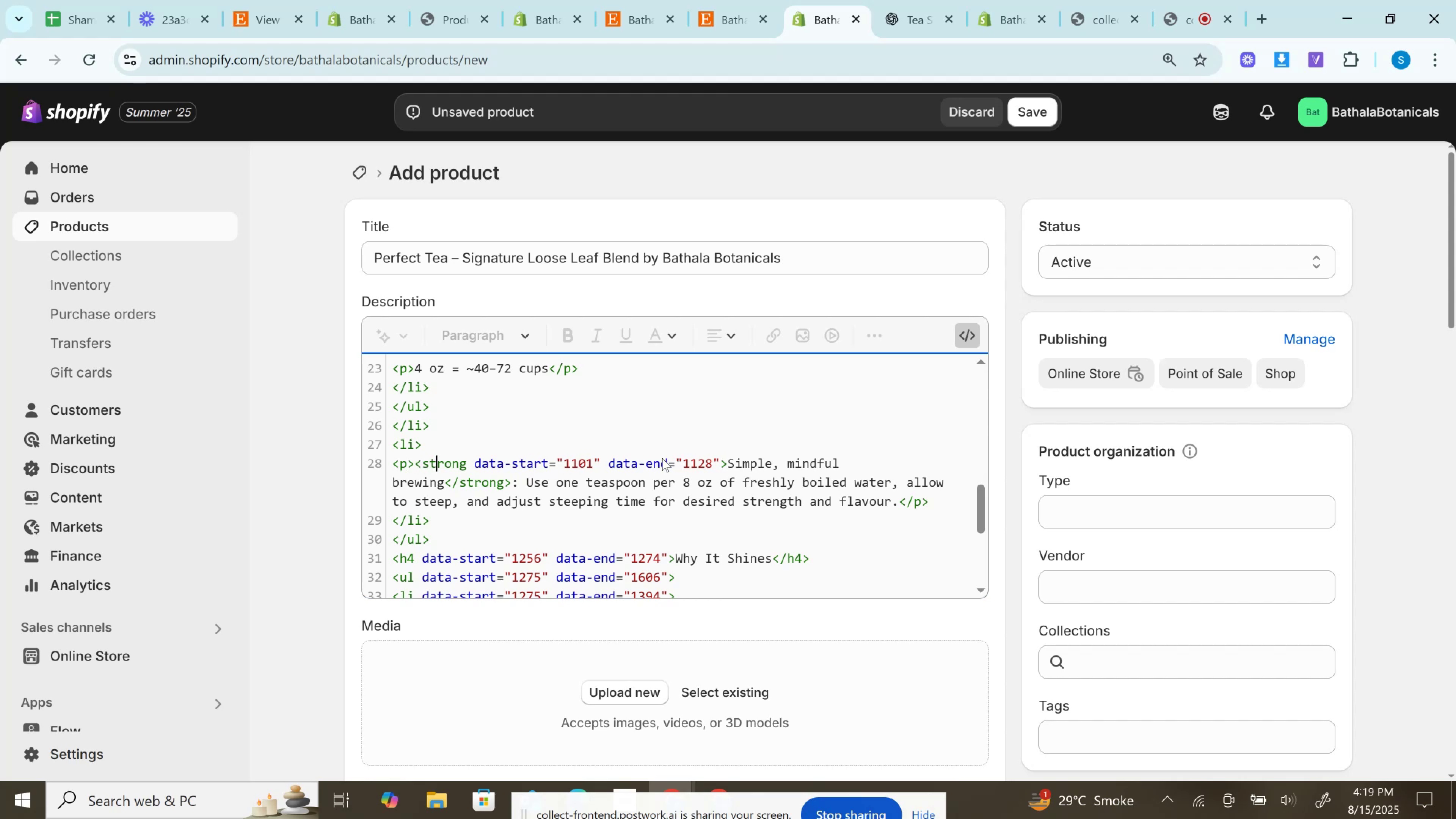 
key(ArrowRight)
 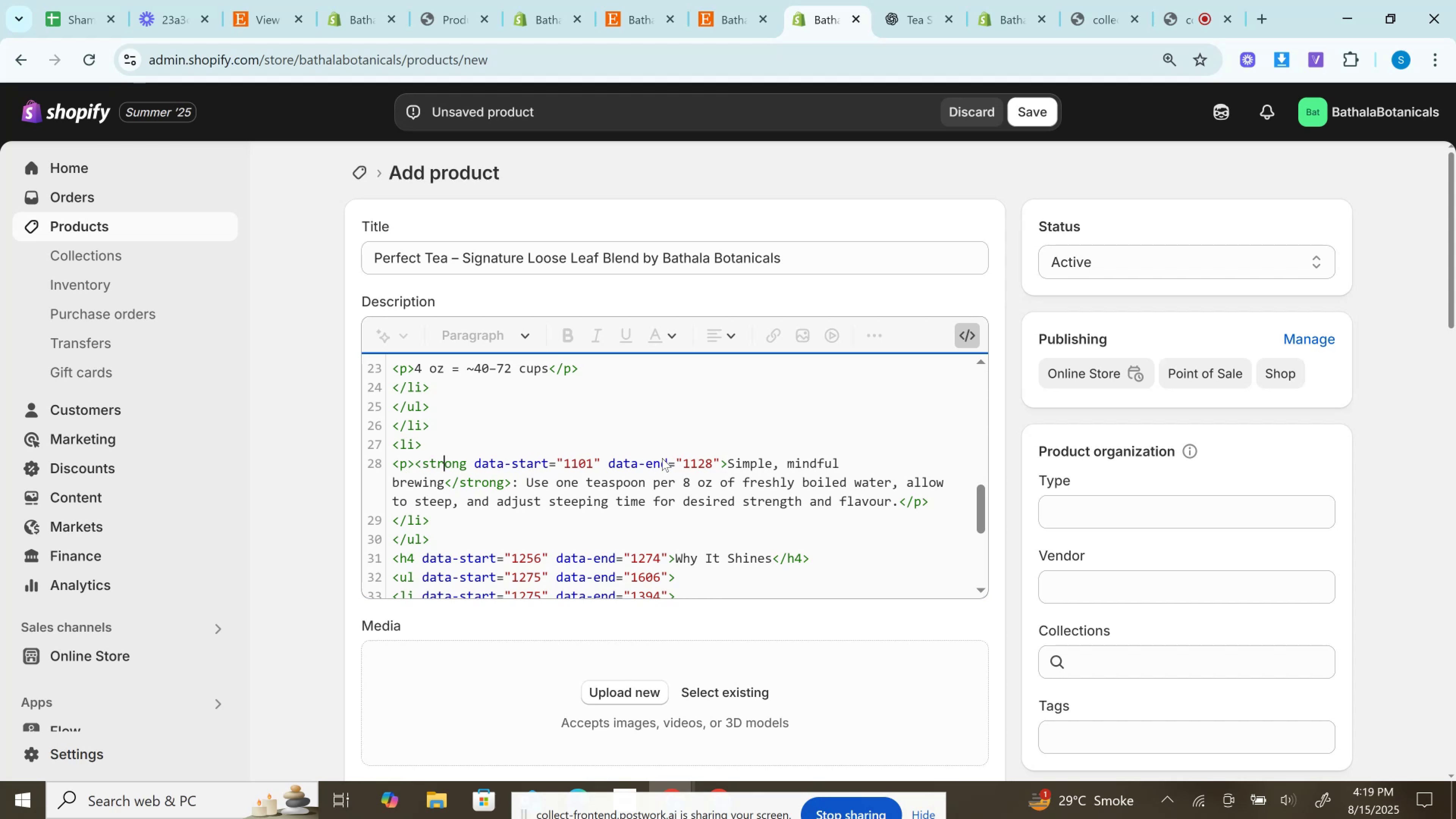 
key(ArrowRight)
 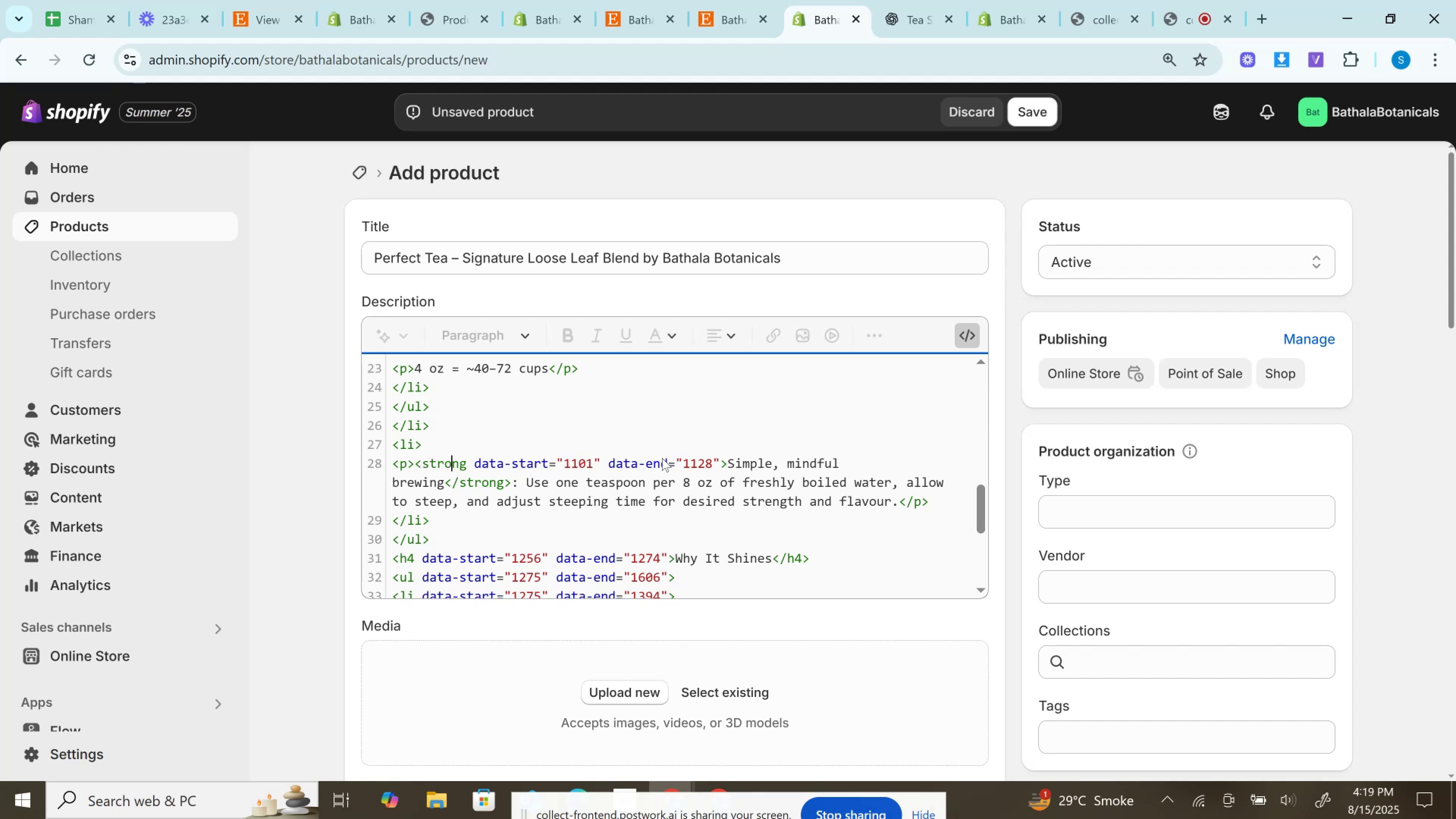 
key(ArrowRight)
 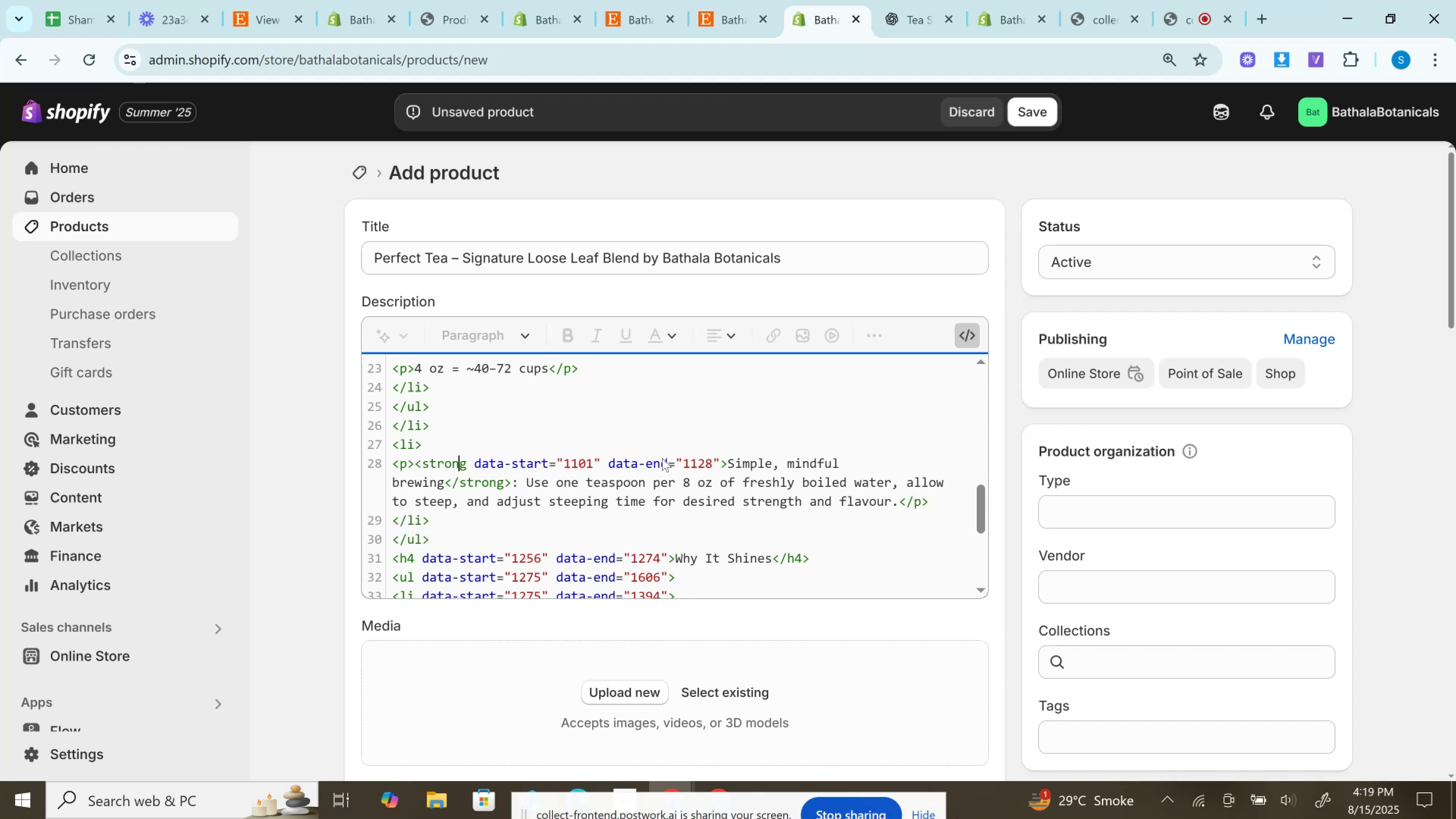 
key(ArrowRight)
 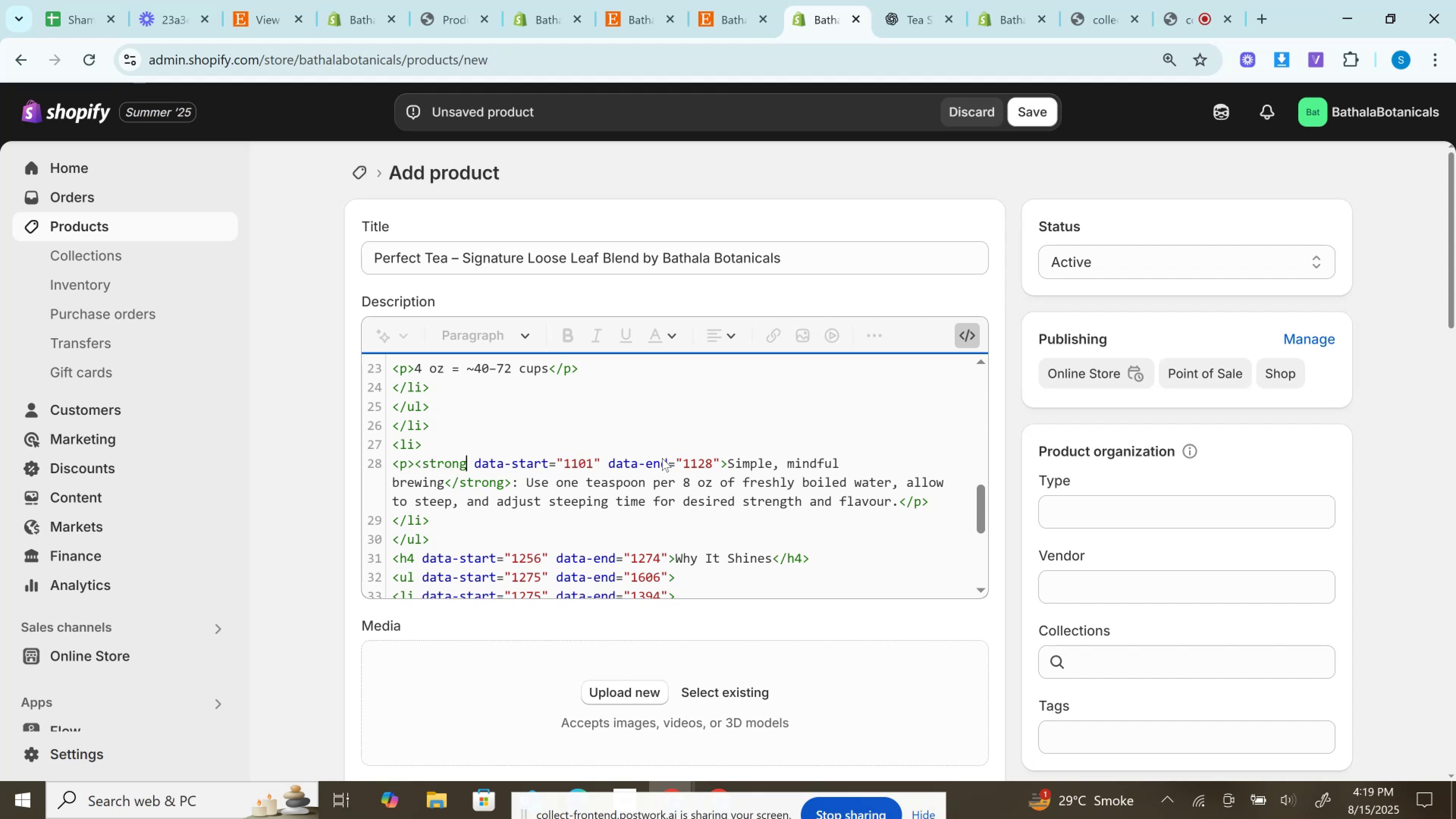 
hold_key(key=ArrowRight, duration=1.33)
 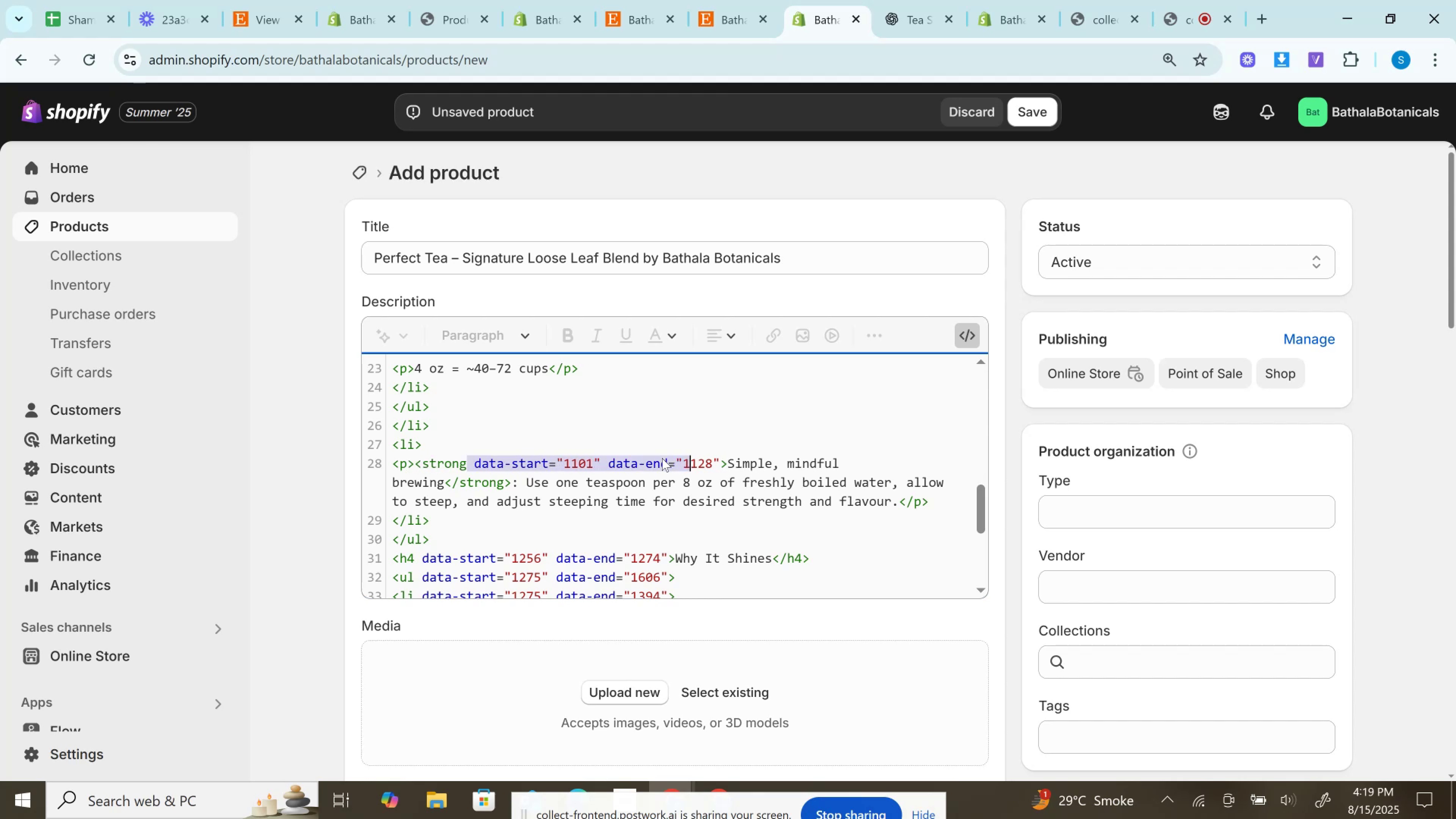 
key(Shift+ArrowRight)
 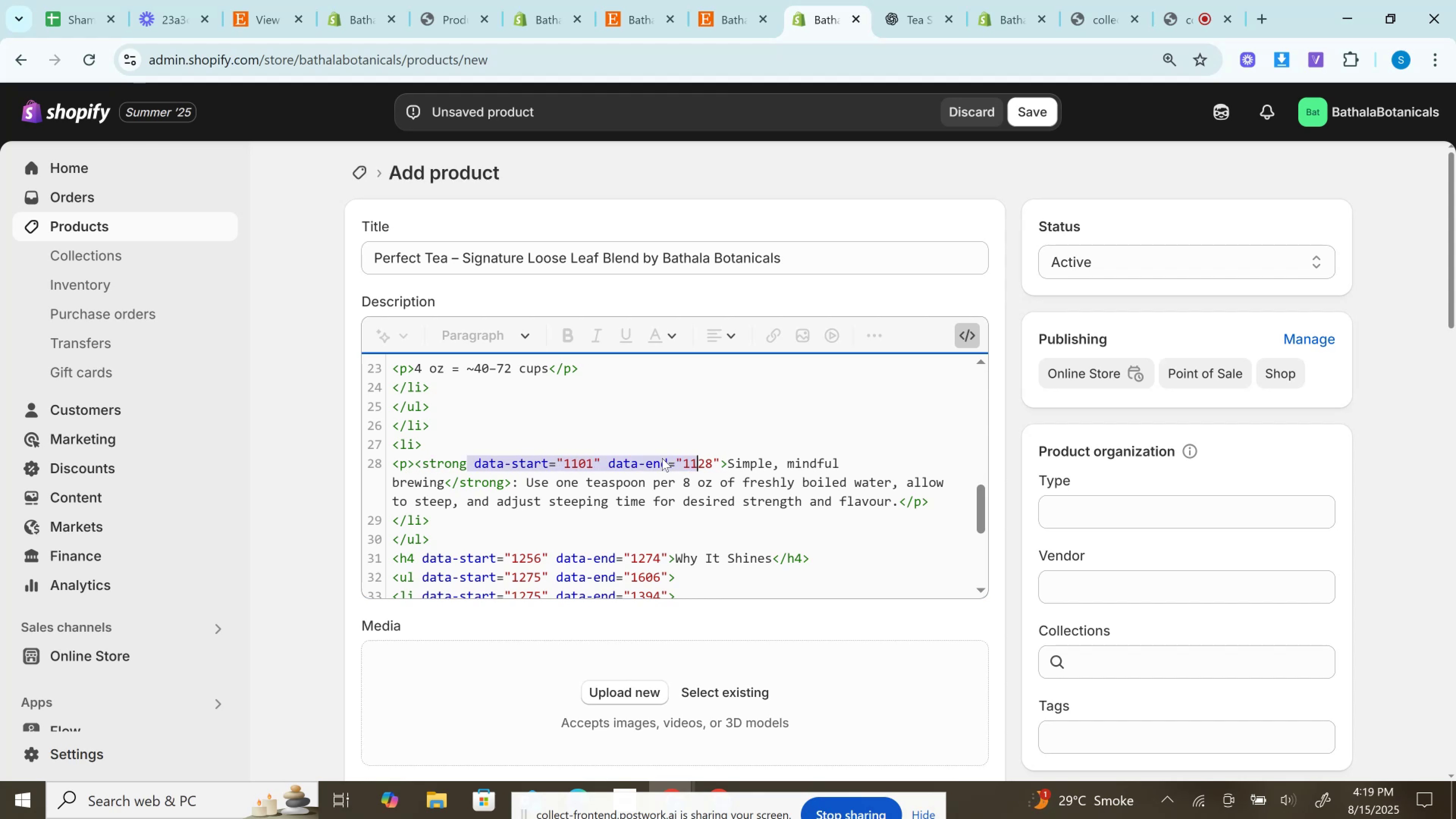 
key(Shift+ArrowRight)
 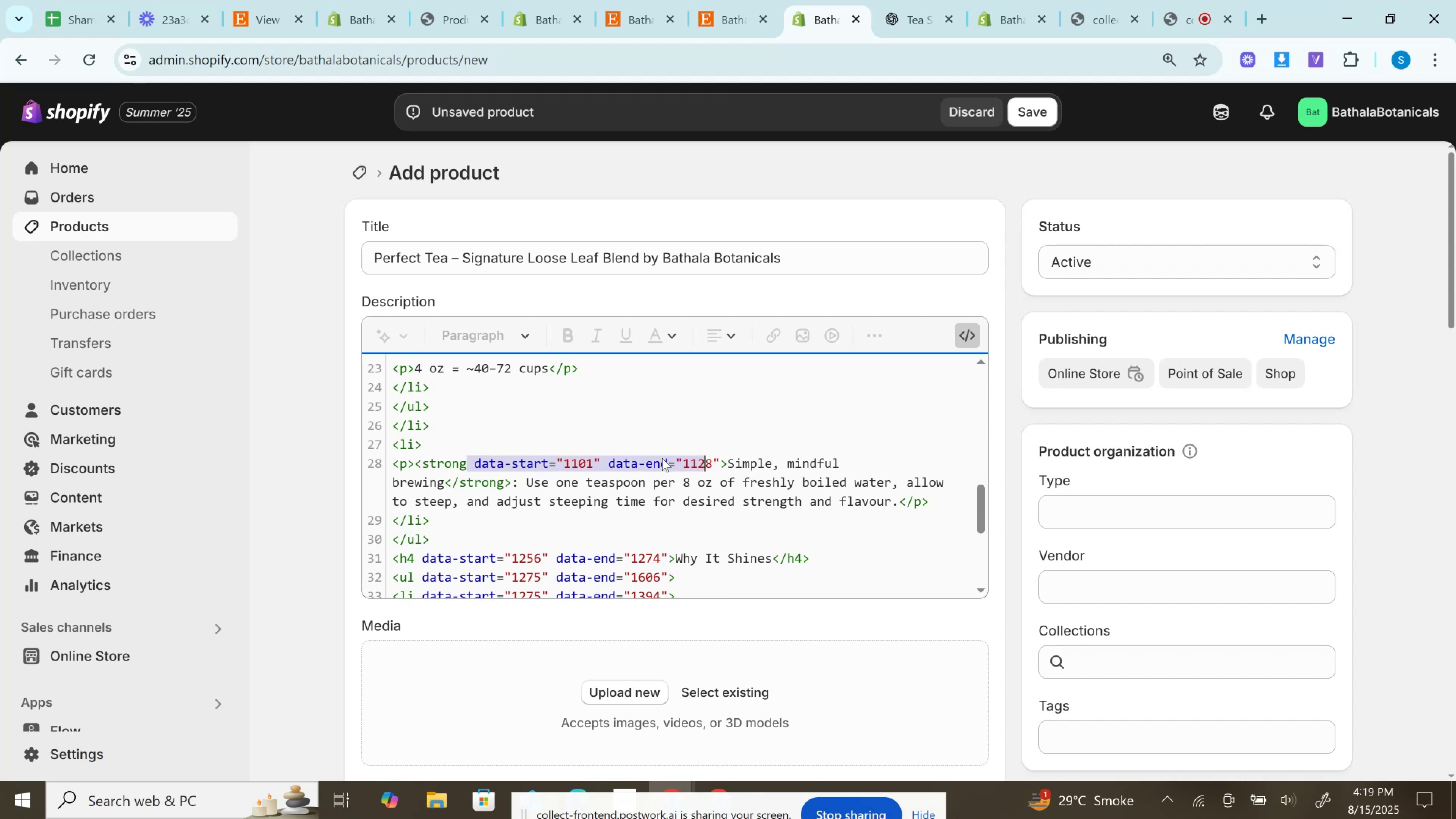 
key(Shift+ArrowRight)
 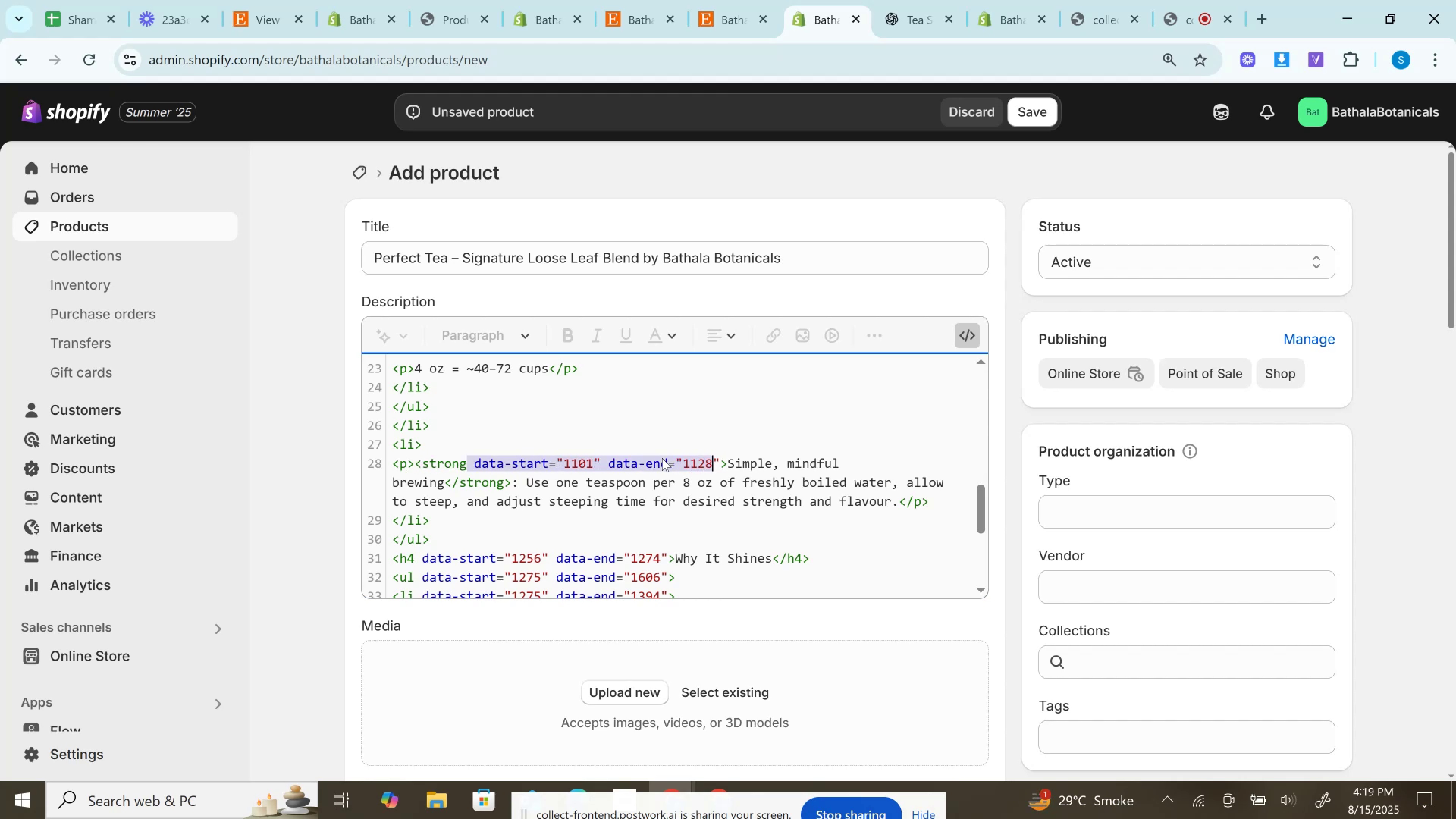 
key(Shift+ArrowRight)
 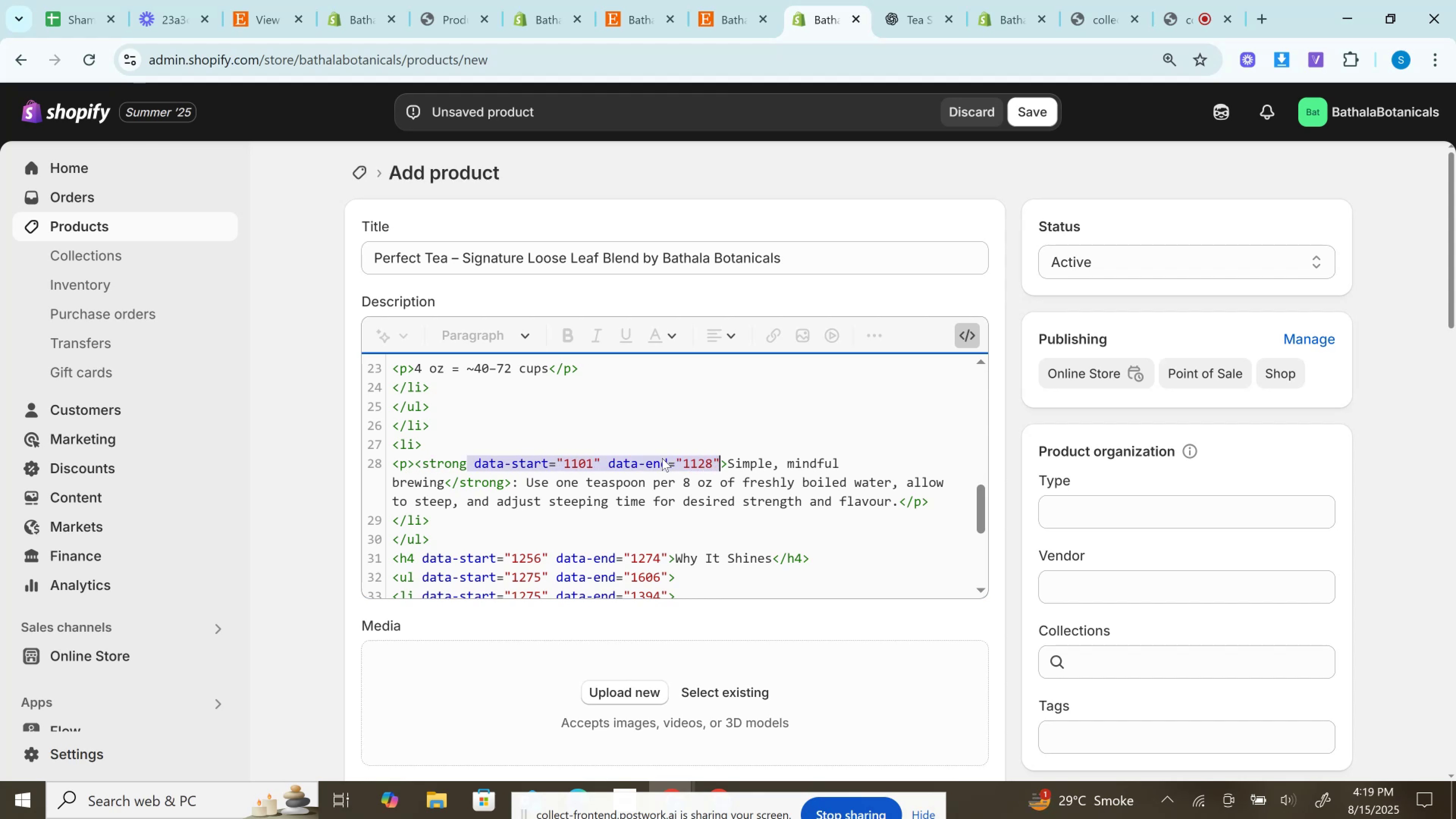 
key(Backspace)
 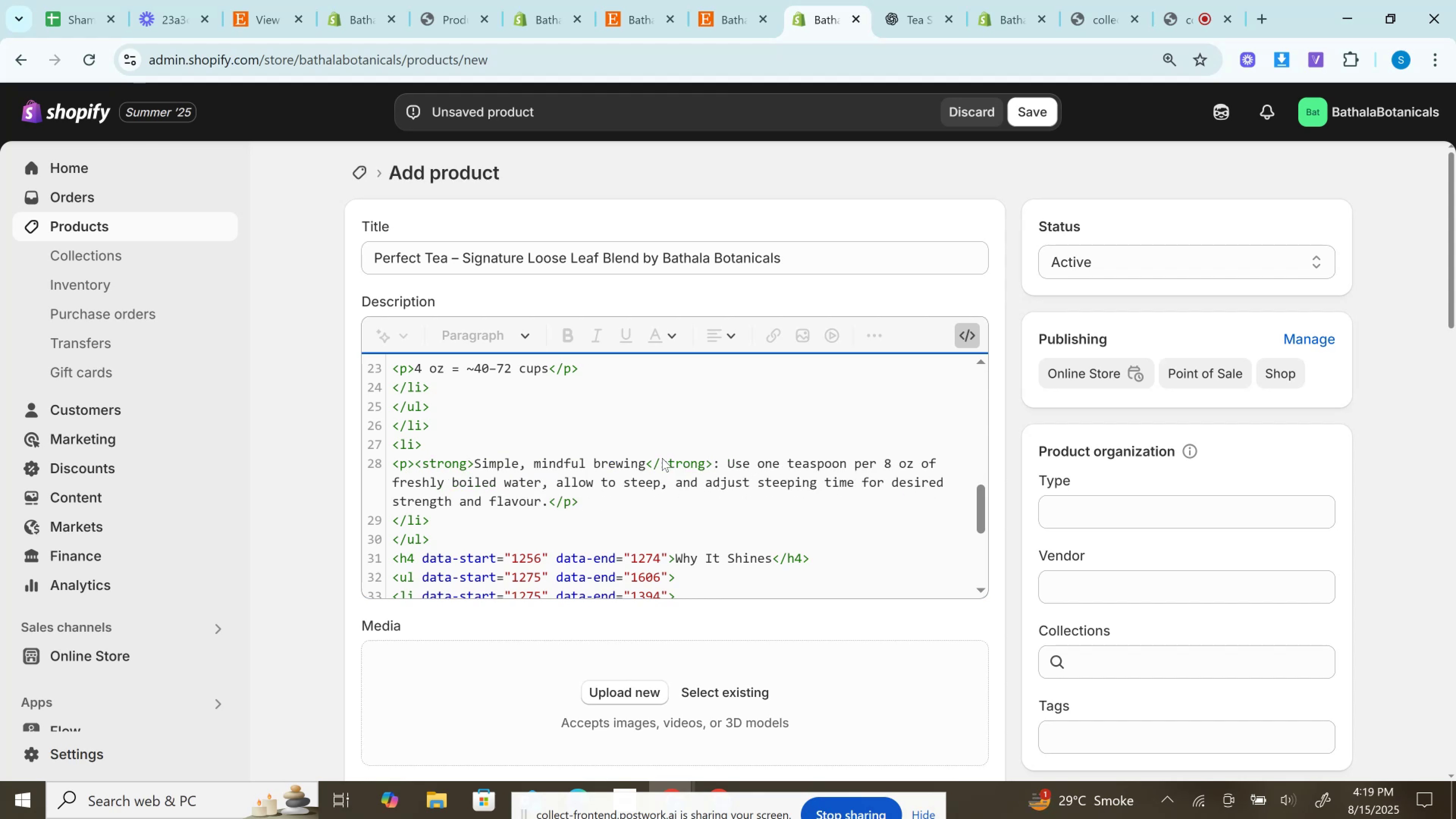 
key(ArrowDown)
 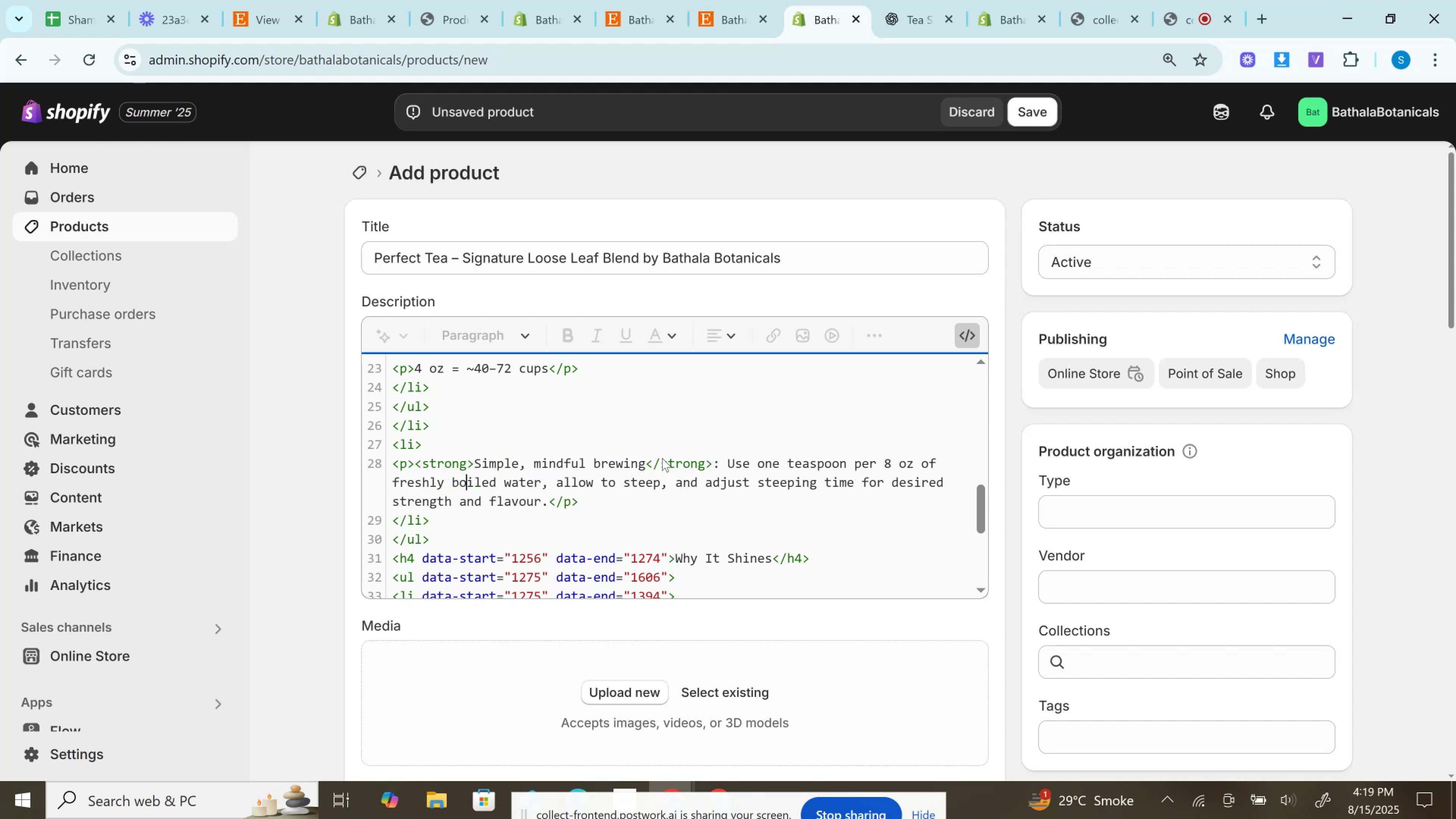 
key(ArrowDown)
 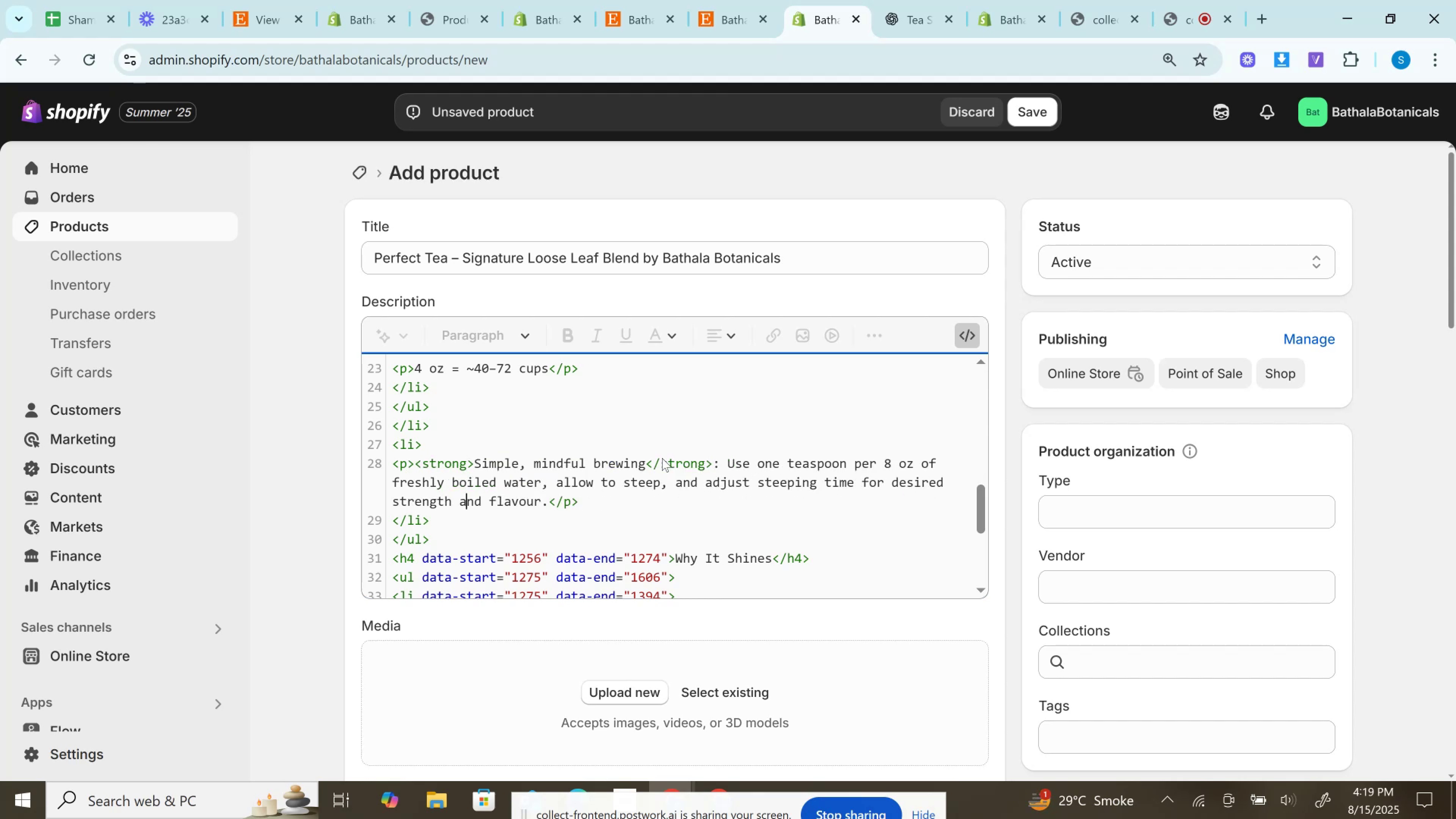 
key(ArrowDown)
 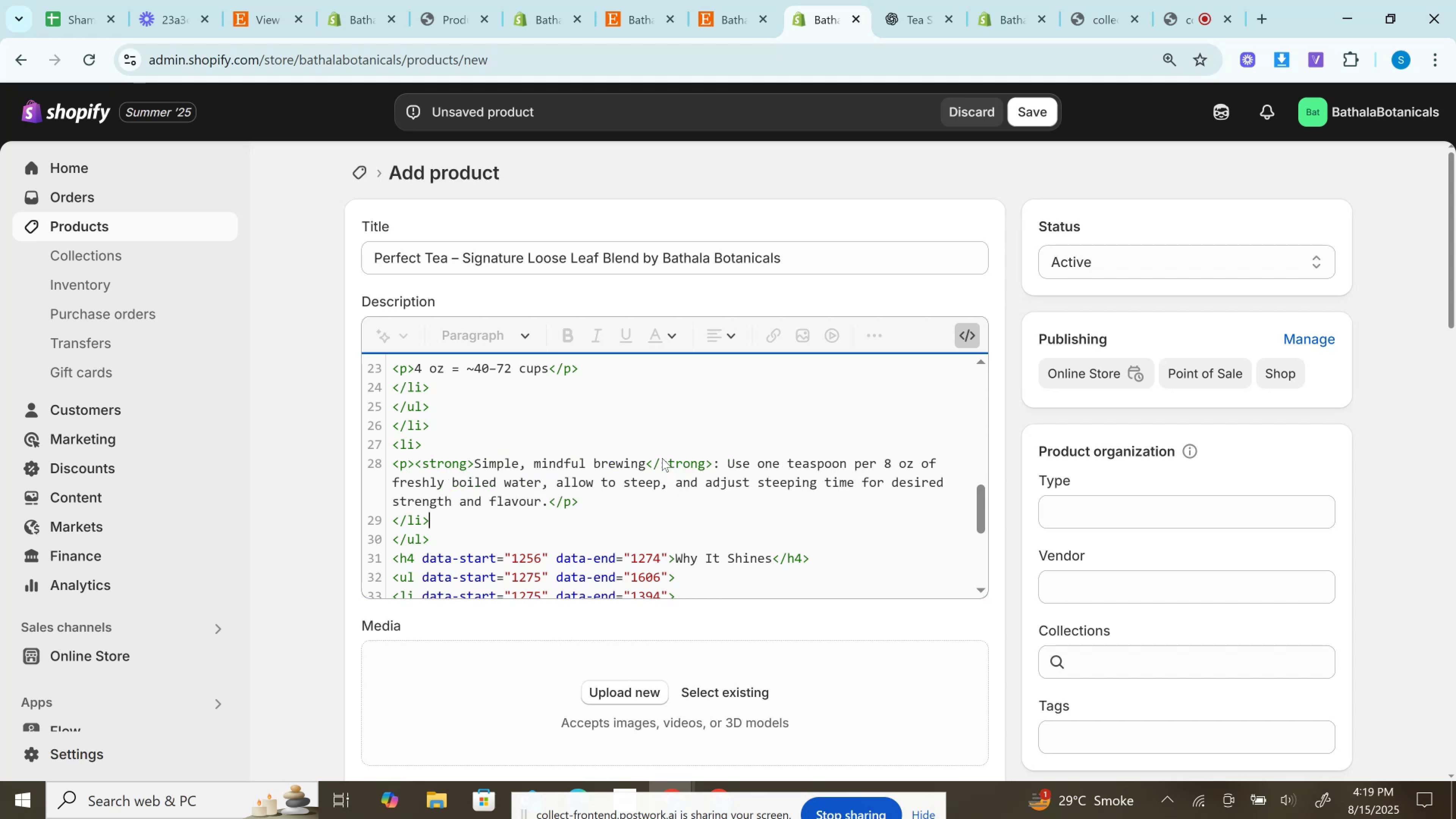 
key(ArrowDown)
 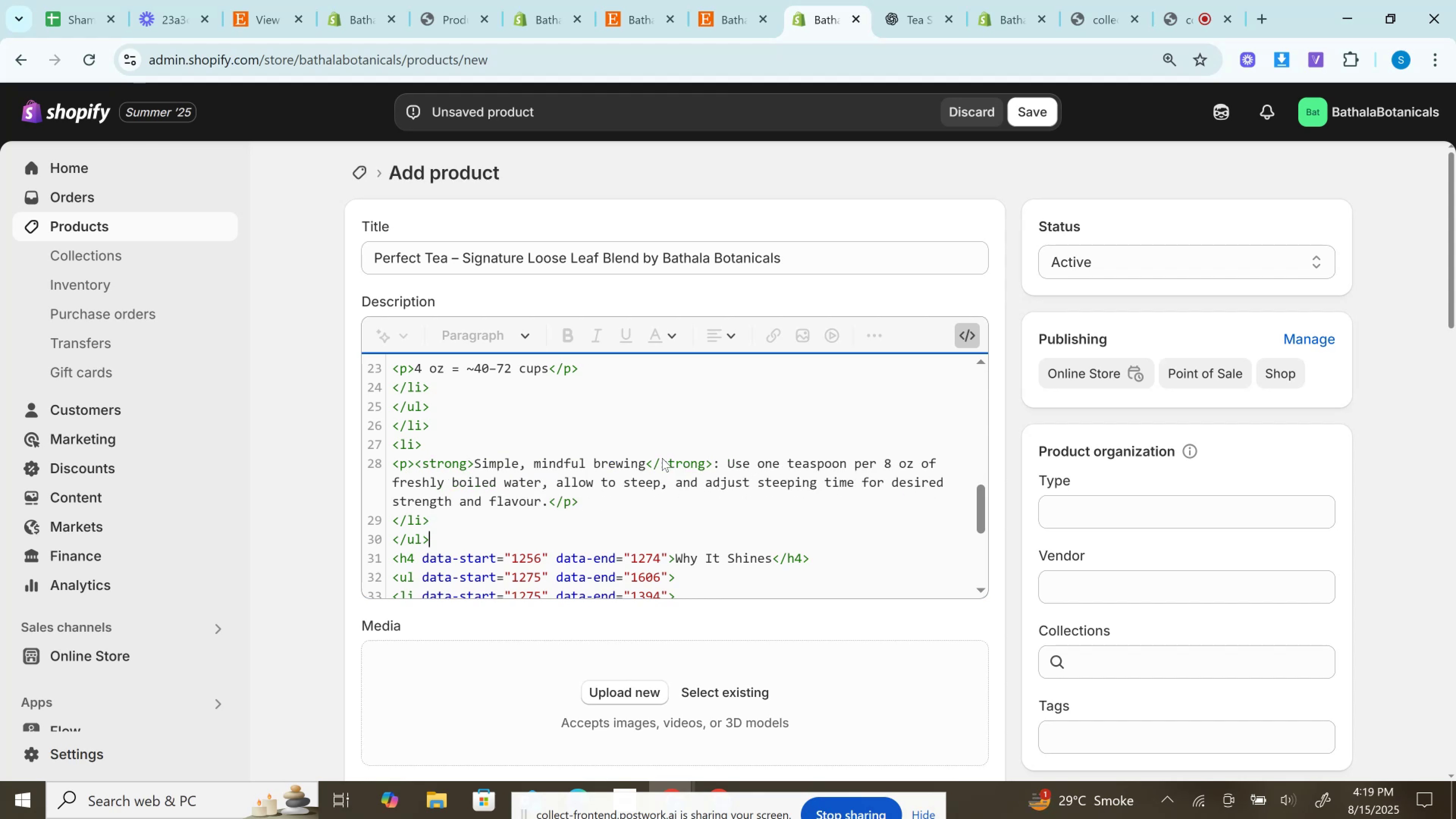 
key(ArrowDown)
 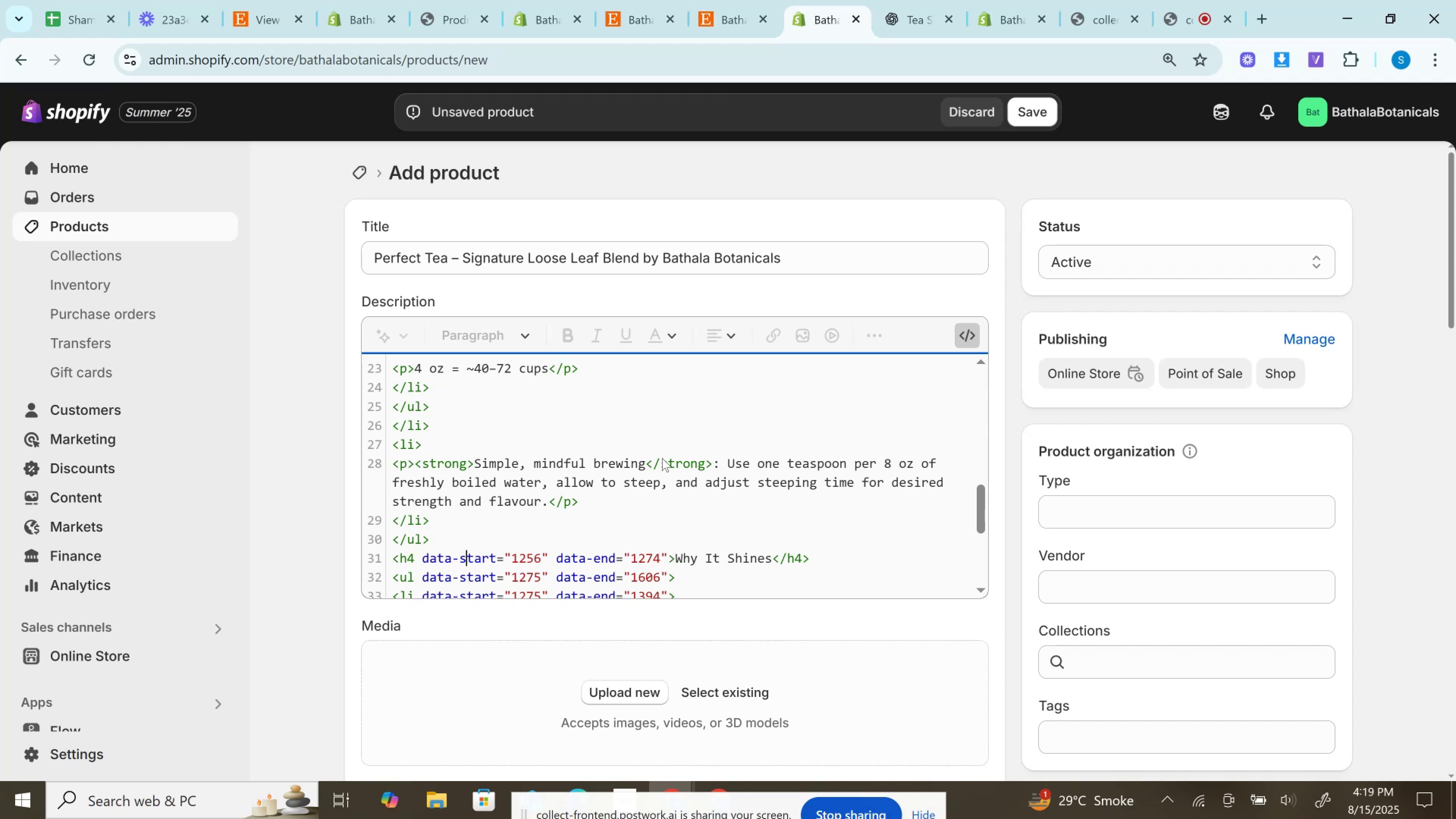 
hold_key(key=ArrowLeft, duration=0.72)
 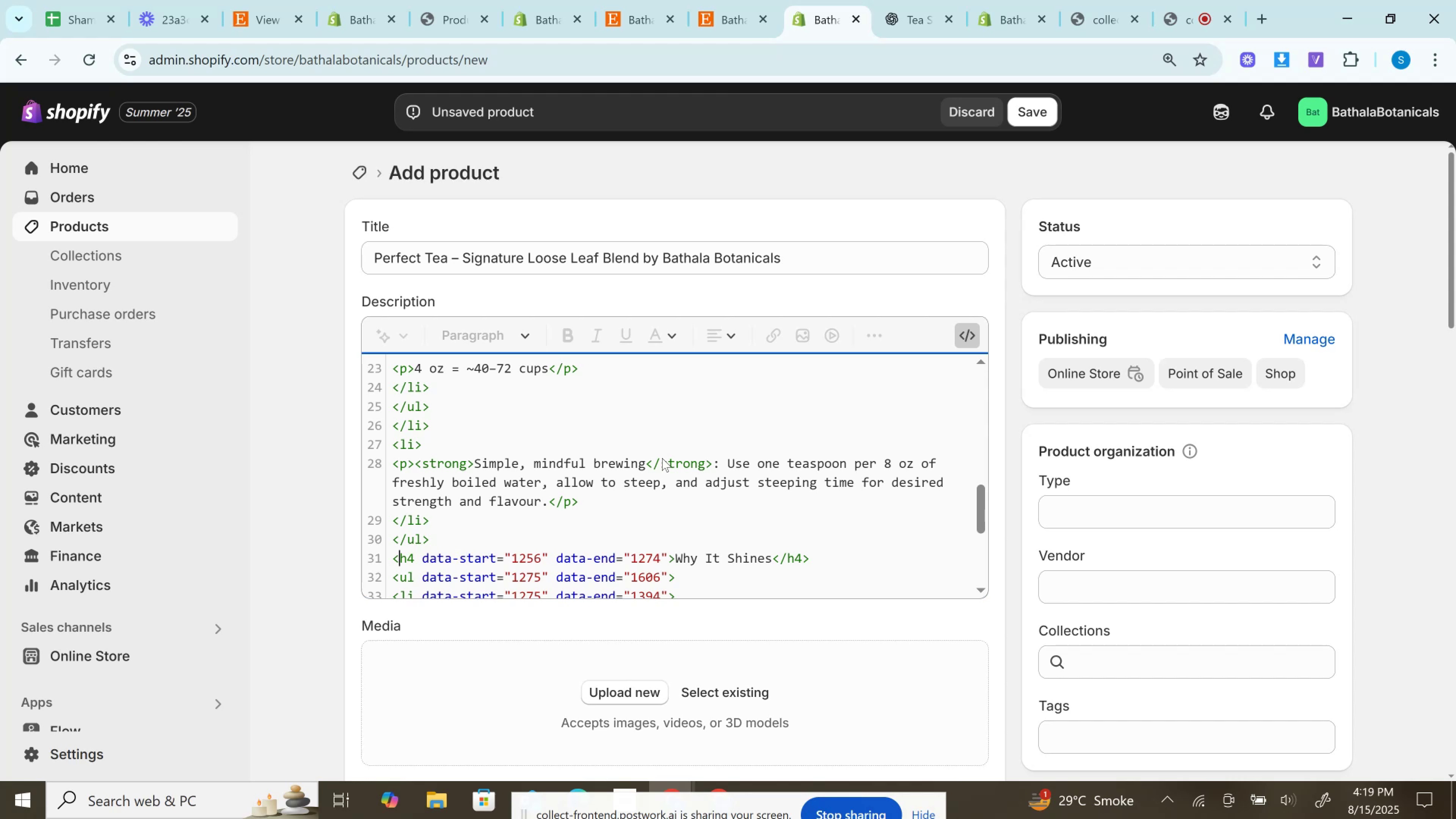 
key(ArrowRight)
 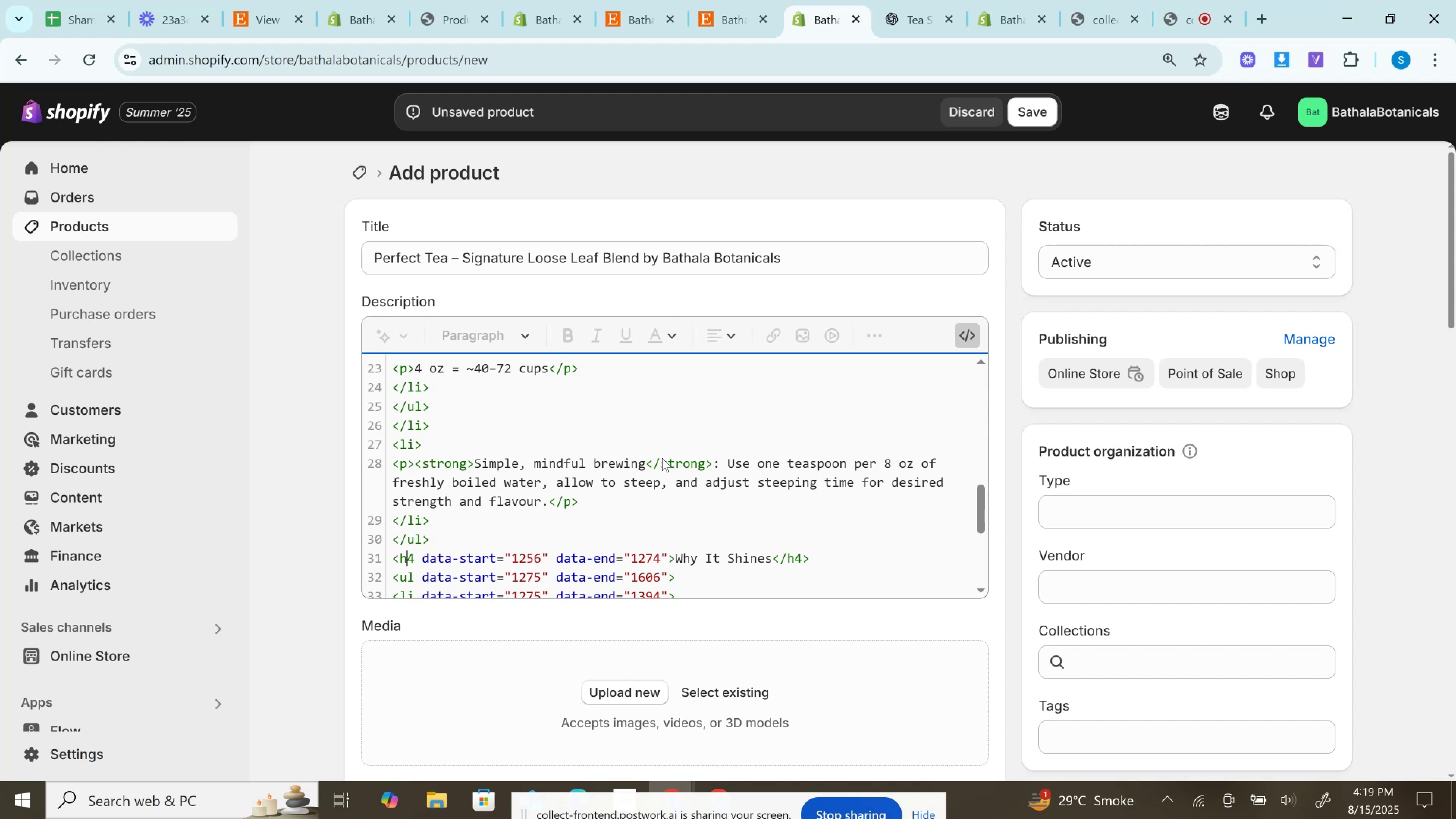 
key(ArrowRight)
 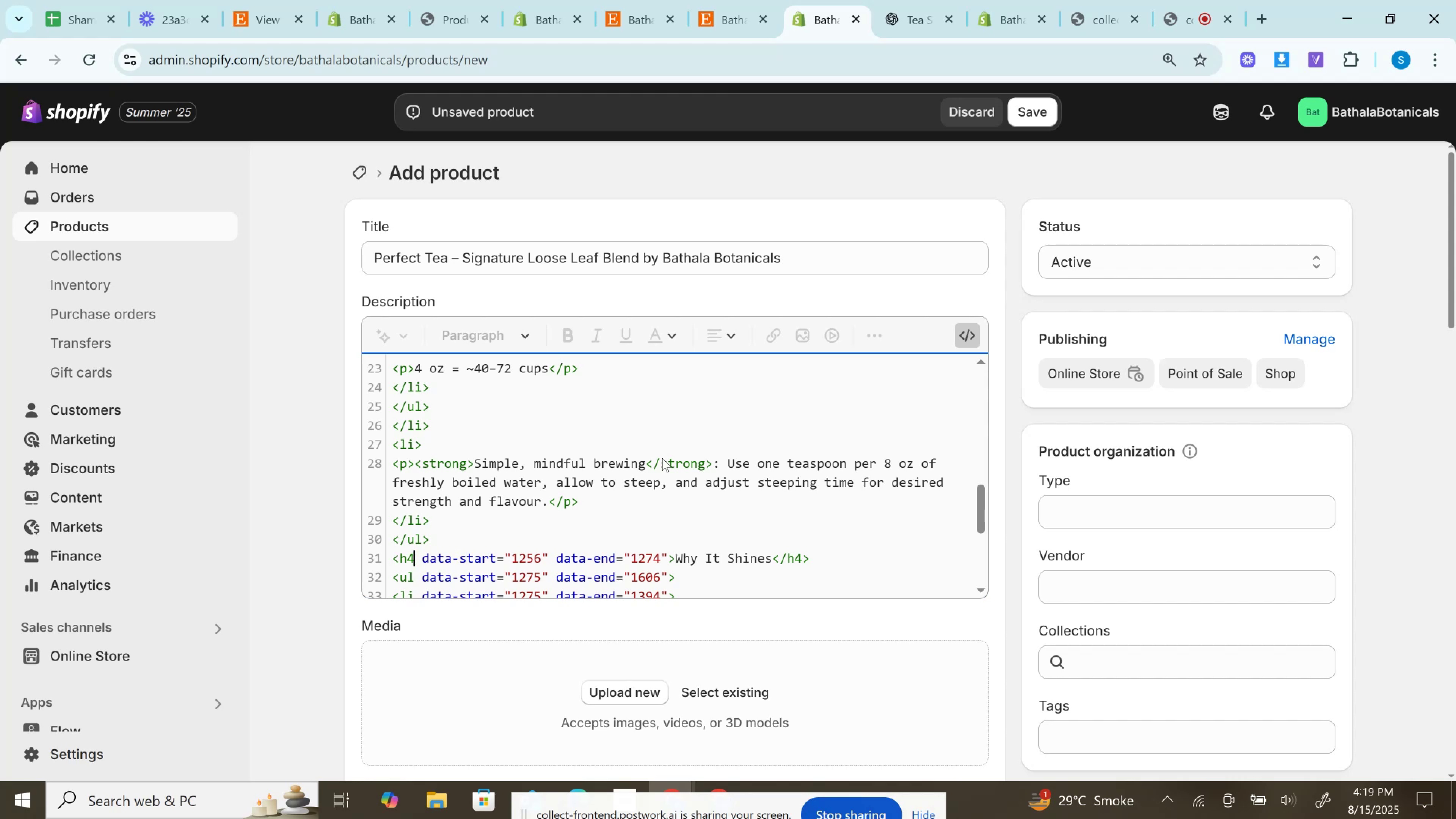 
hold_key(key=ArrowRight, duration=1.43)
 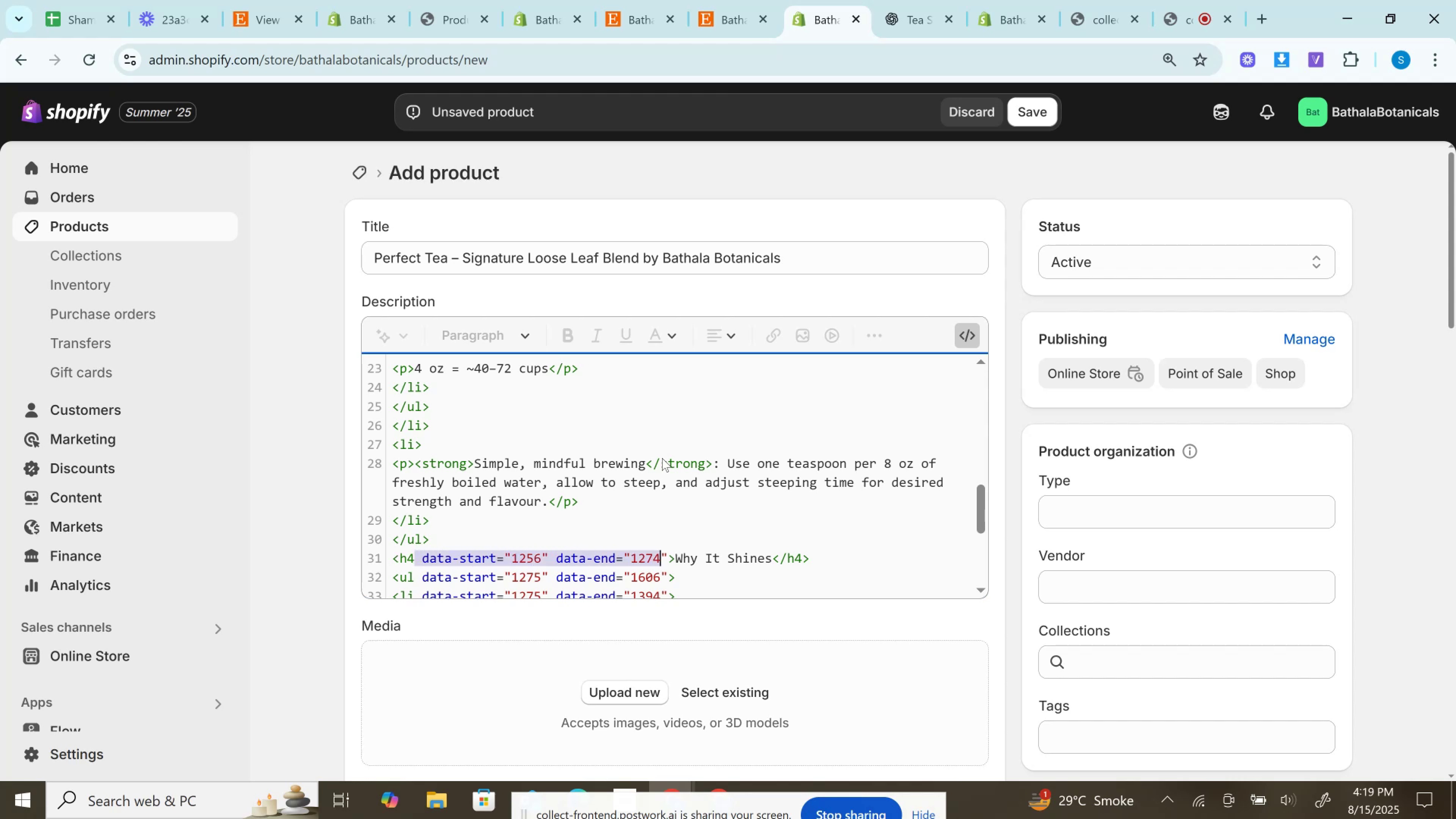 
key(Shift+ArrowRight)
 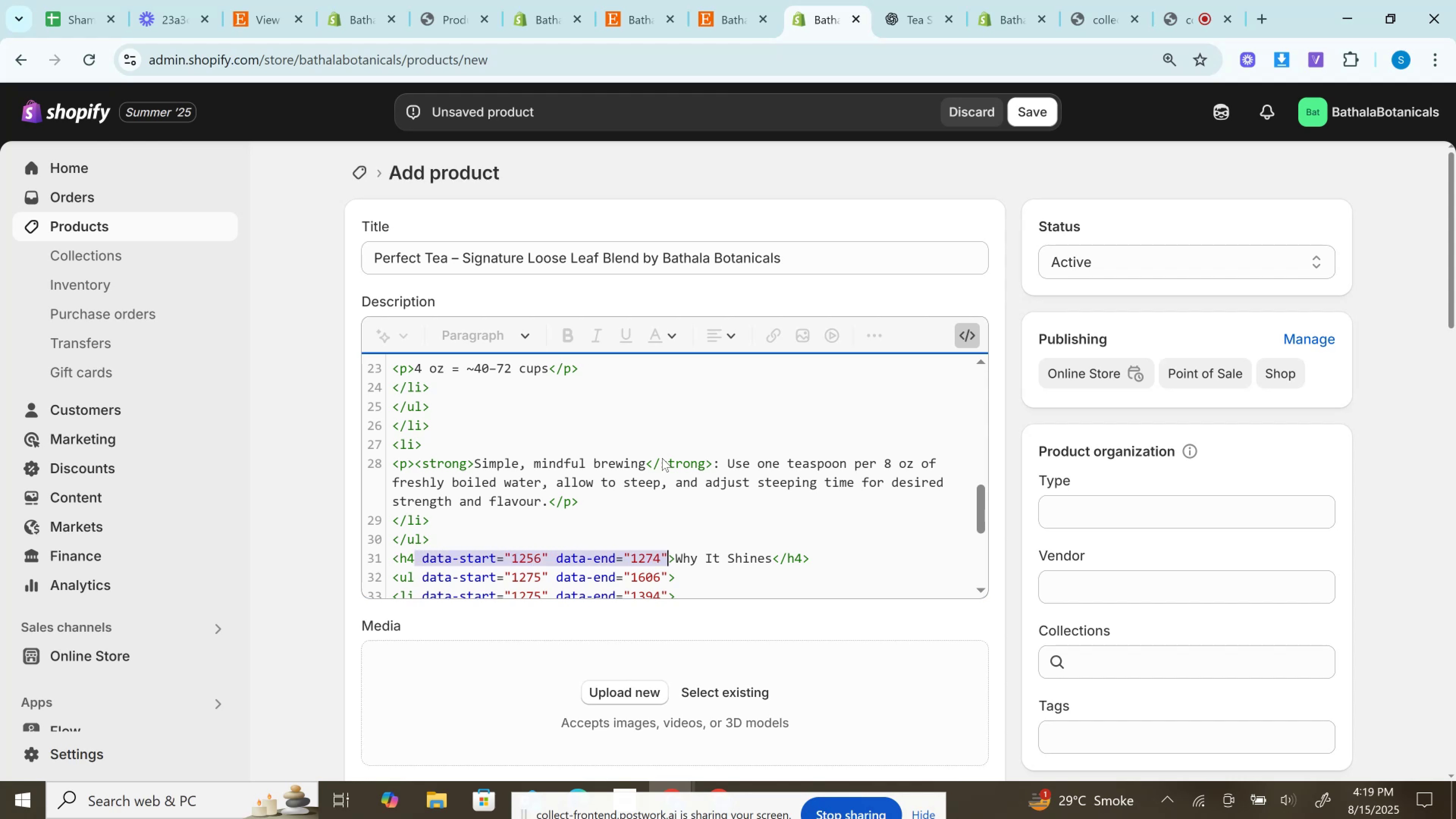 
key(Backspace)
 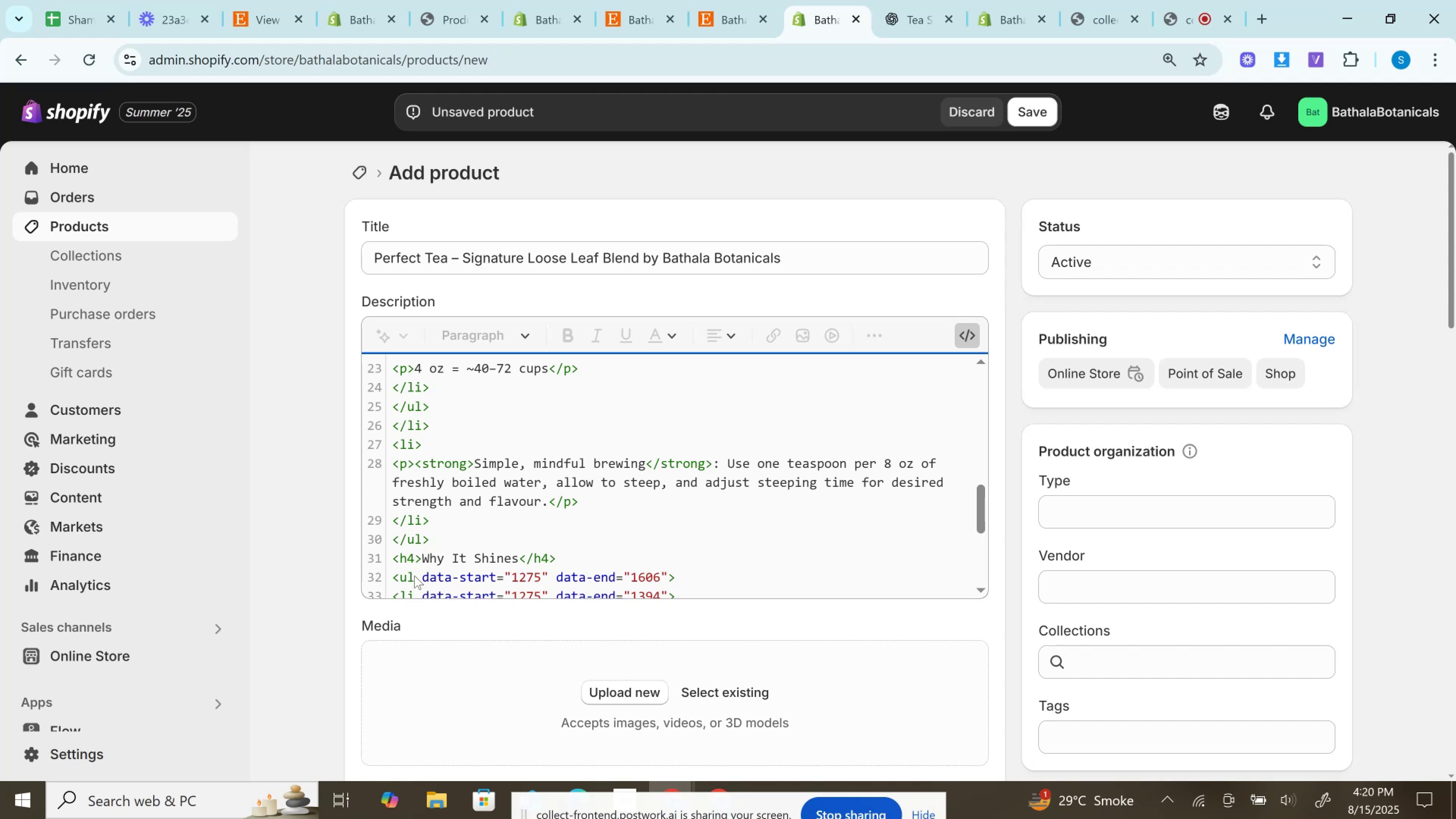 
wait(36.05)
 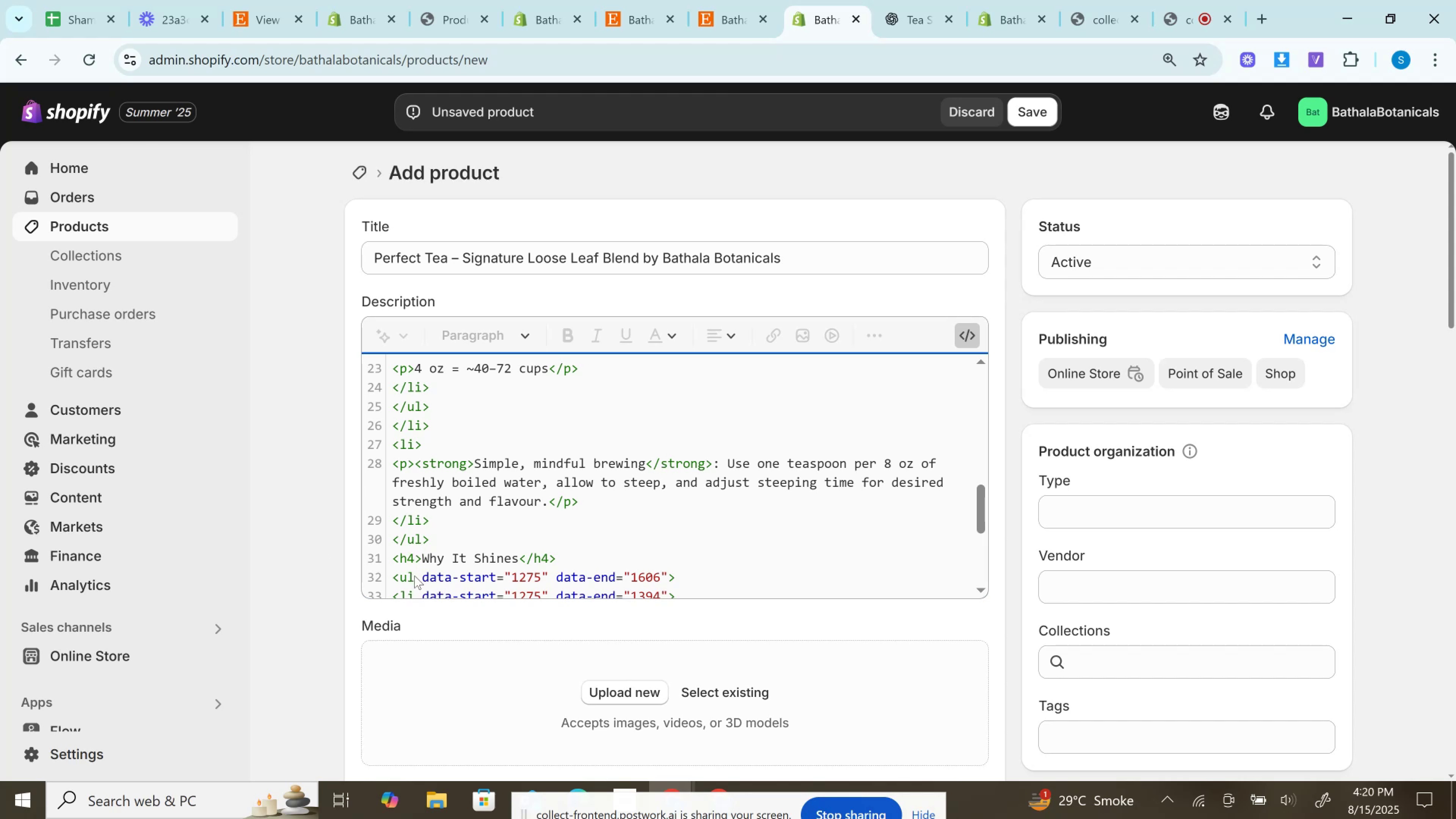 
left_click_drag(start_coordinate=[415, 575], to_coordinate=[672, 577])
 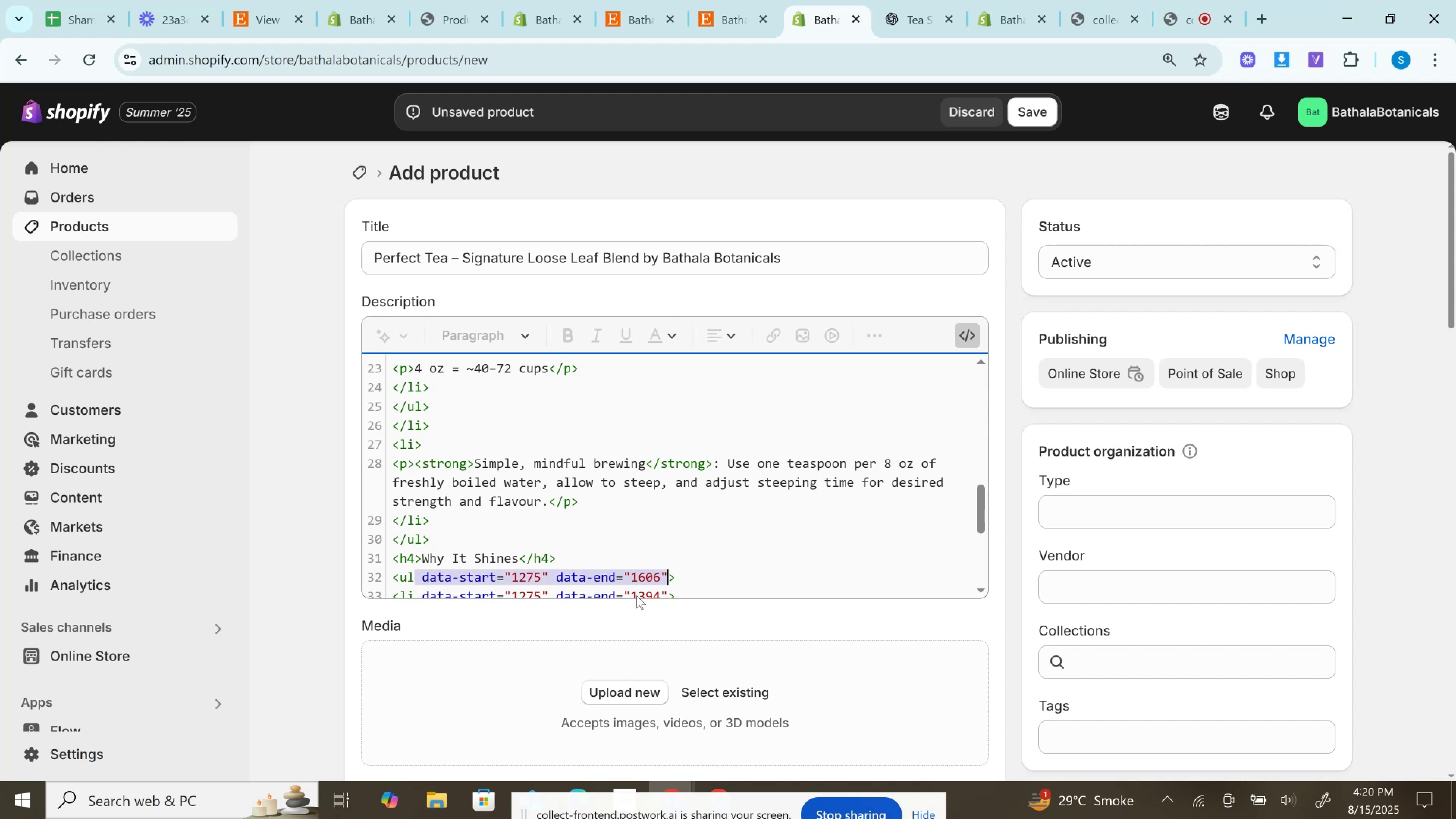 
key(Backspace)
 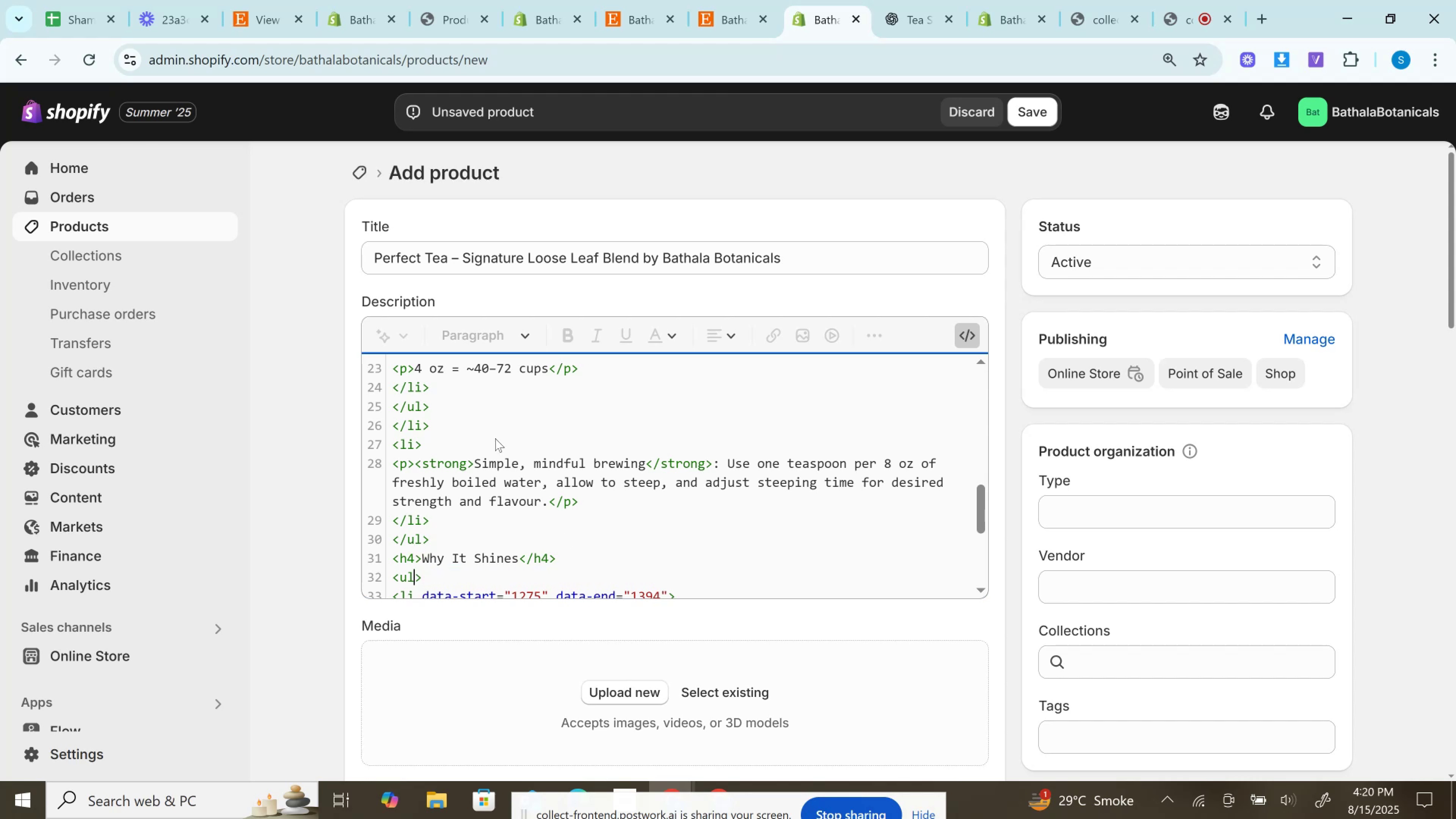 
scroll: coordinate [493, 434], scroll_direction: down, amount: 1.0
 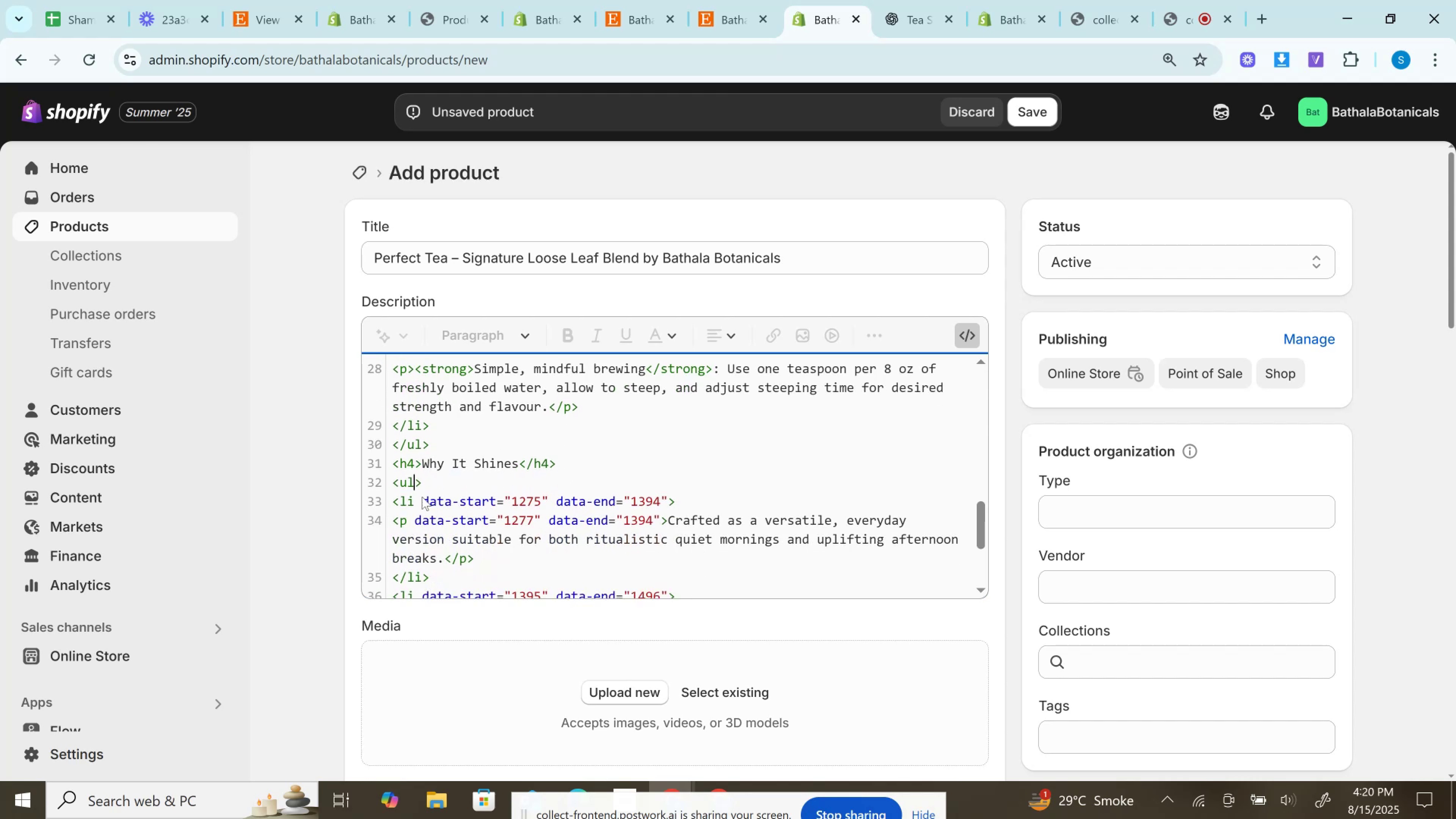 
left_click_drag(start_coordinate=[419, 499], to_coordinate=[671, 507])
 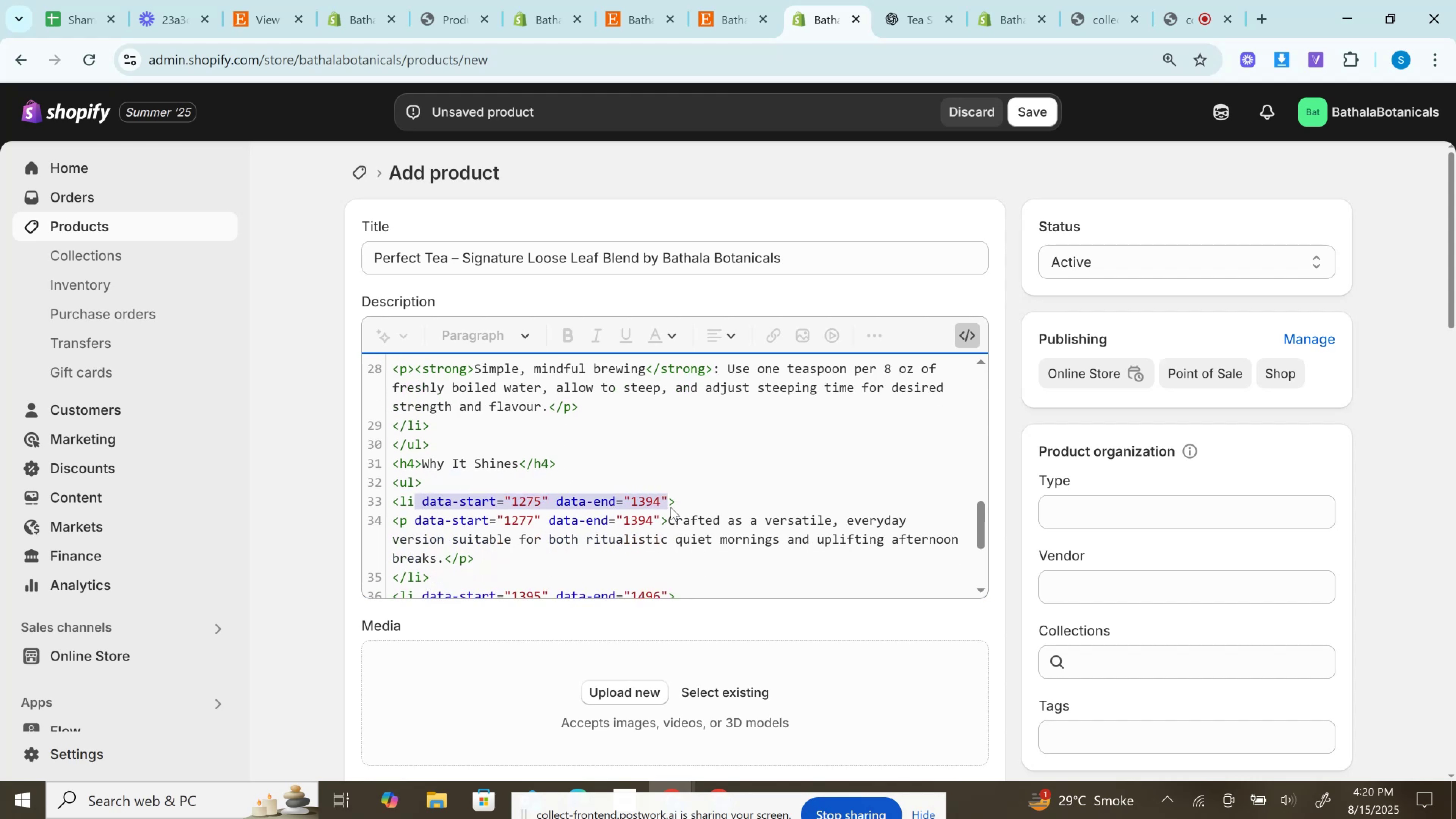 
key(Backspace)
 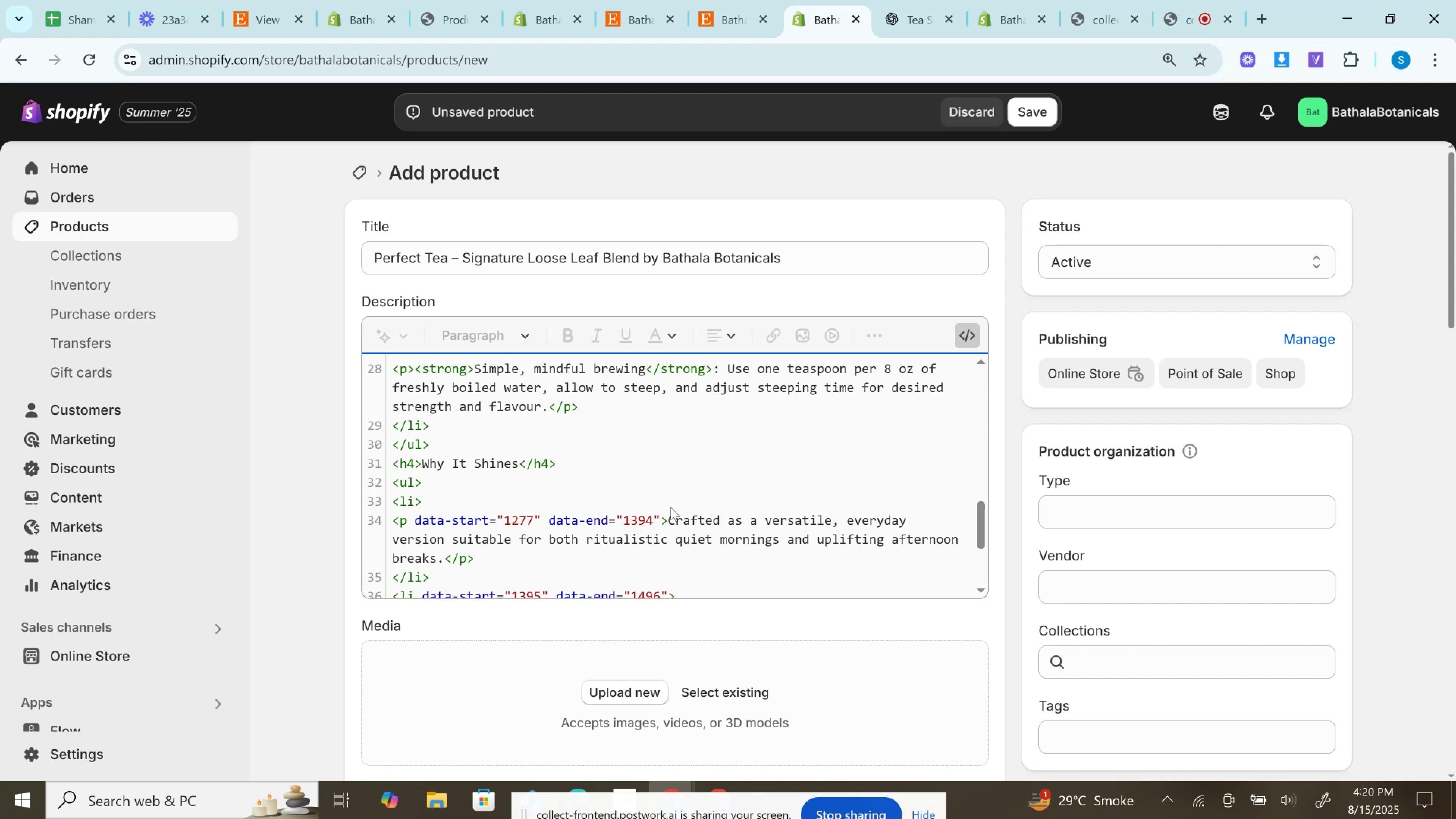 
wait(16.67)
 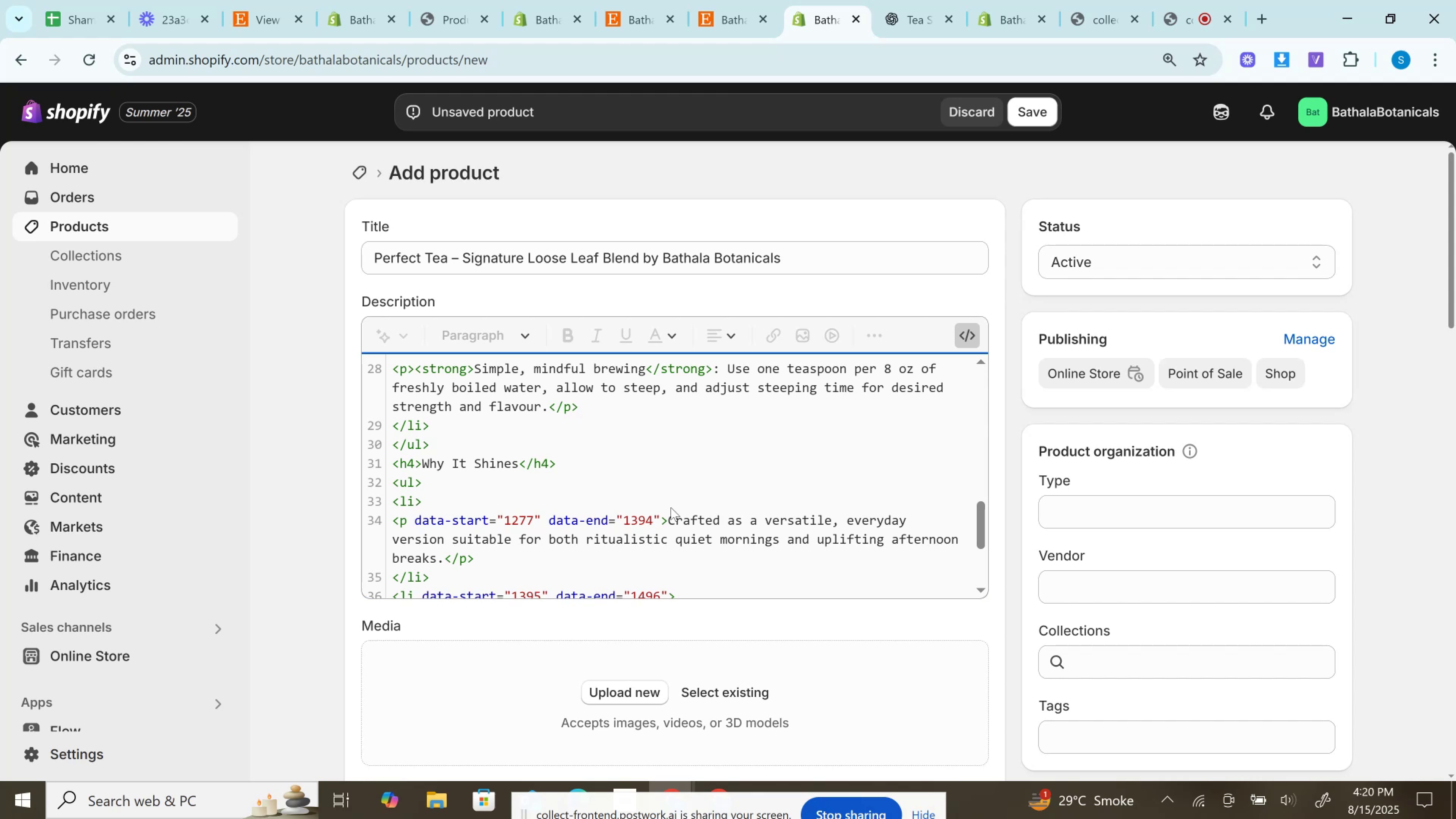 
left_click_drag(start_coordinate=[414, 519], to_coordinate=[655, 522])
 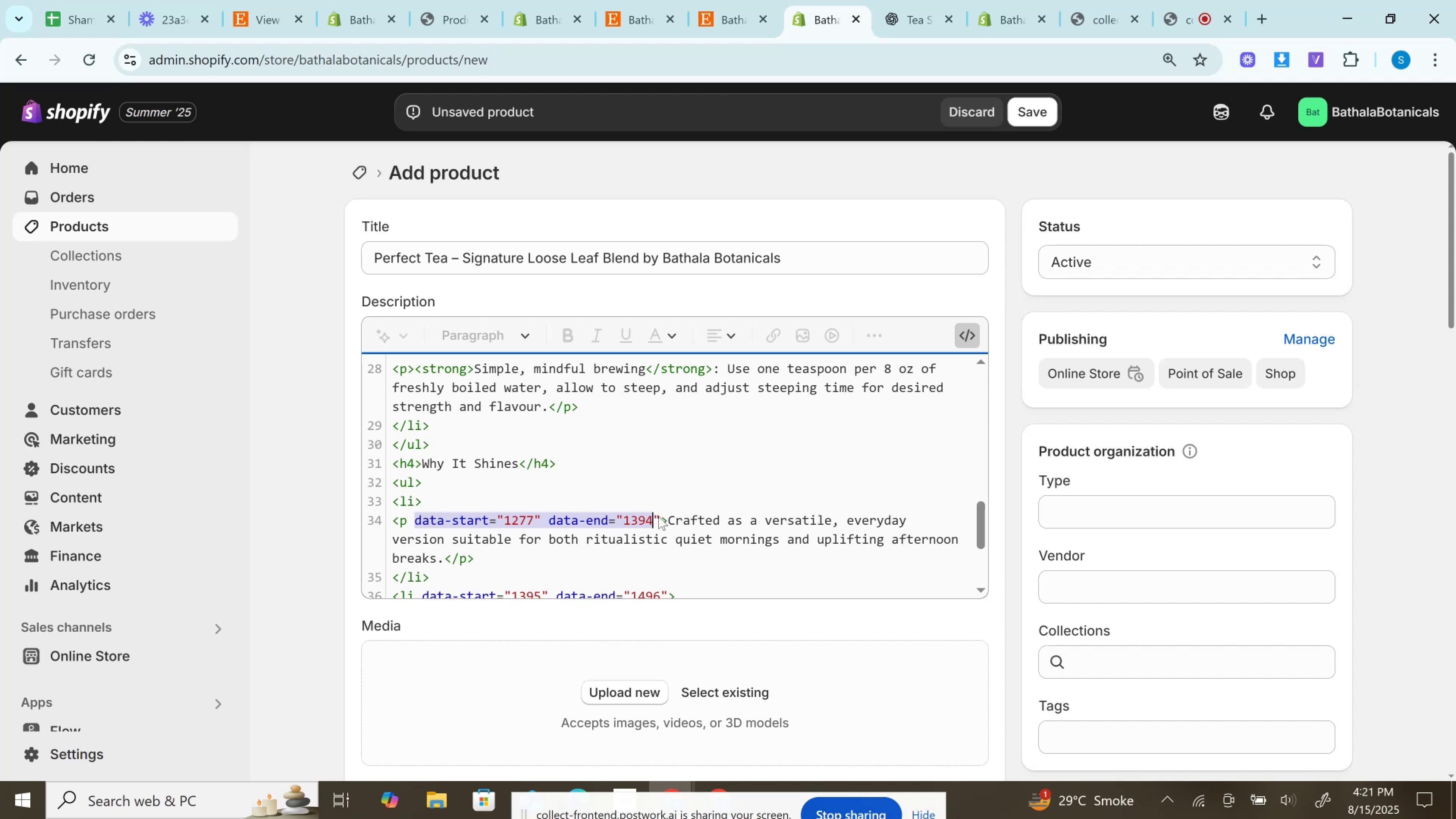 
key(Shift+ArrowRight)
 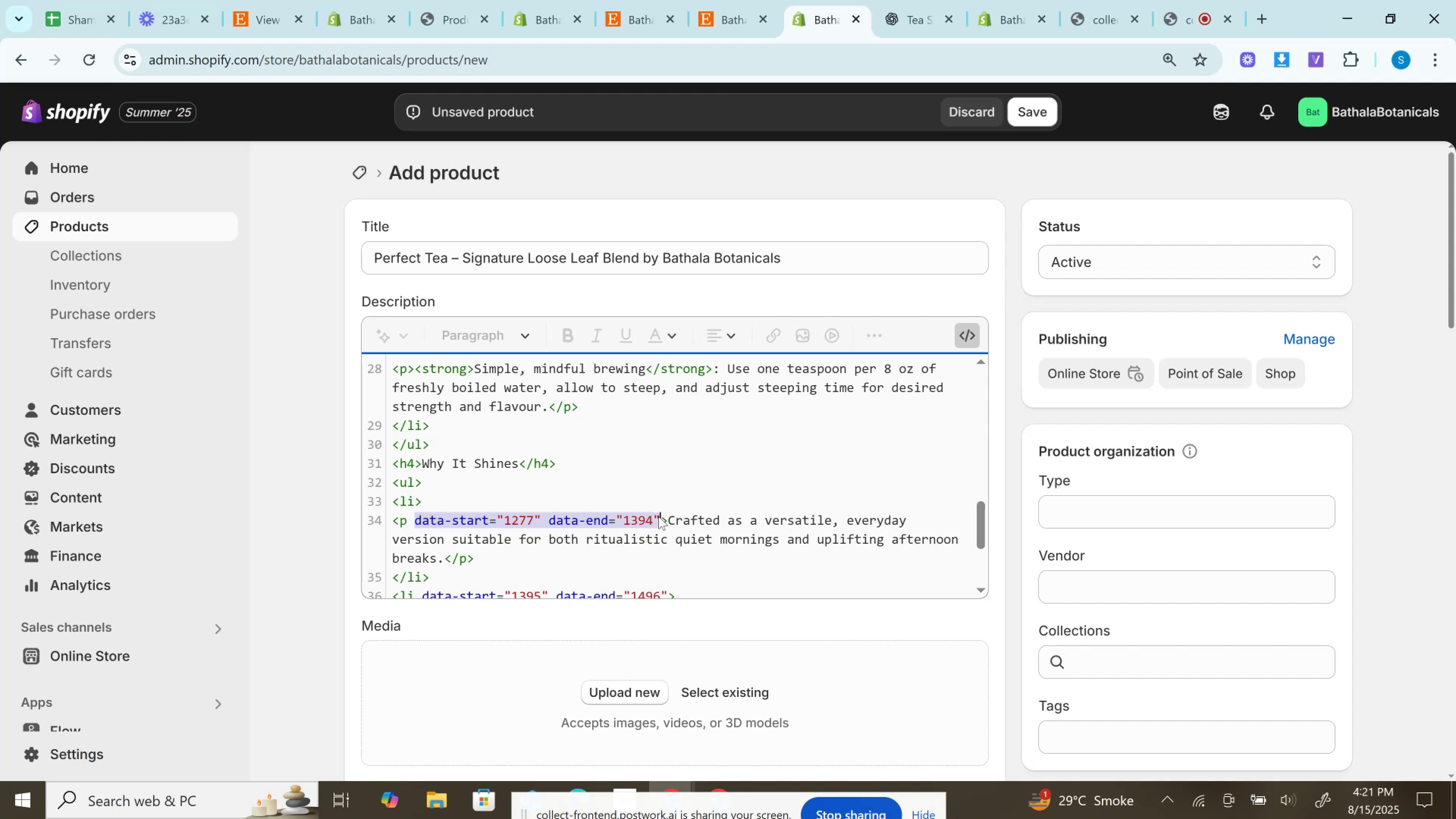 
key(Backspace)
 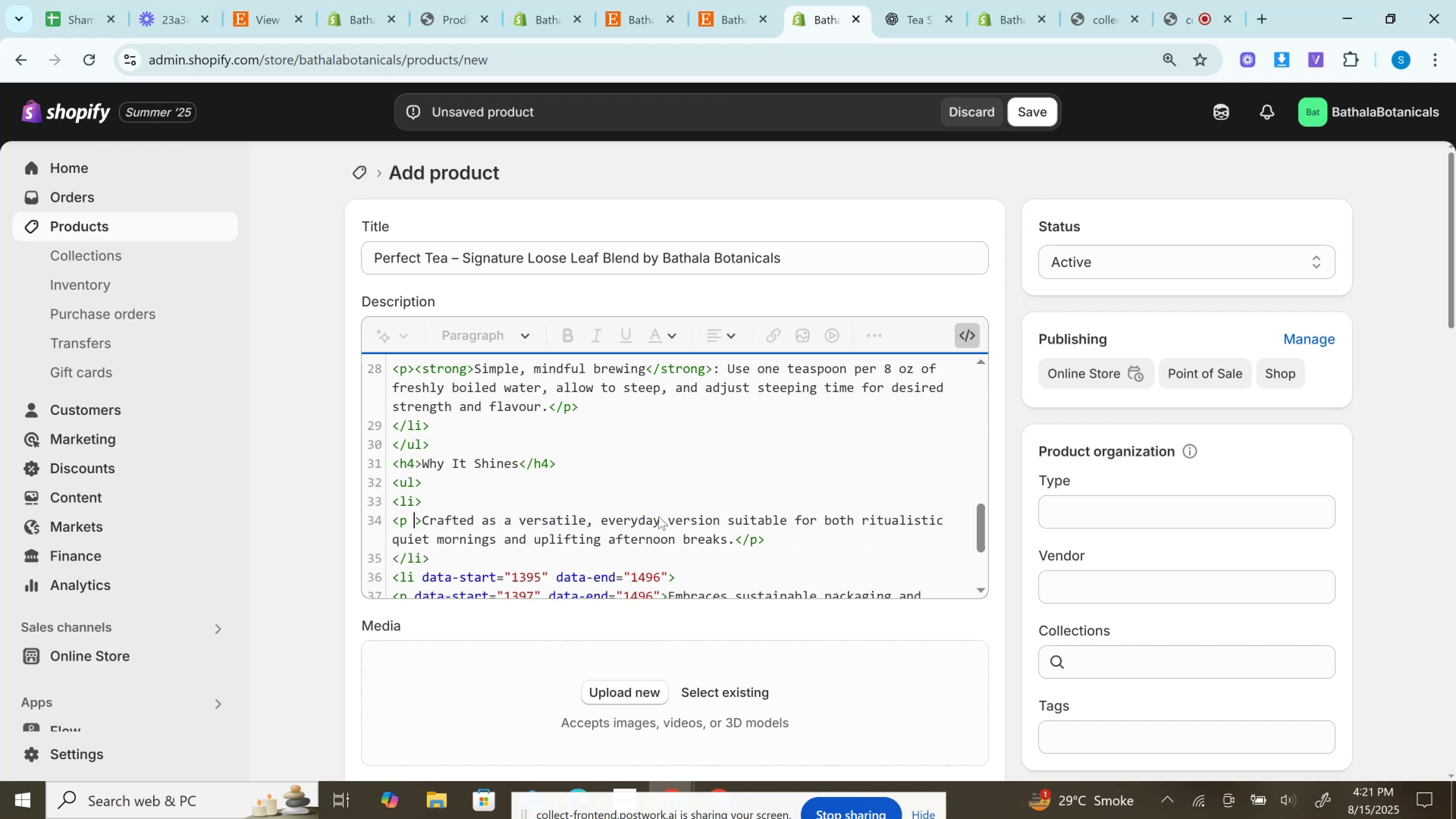 
key(Backspace)
 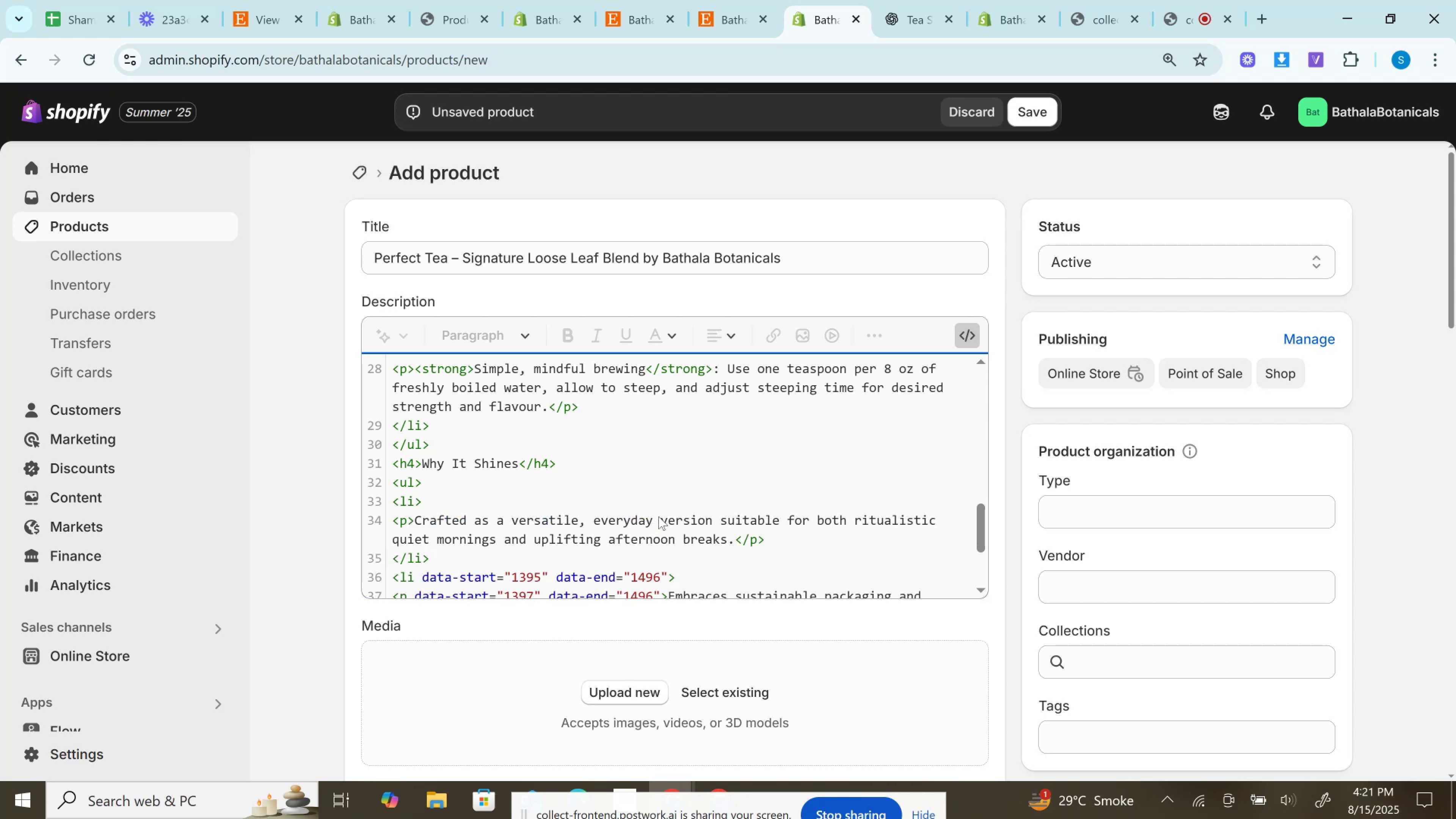 
scroll: coordinate [645, 493], scroll_direction: down, amount: 1.0
 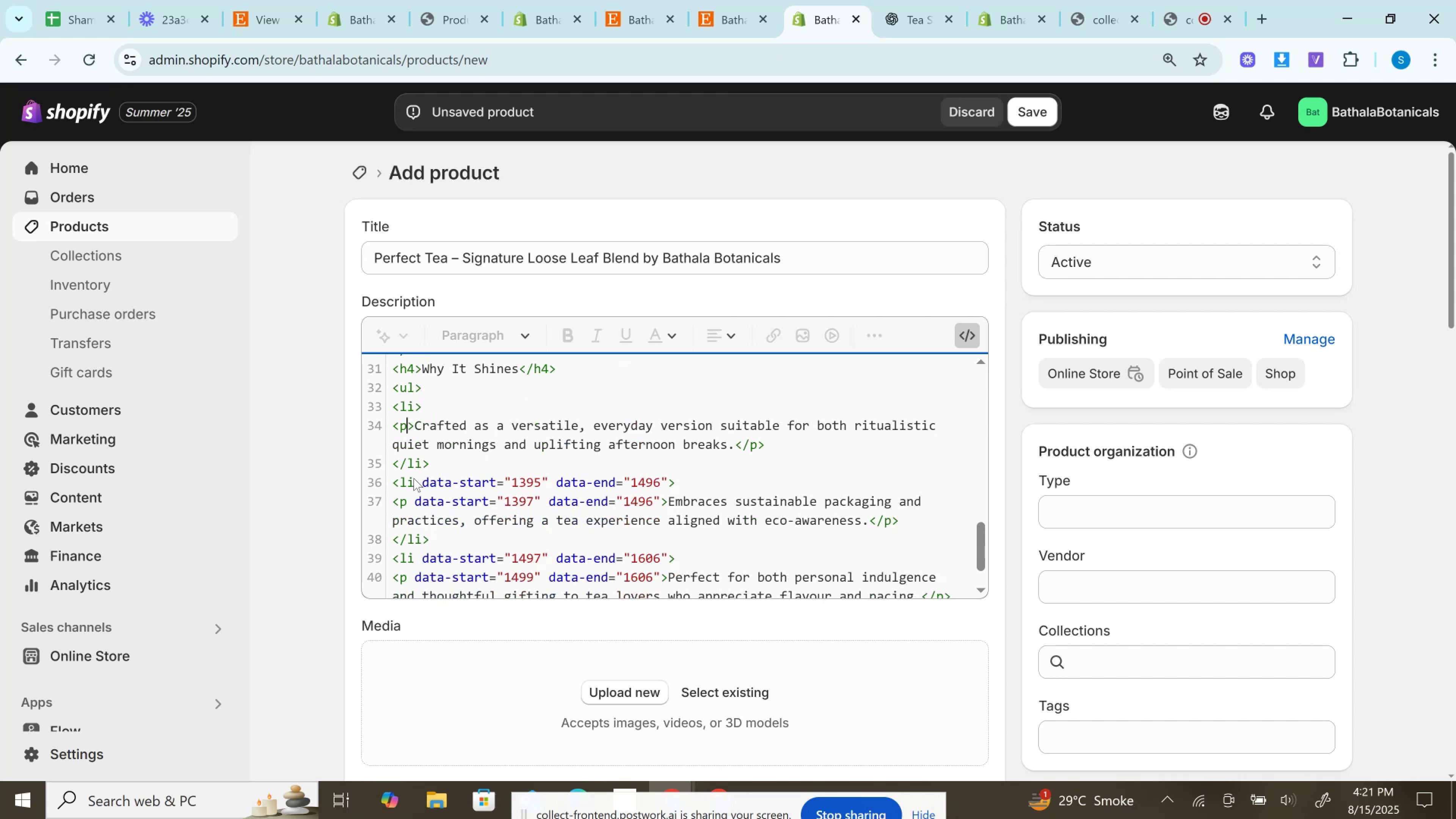 
left_click_drag(start_coordinate=[419, 485], to_coordinate=[664, 488])
 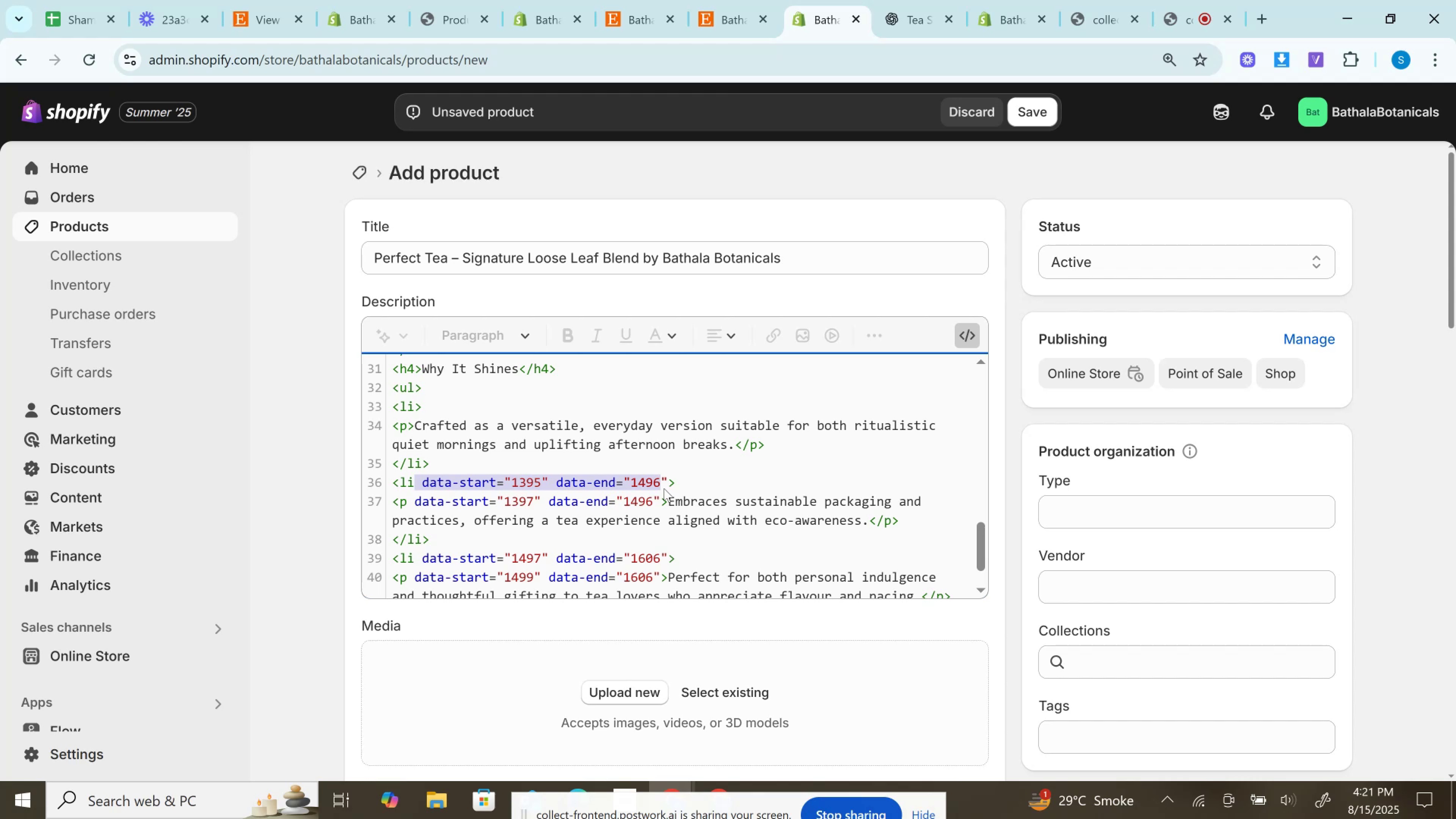 
key(Shift+ArrowRight)
 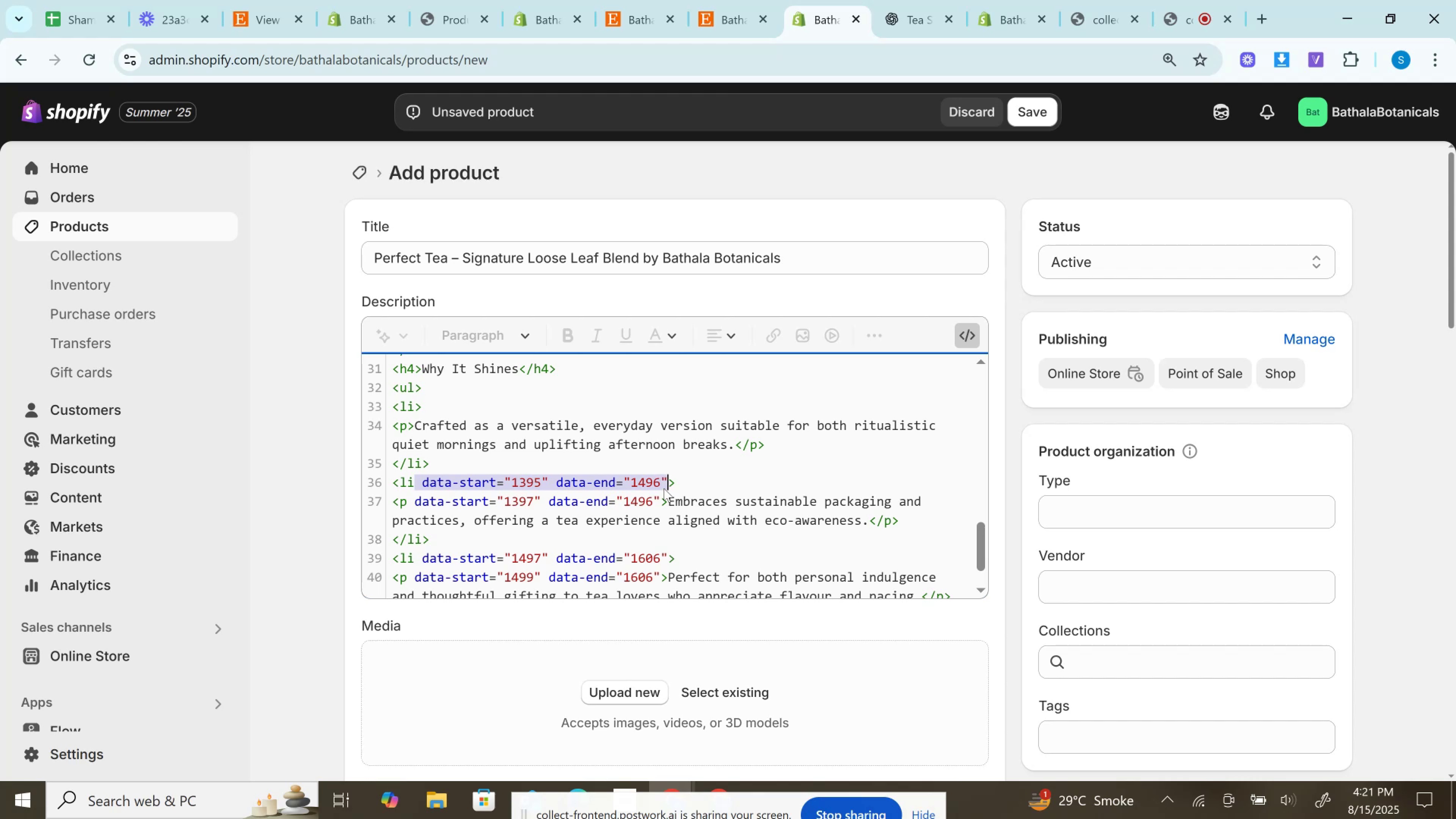 
key(Backspace)
 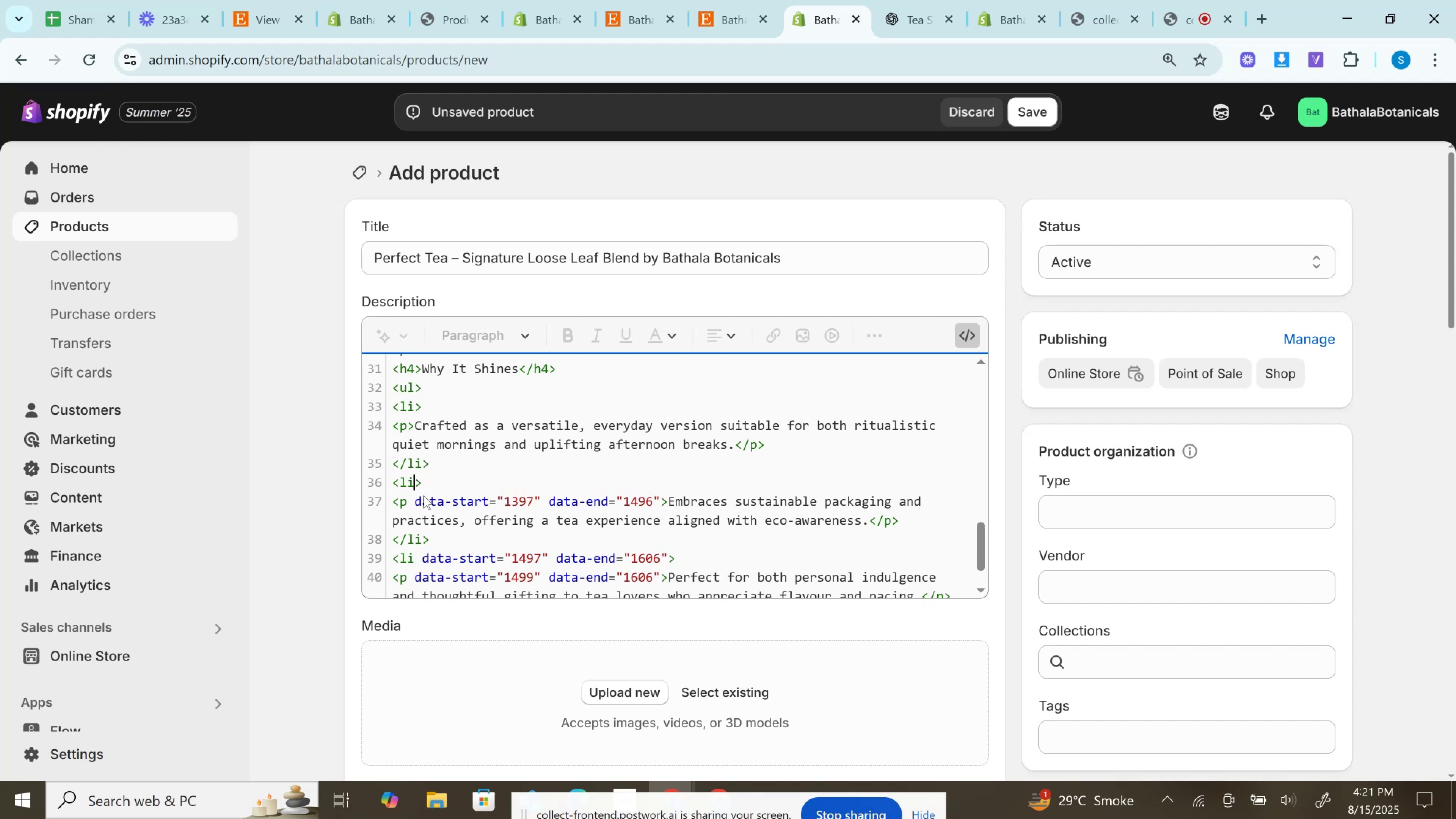 
left_click_drag(start_coordinate=[411, 500], to_coordinate=[661, 498])
 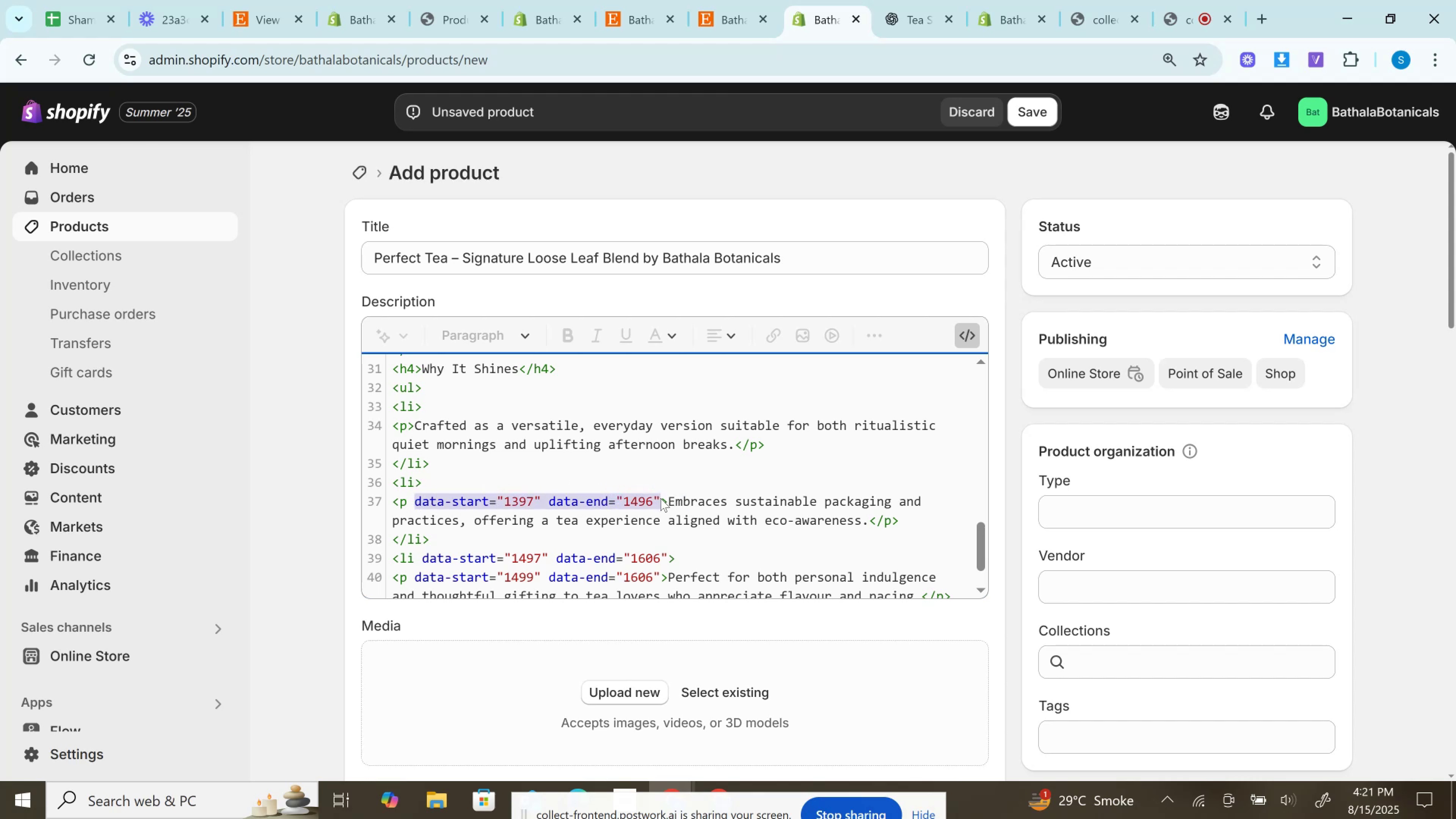 
key(Backspace)
 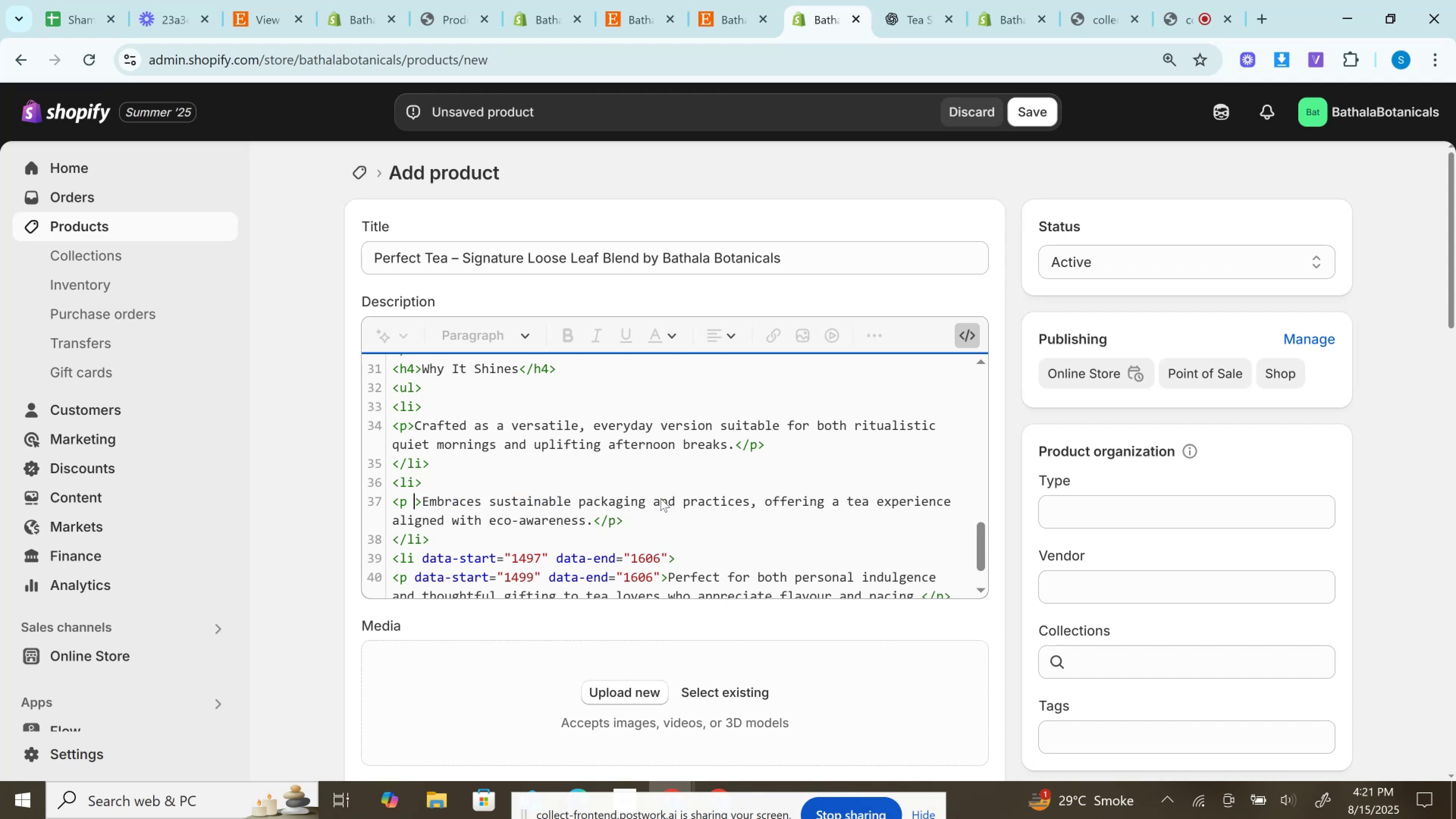 
key(Backspace)
 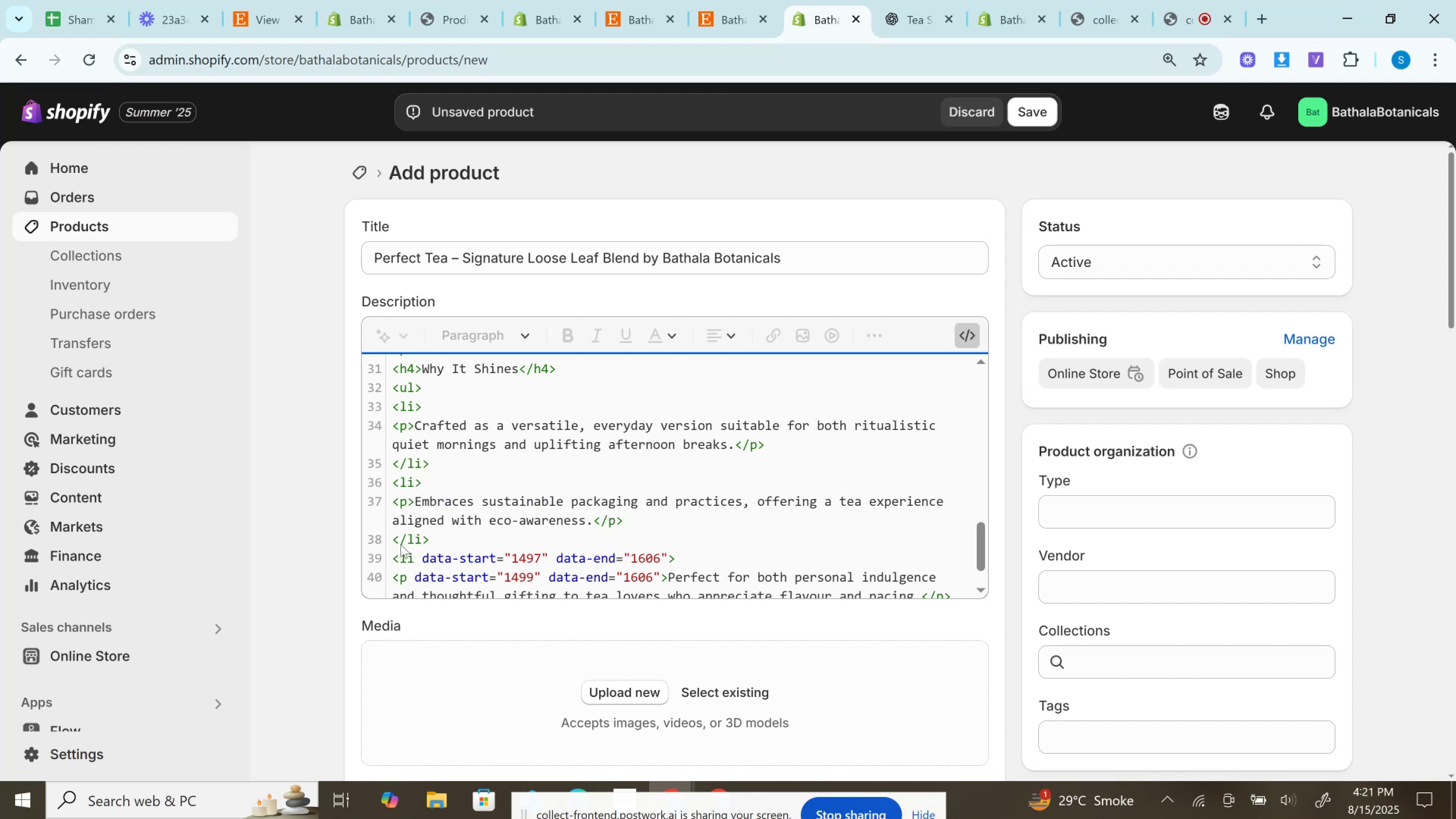 
left_click_drag(start_coordinate=[414, 555], to_coordinate=[671, 558])
 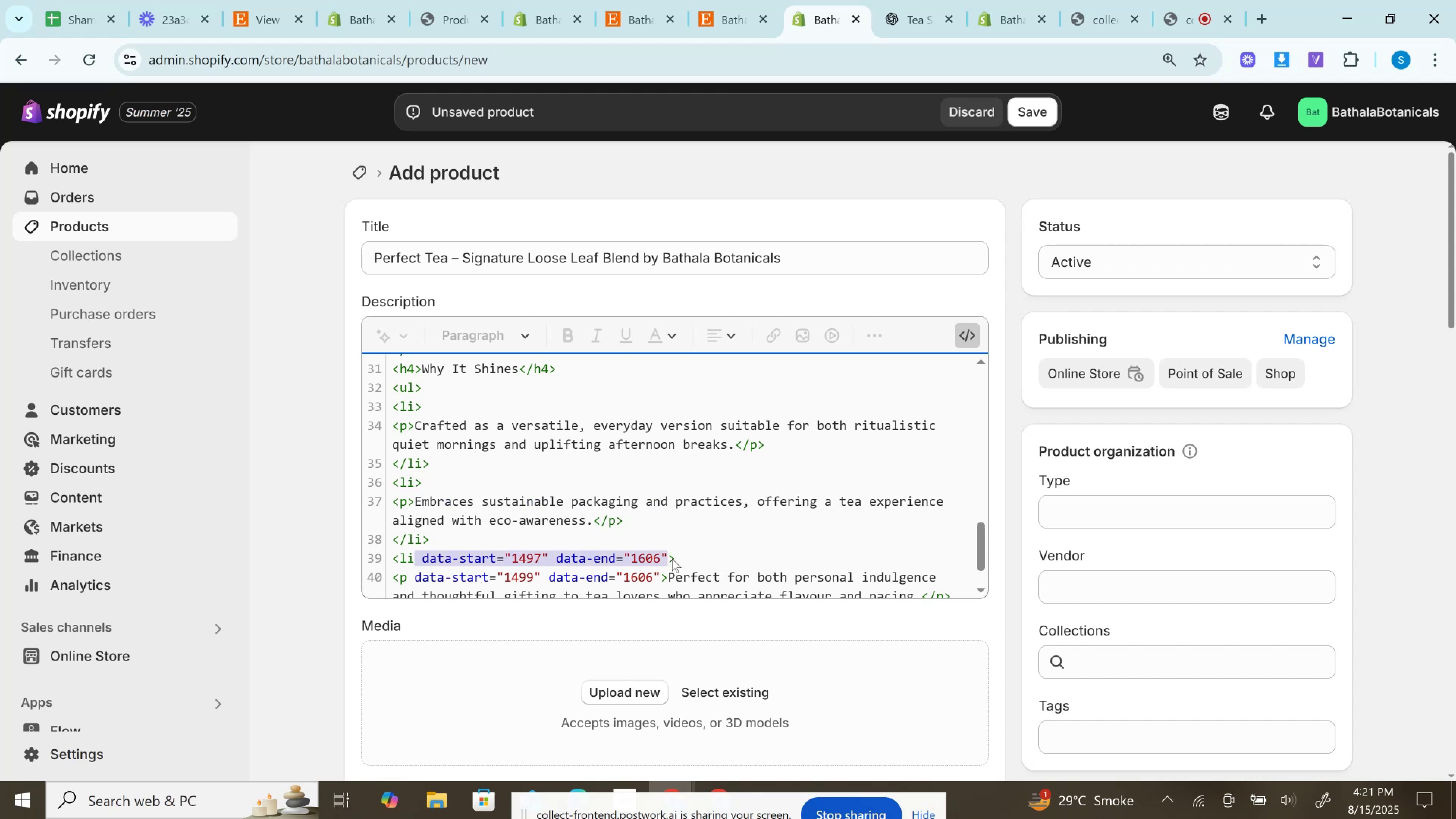 
key(Backspace)
 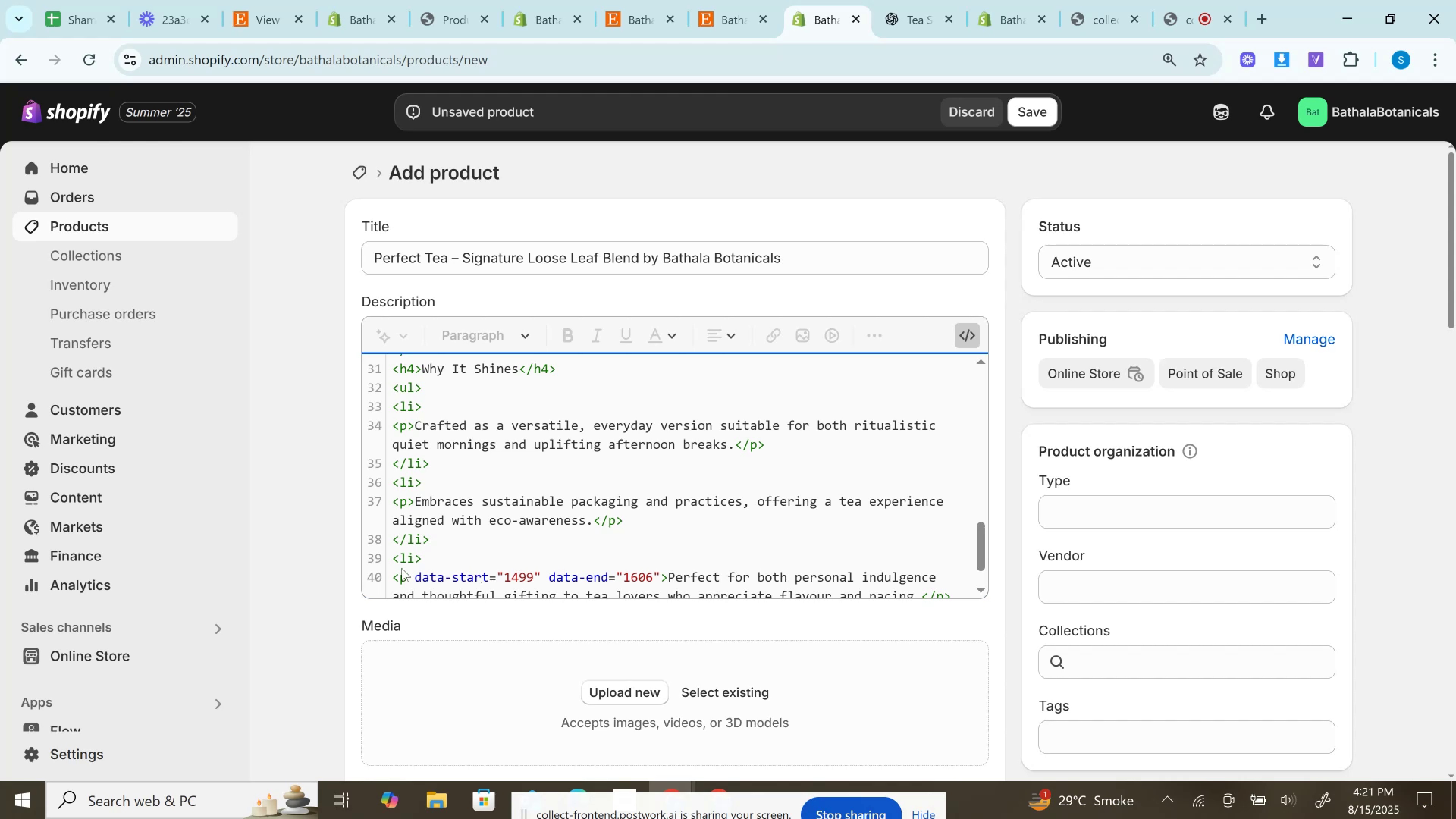 
left_click_drag(start_coordinate=[411, 578], to_coordinate=[659, 571])
 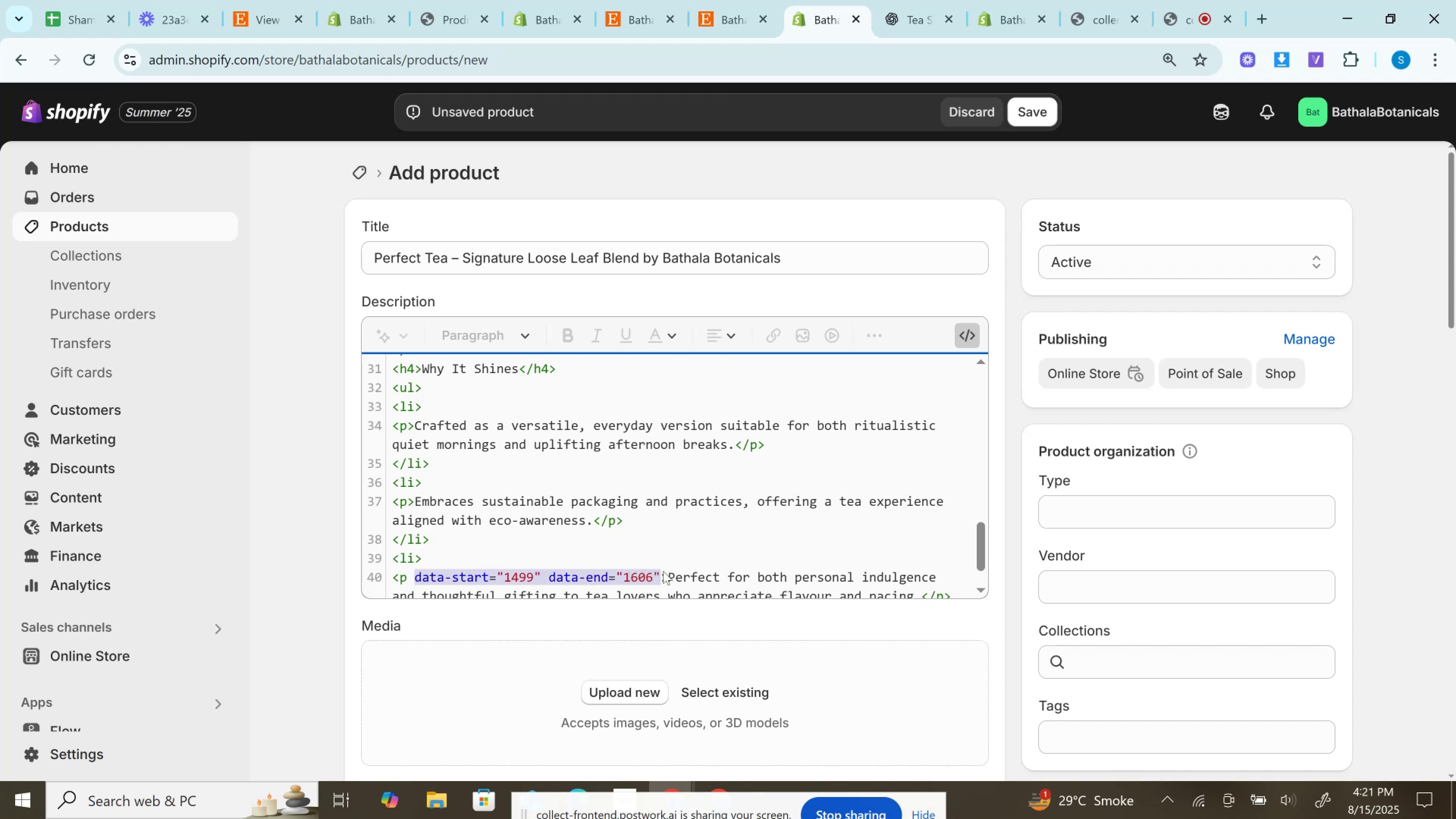 
key(Backspace)
 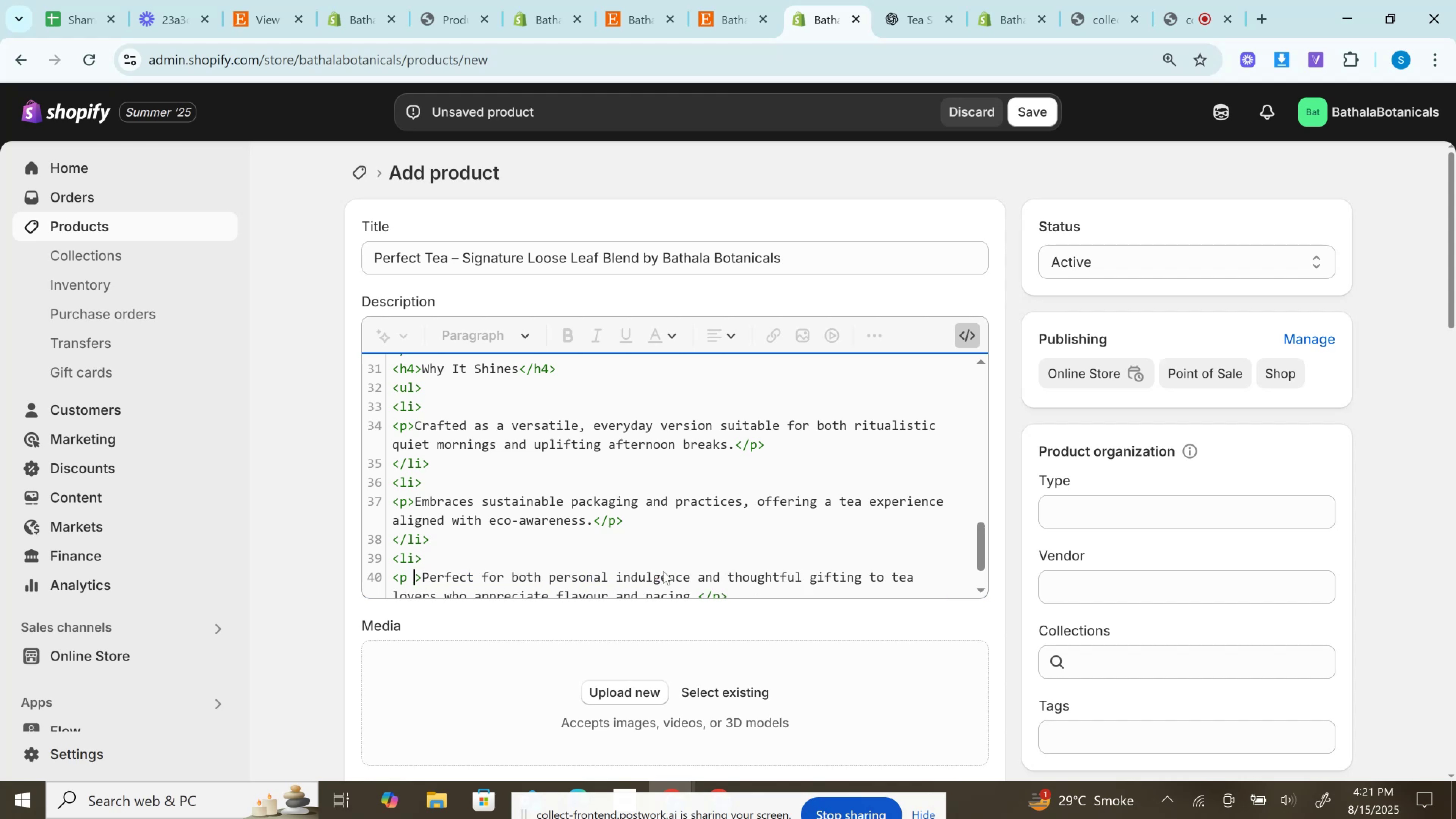 
key(Backspace)
 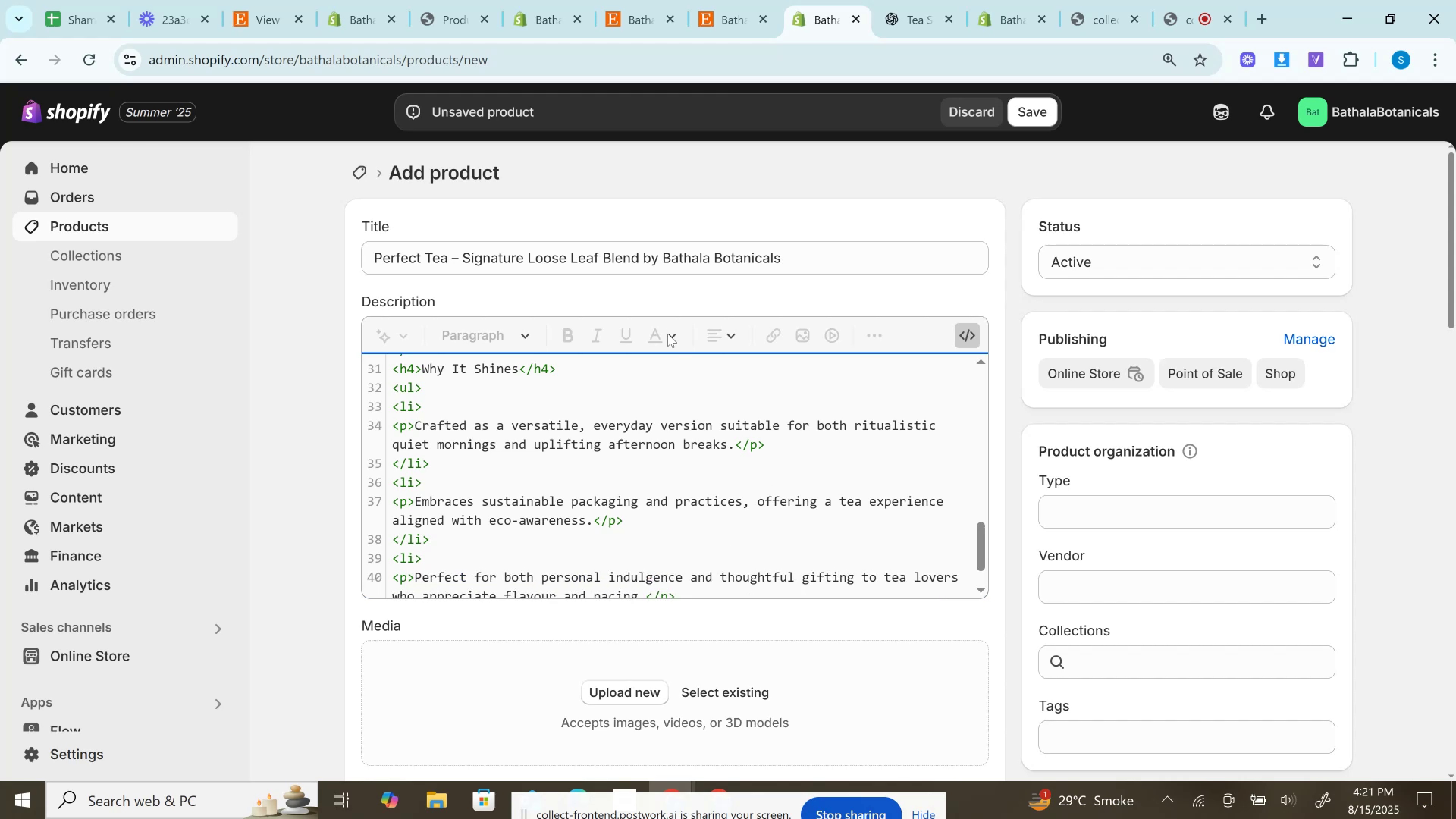 
scroll: coordinate [631, 476], scroll_direction: down, amount: 4.0
 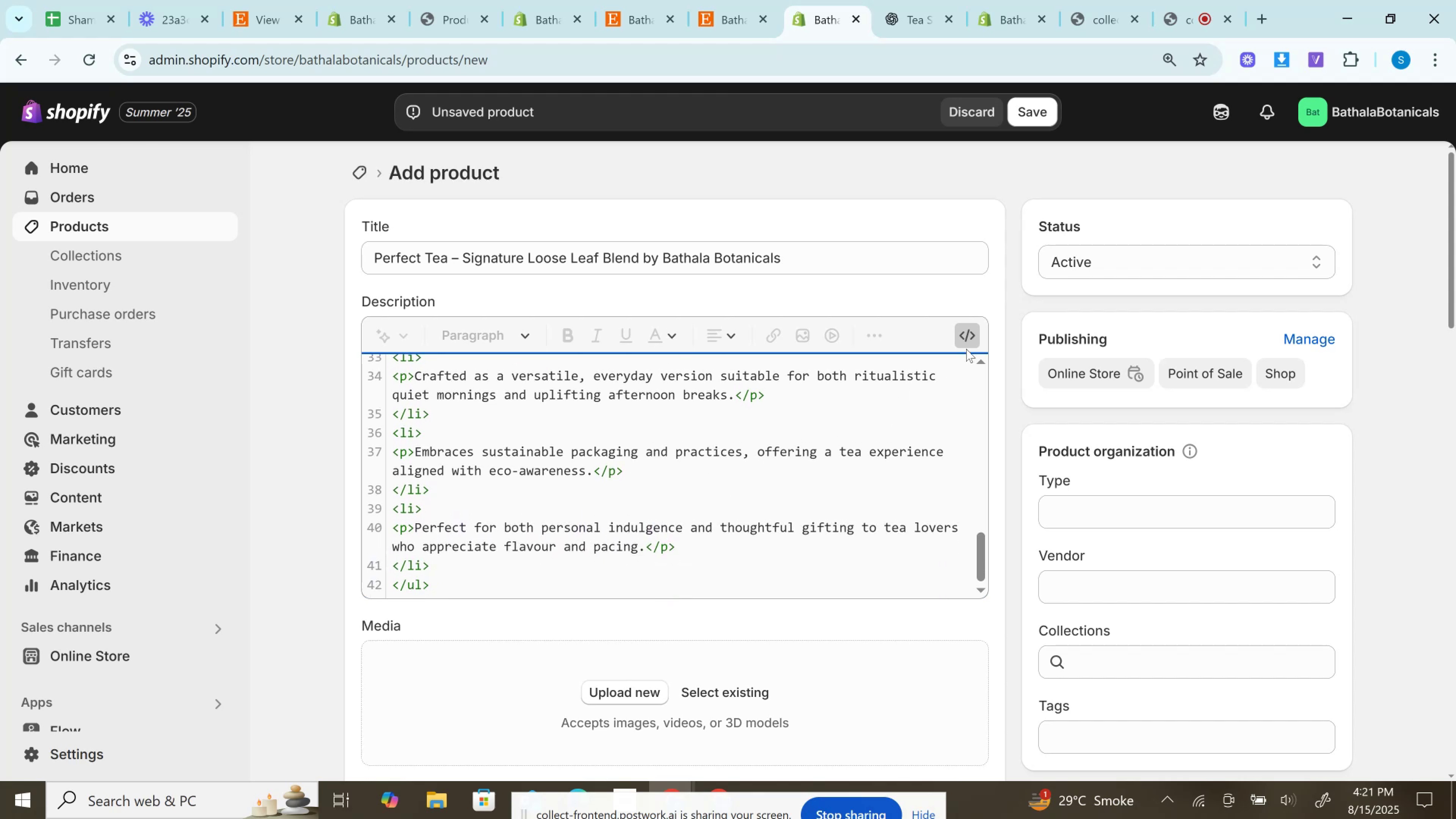 
left_click([965, 333])
 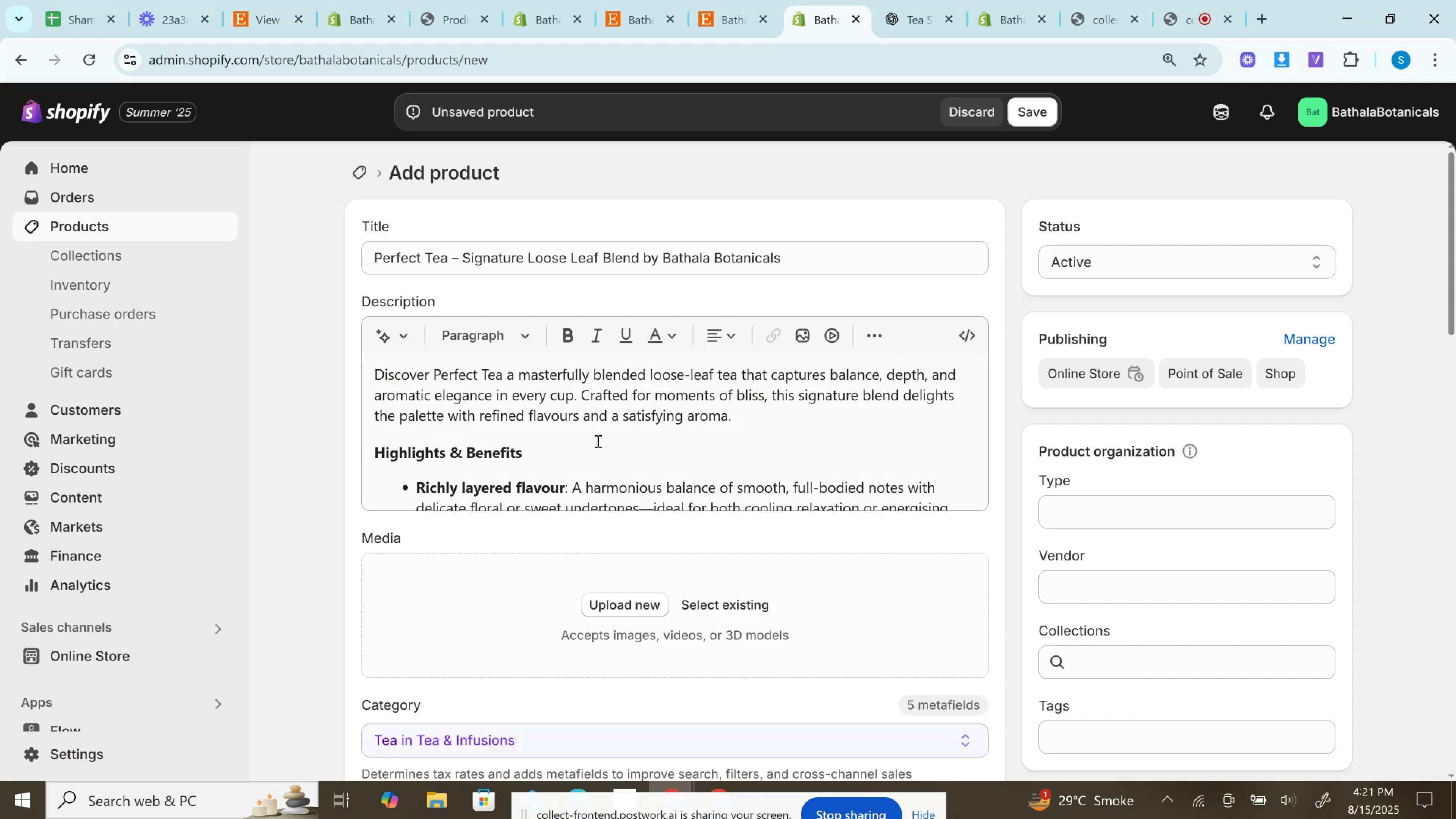 
left_click_drag(start_coordinate=[576, 446], to_coordinate=[351, 446])
 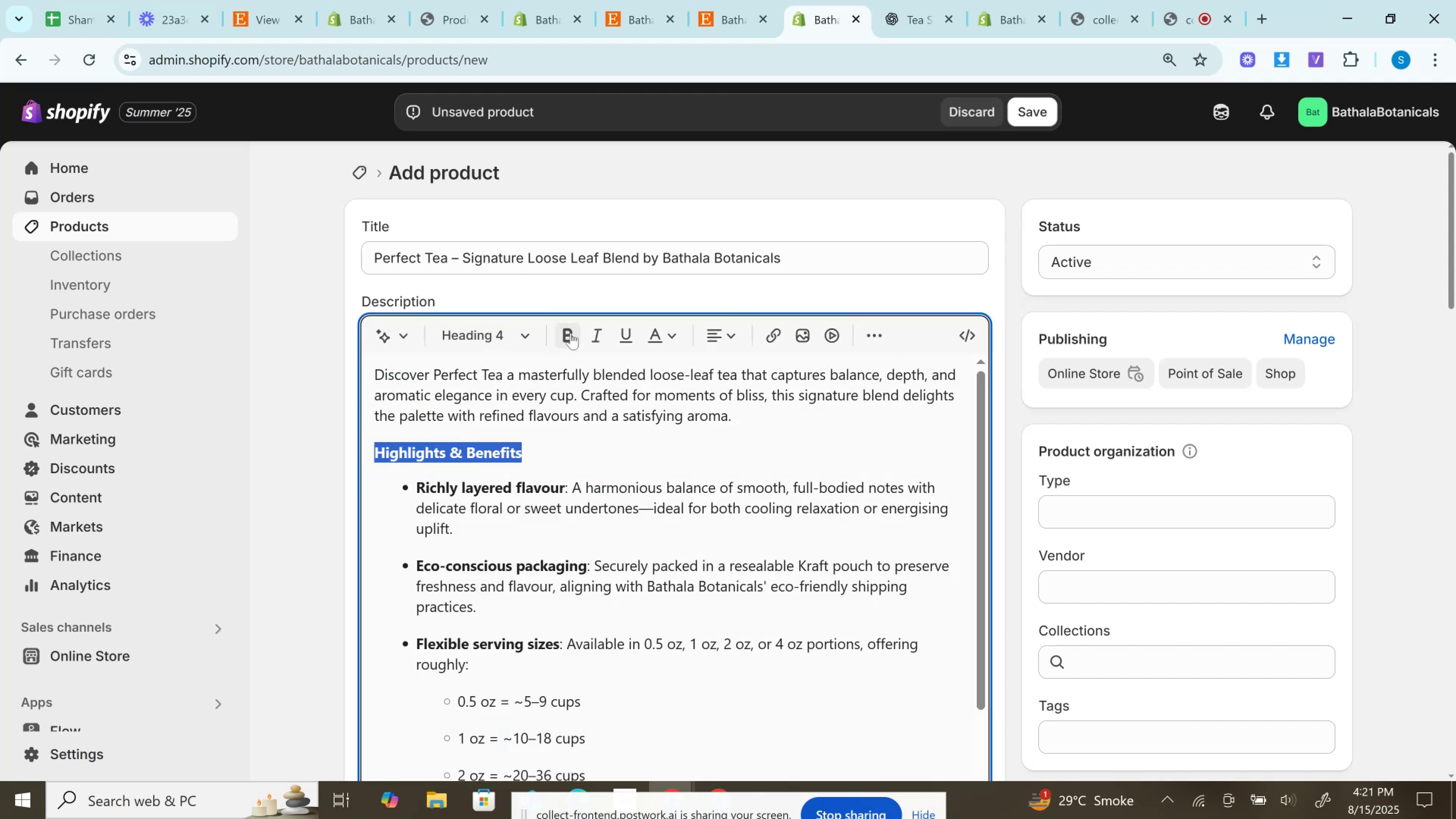 
left_click([578, 333])
 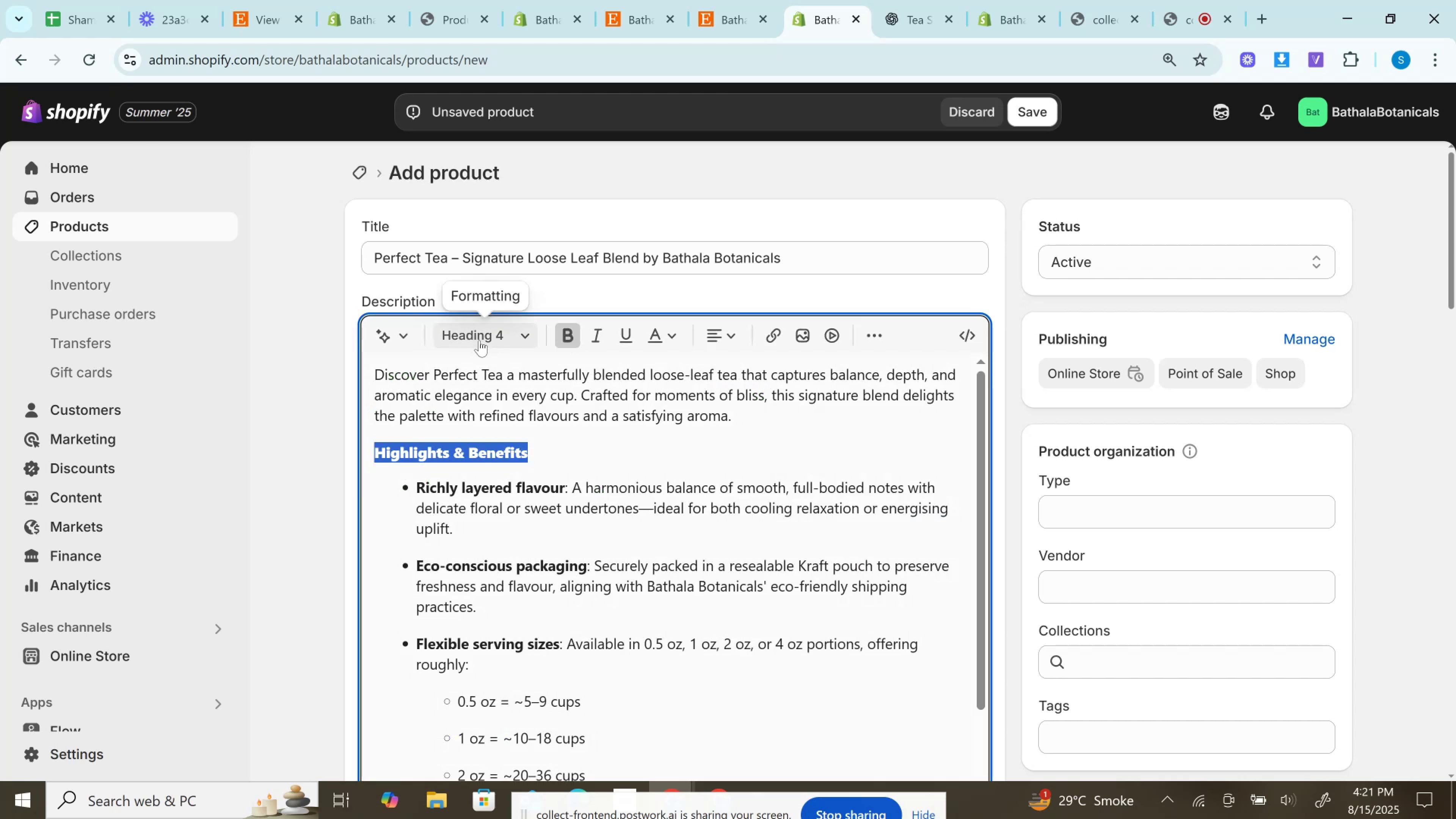 
left_click([479, 340])
 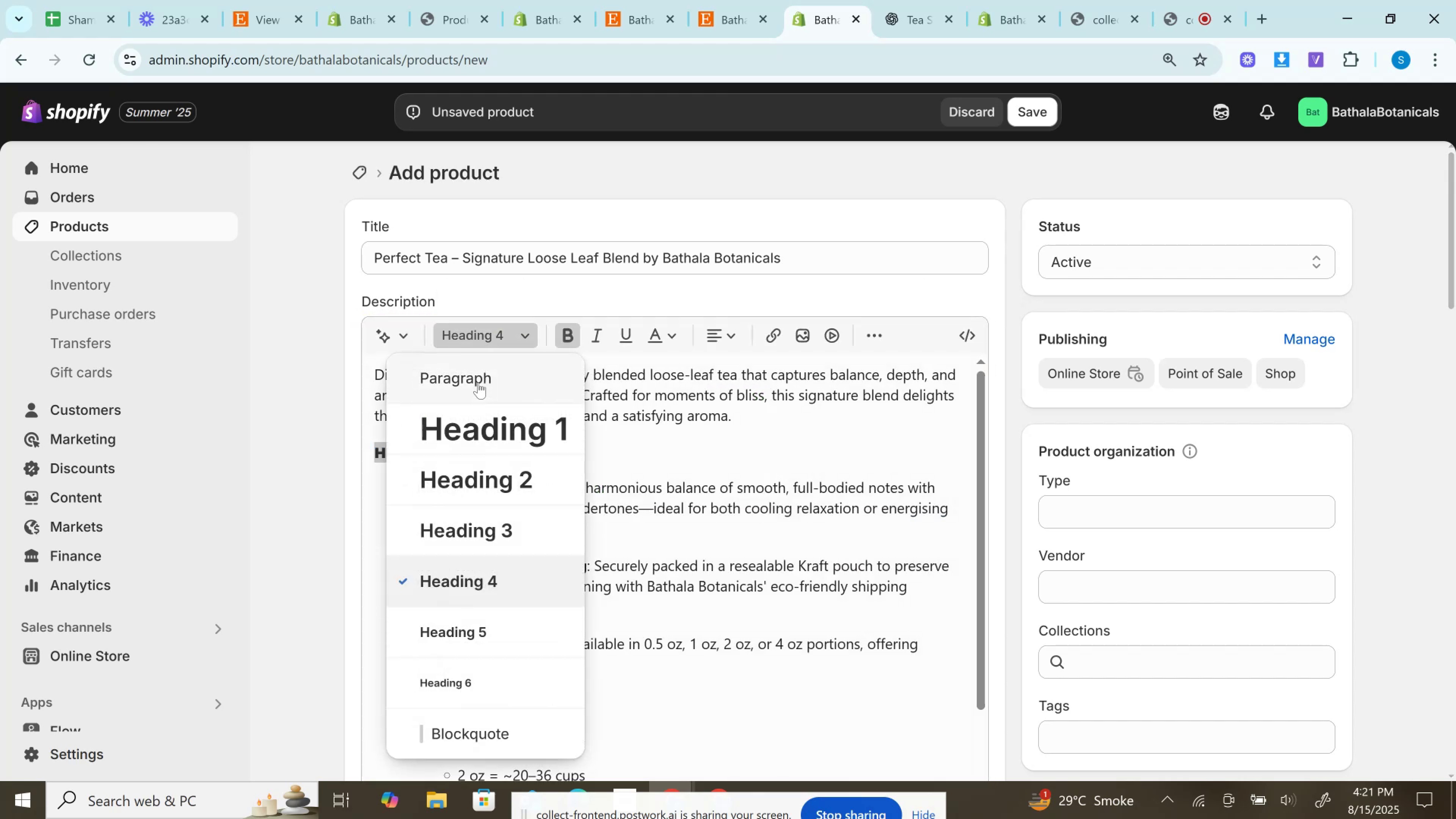 
left_click([478, 382])
 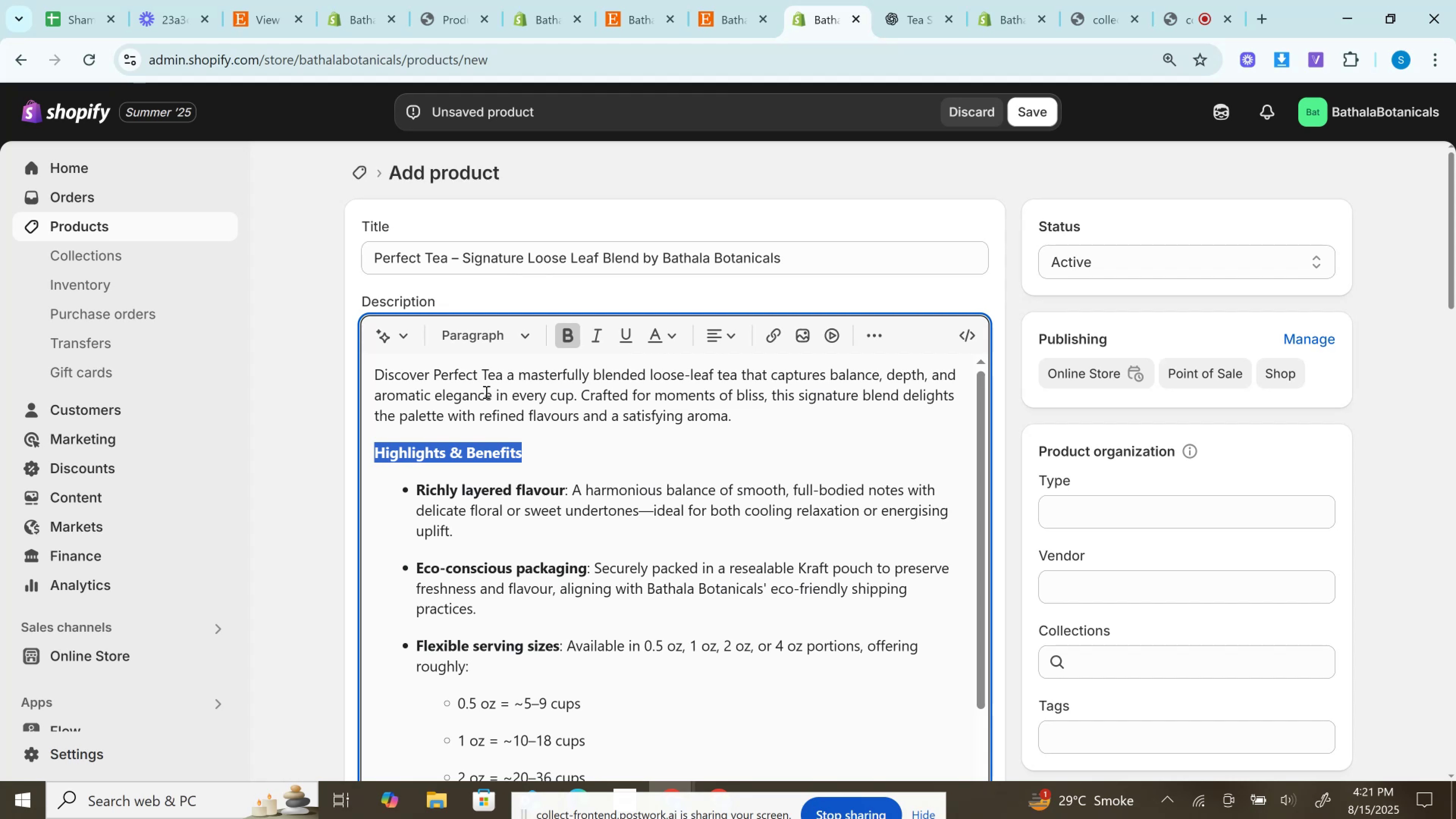 
wait(6.12)
 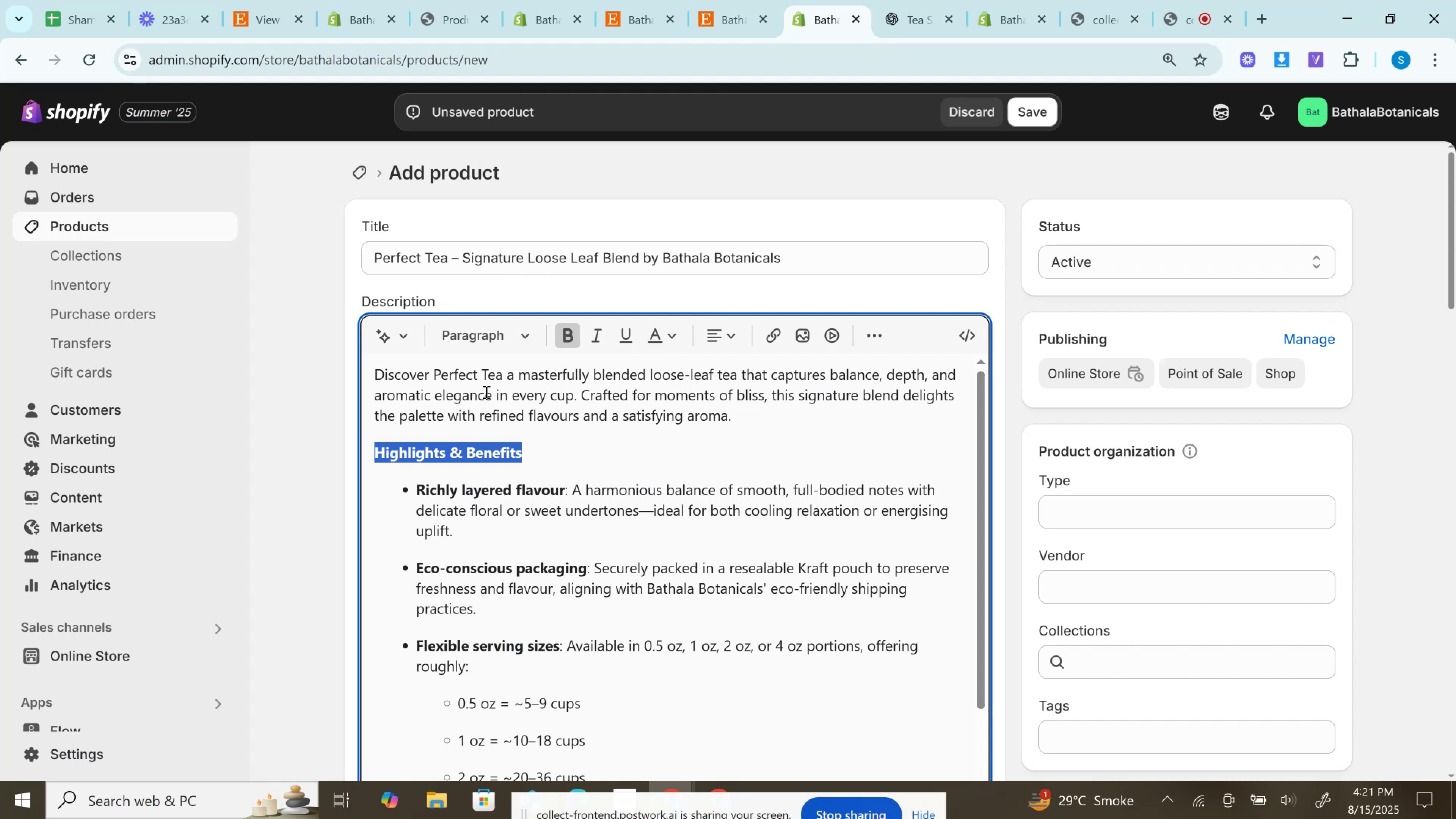 
scroll: coordinate [445, 418], scroll_direction: down, amount: 5.0
 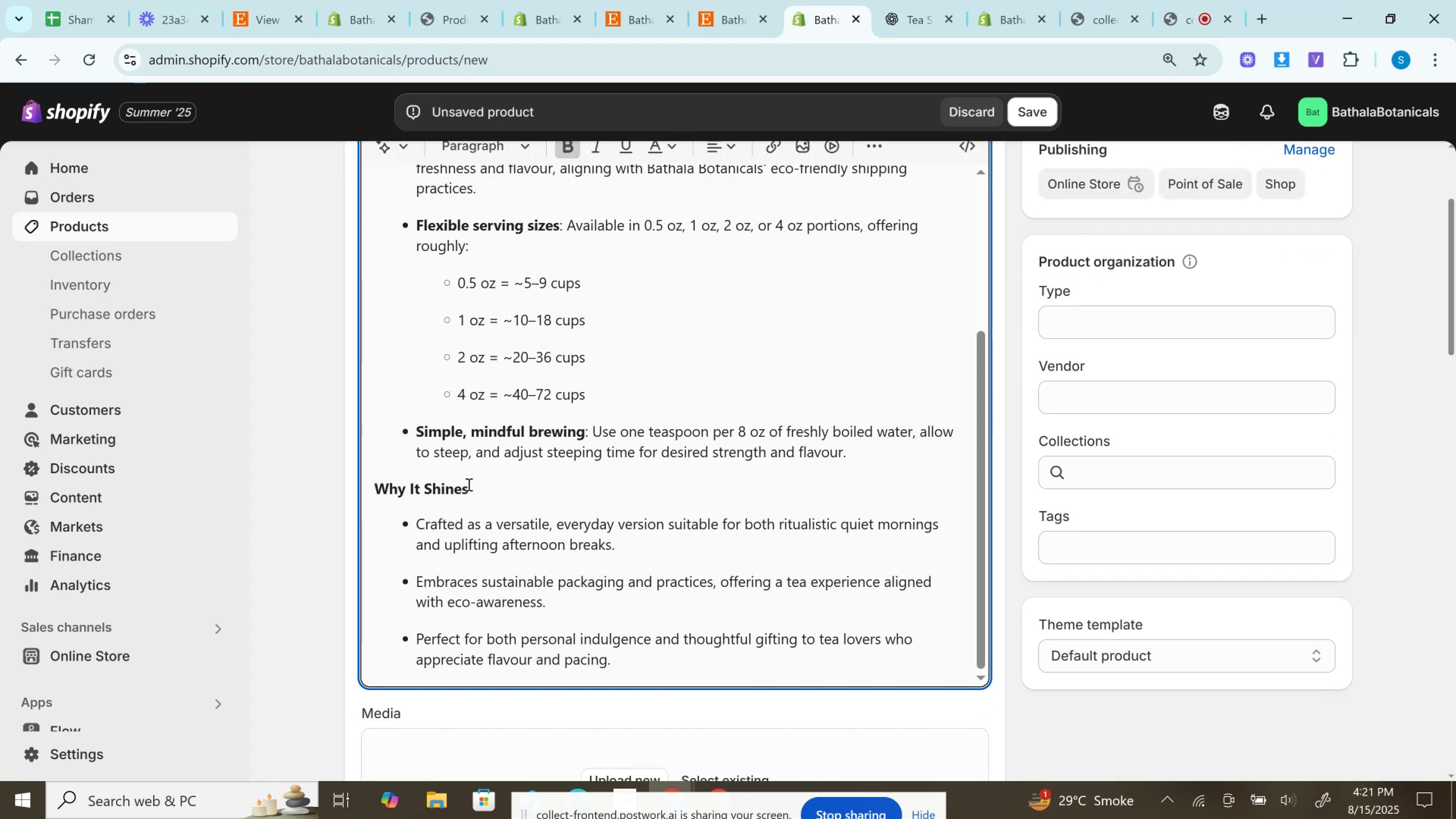 
left_click_drag(start_coordinate=[492, 499], to_coordinate=[355, 483])
 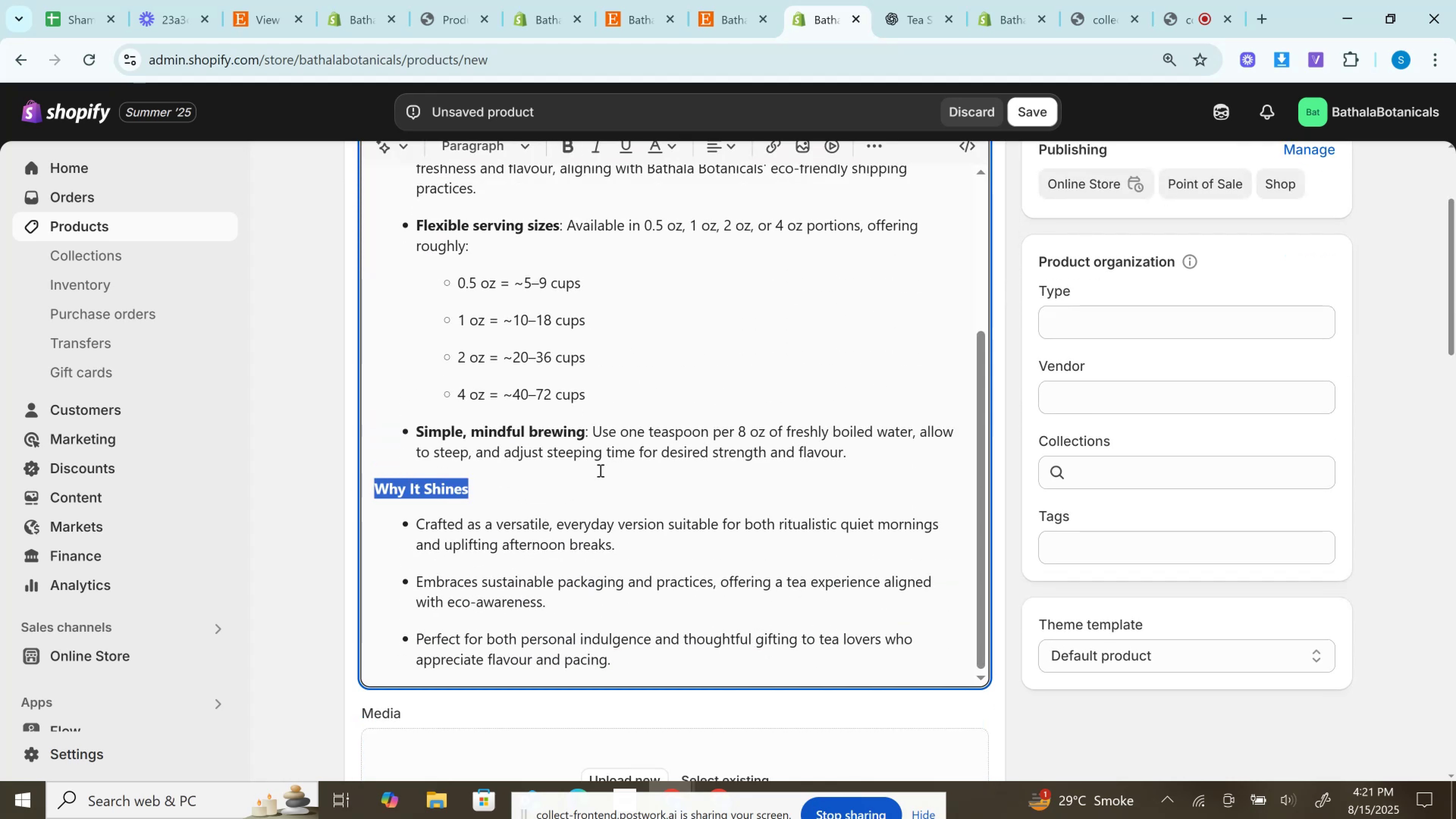 
scroll: coordinate [599, 470], scroll_direction: up, amount: 2.0
 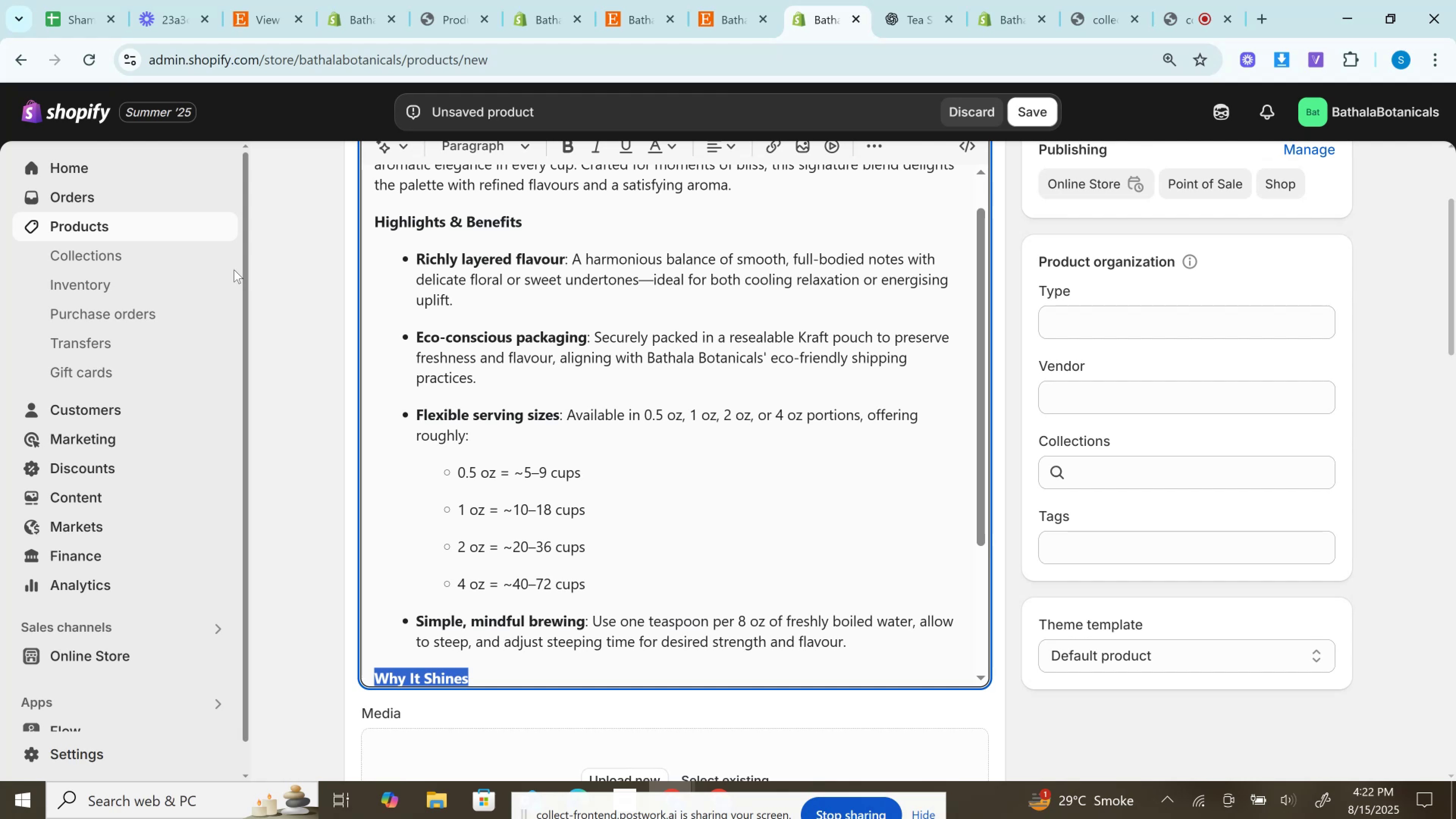 
wait(65.6)
 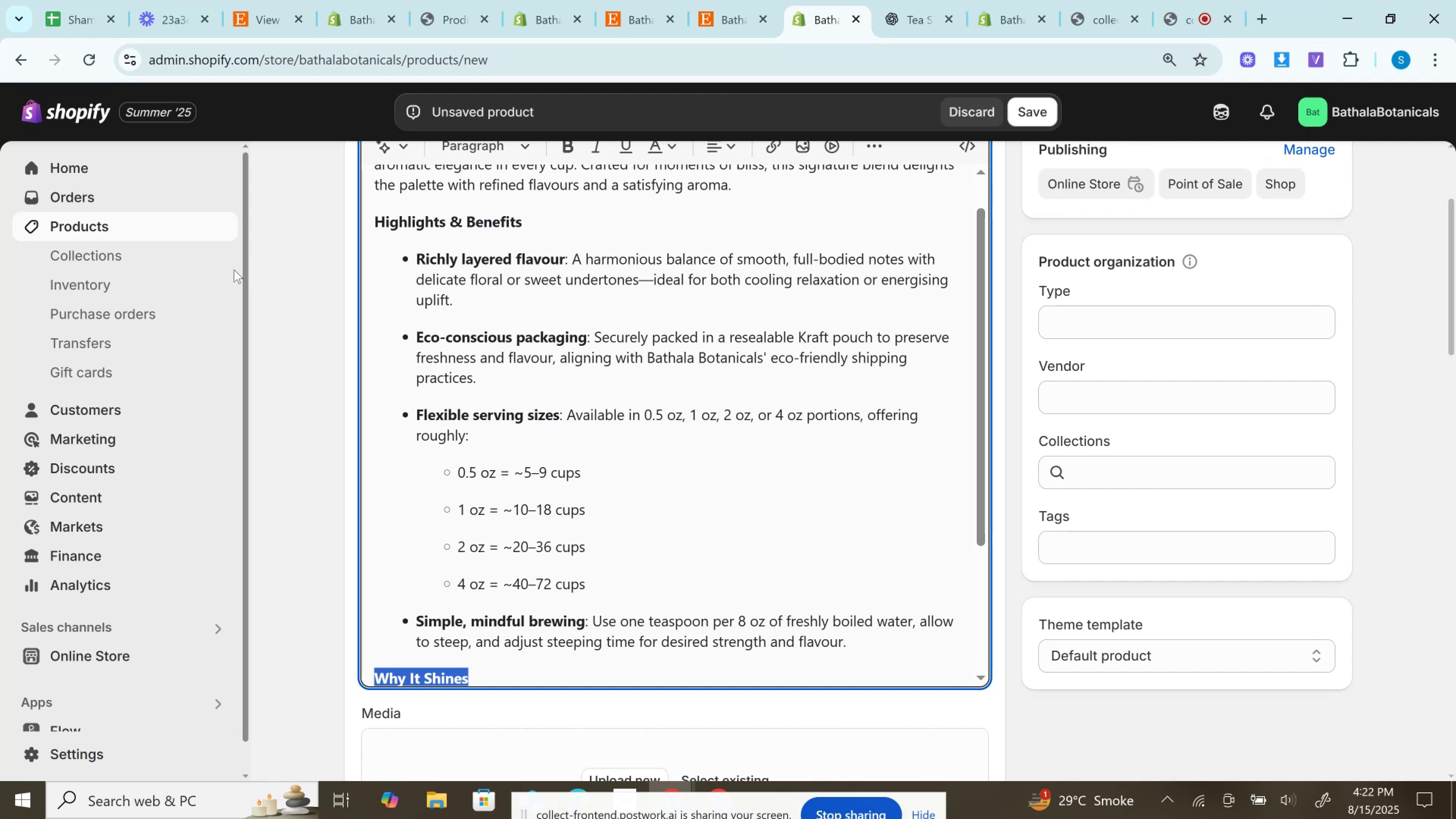 
left_click([715, 0])
 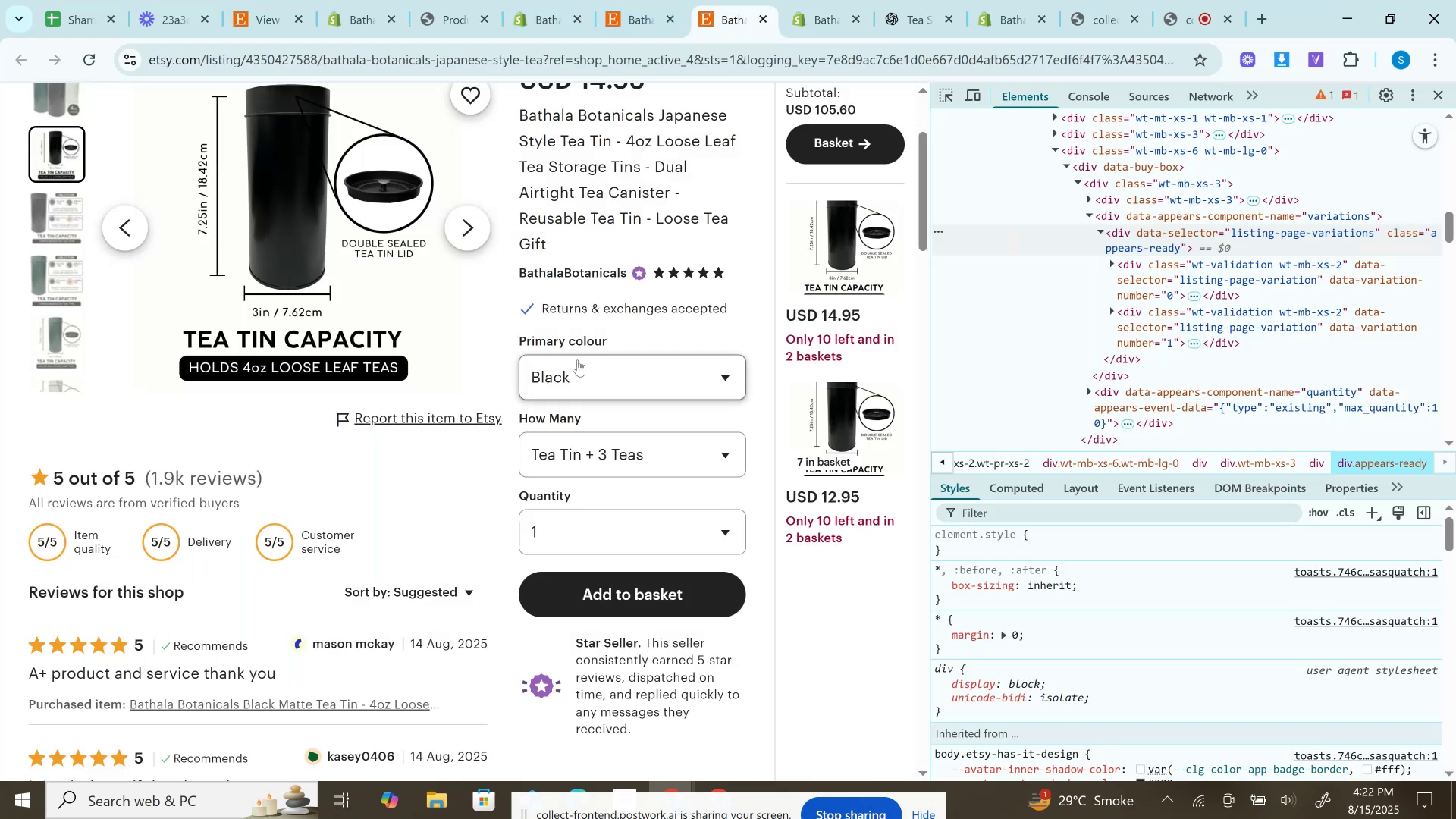 
scroll: coordinate [555, 358], scroll_direction: up, amount: 3.0
 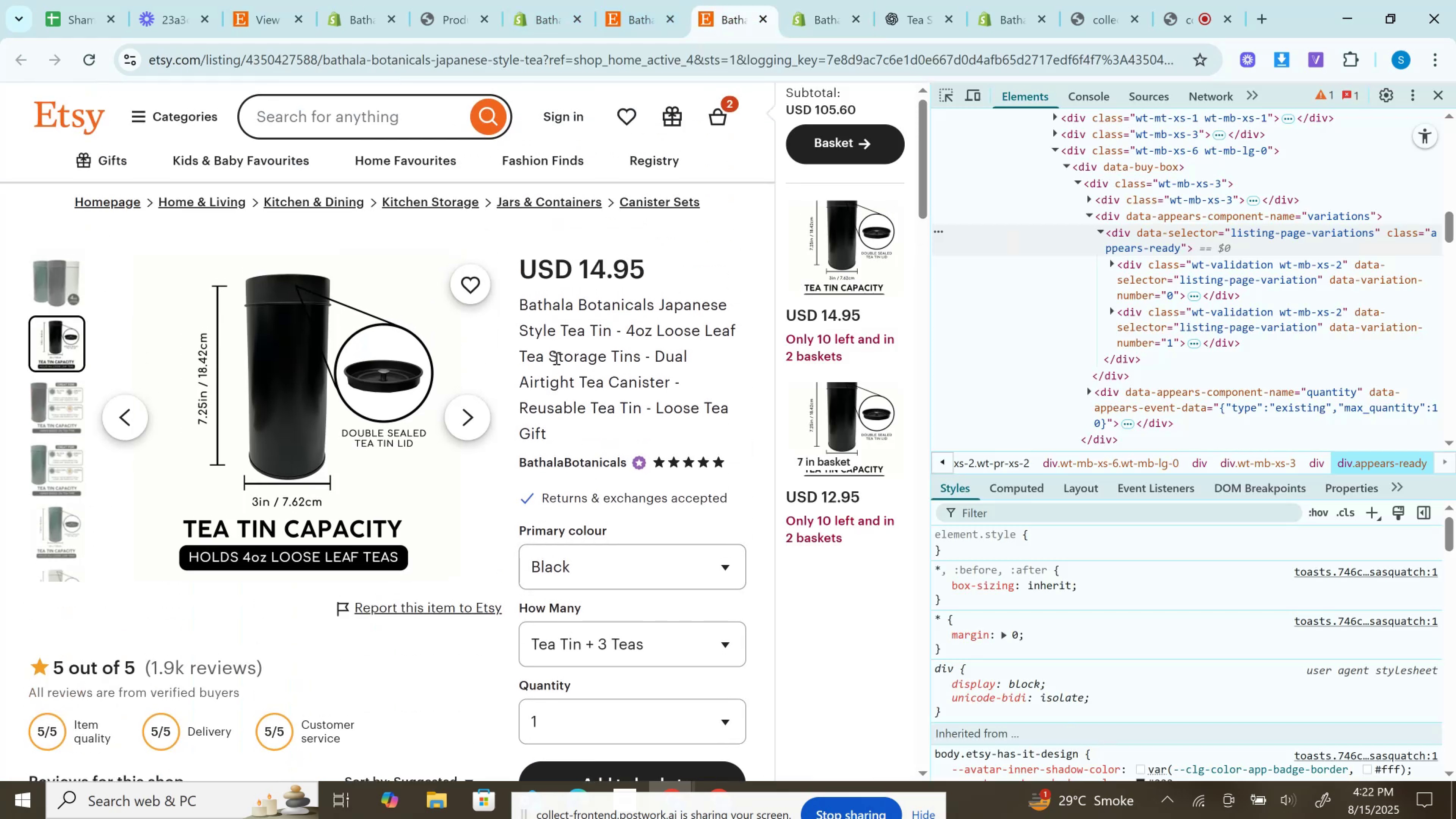 
left_click([652, 0])
 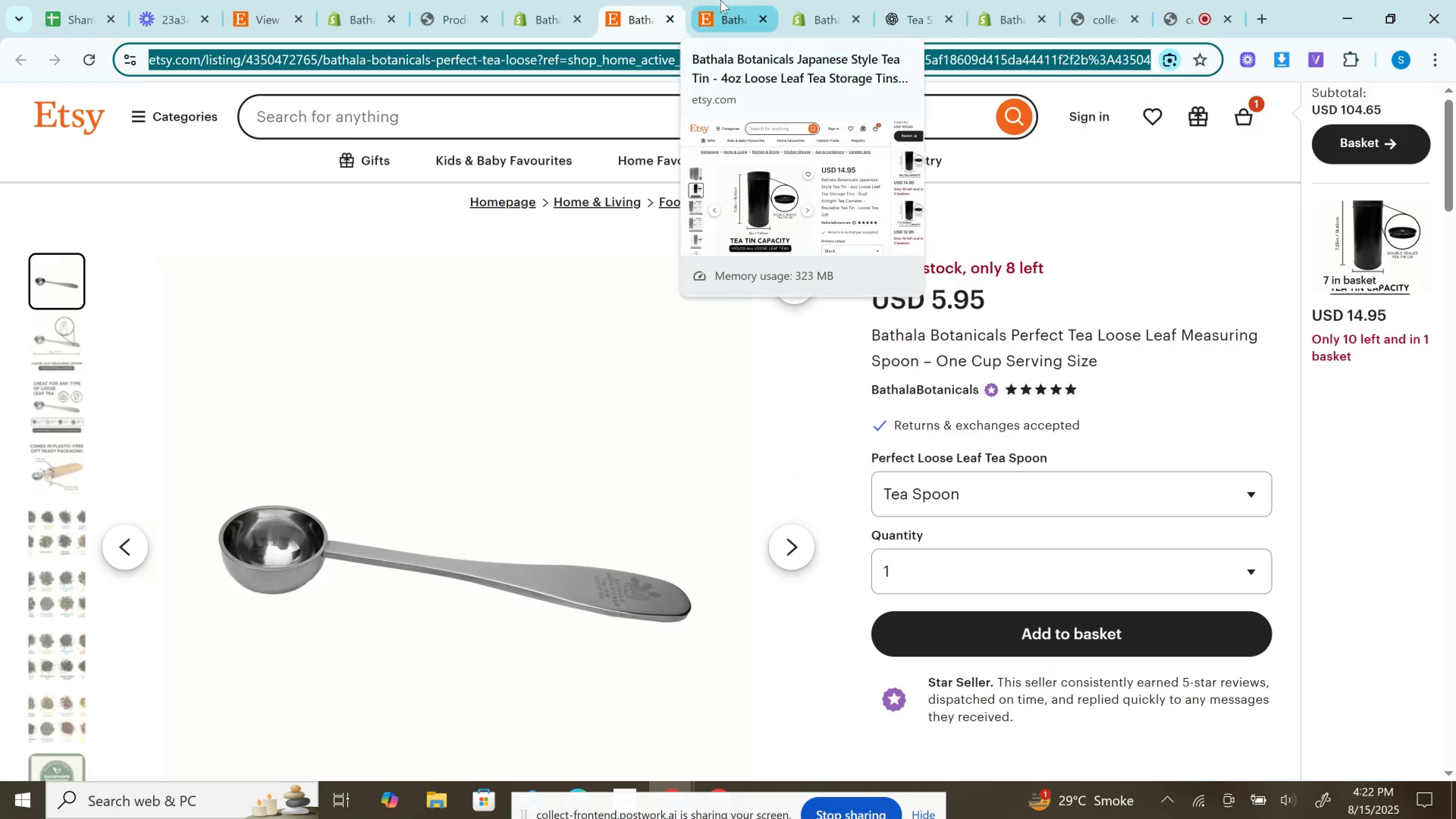 
left_click([720, 0])
 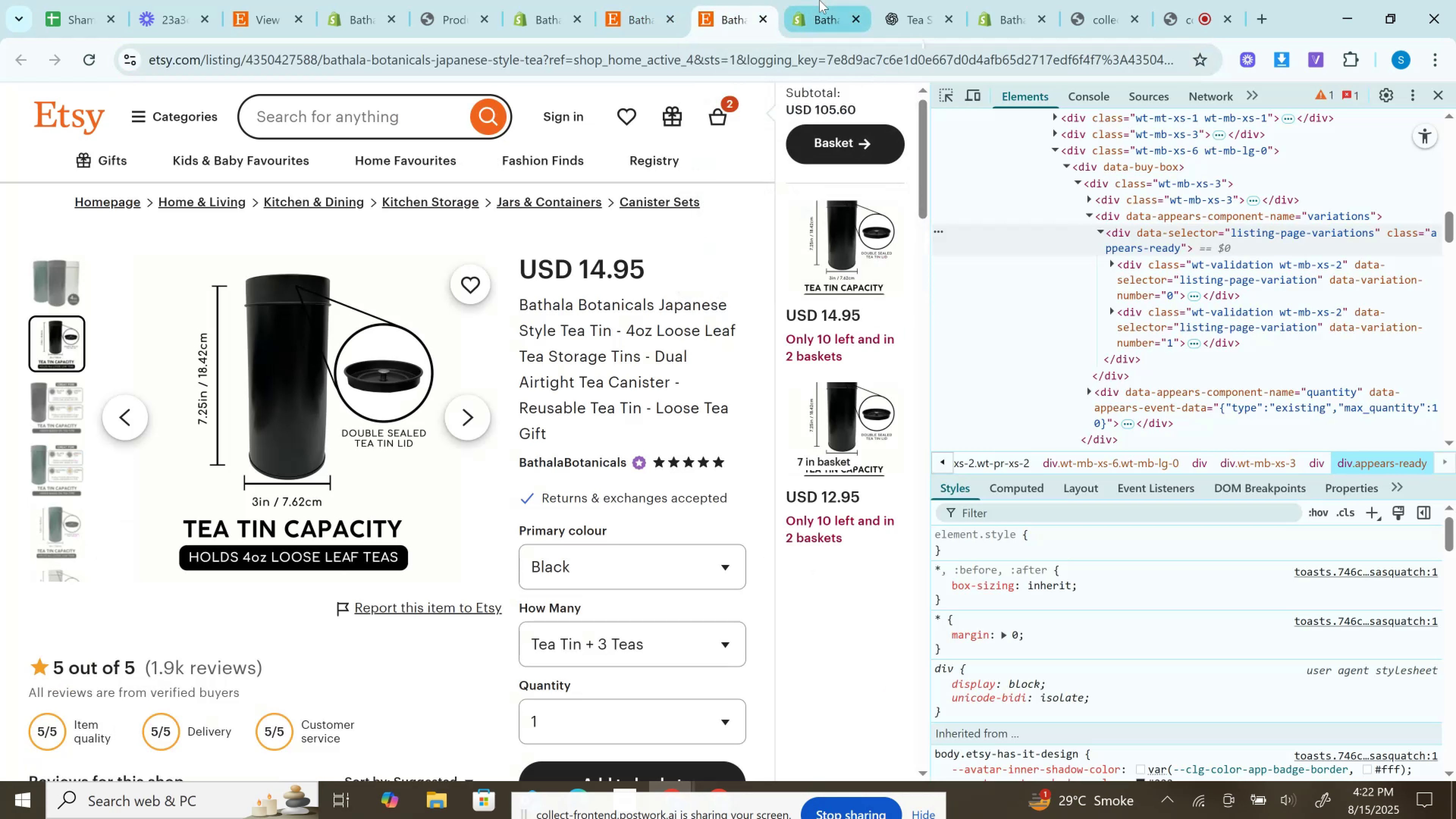 
left_click([819, 0])
 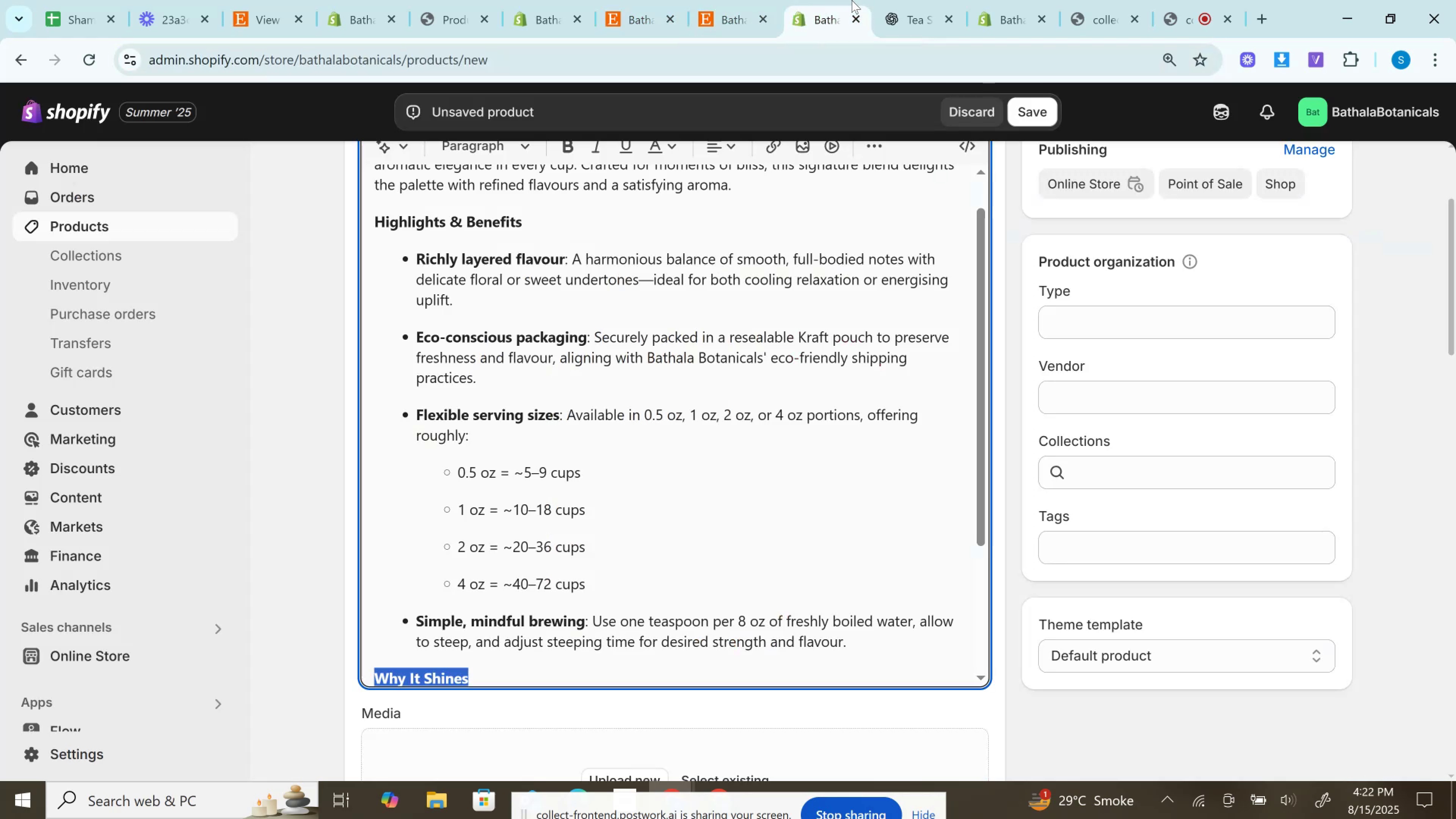 
scroll: coordinate [1389, 353], scroll_direction: up, amount: 7.0
 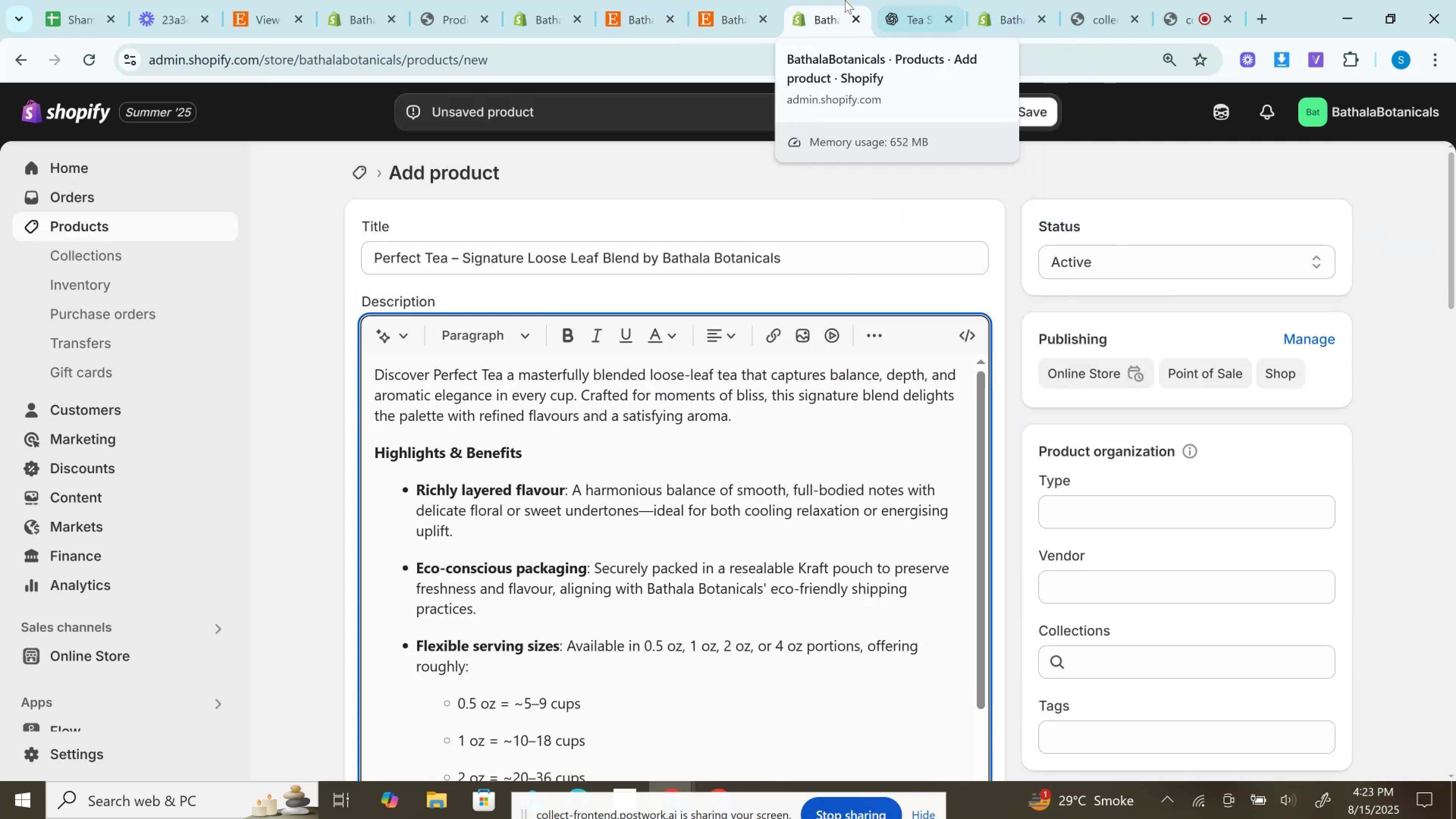 
wait(5.3)
 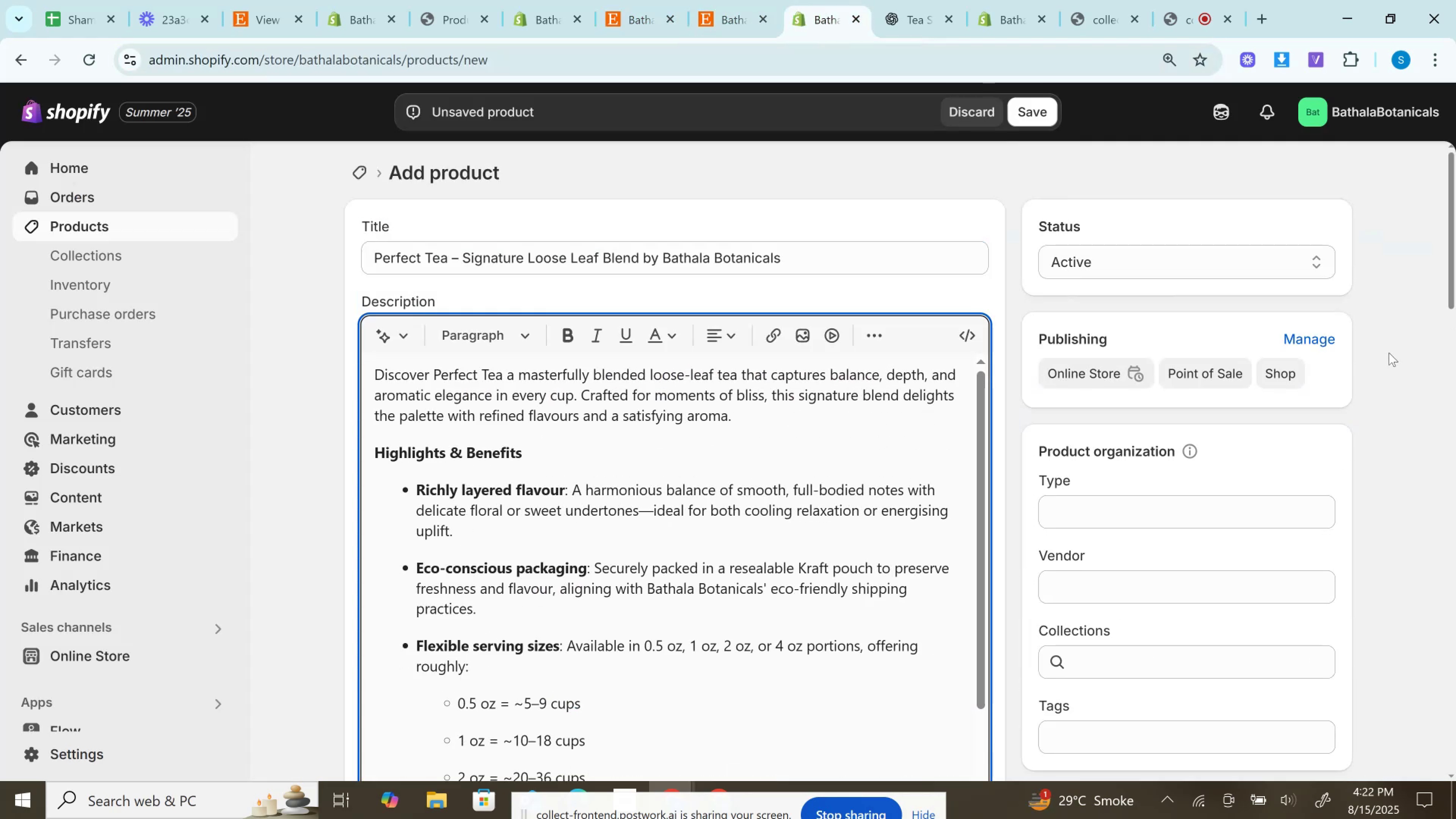 
double_click([715, 0])
 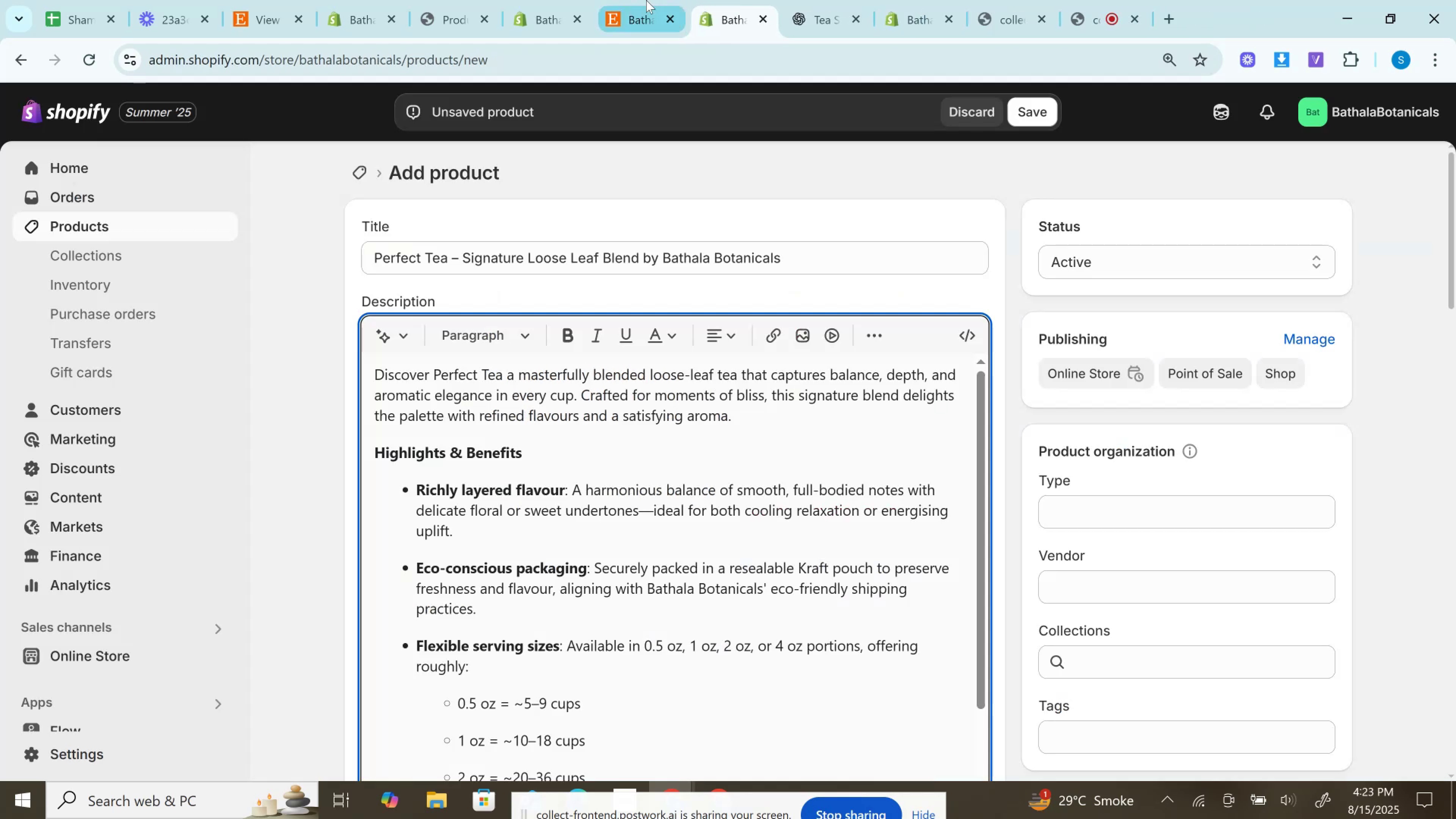 
left_click([679, 0])
 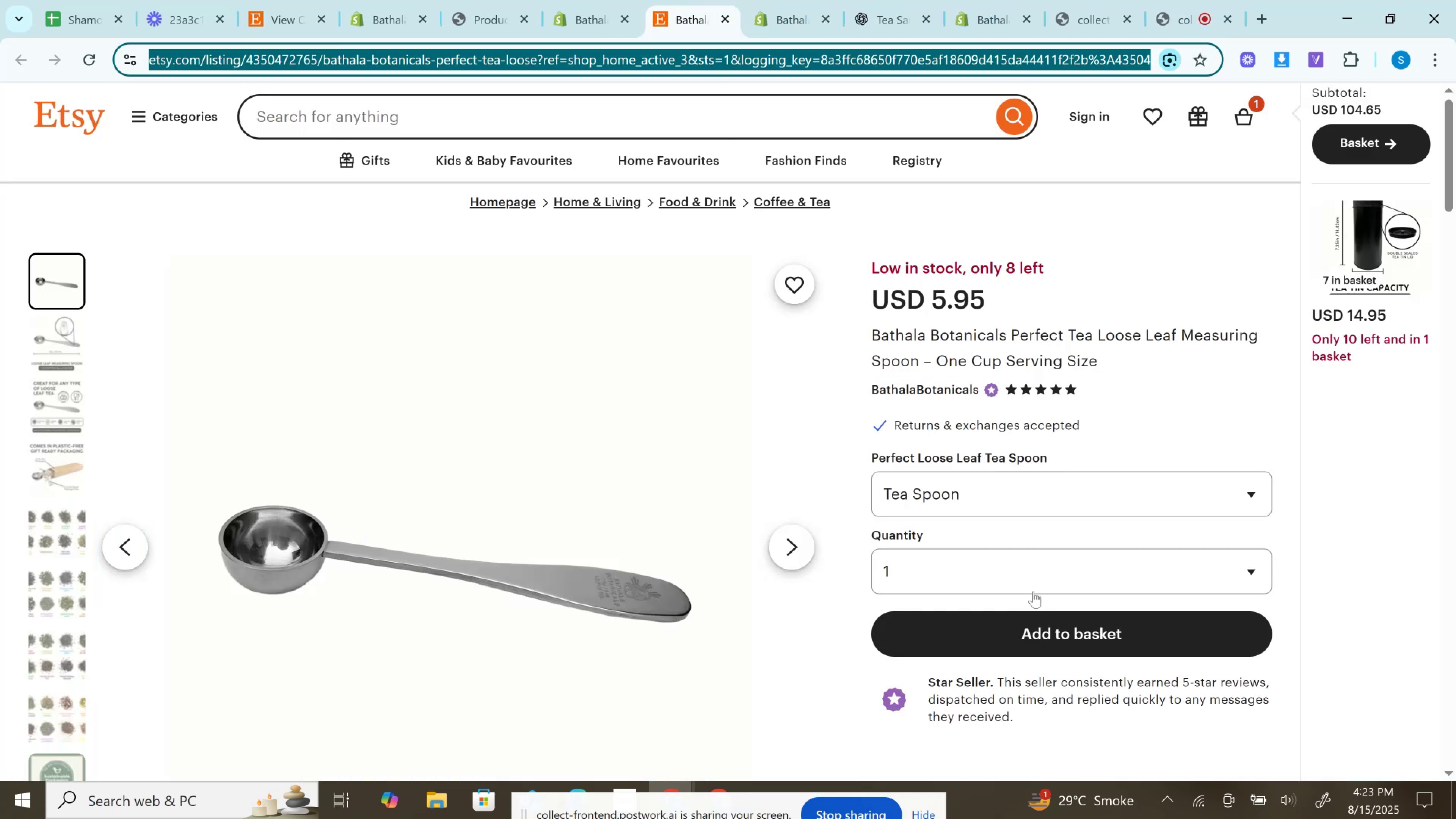 
wait(6.97)
 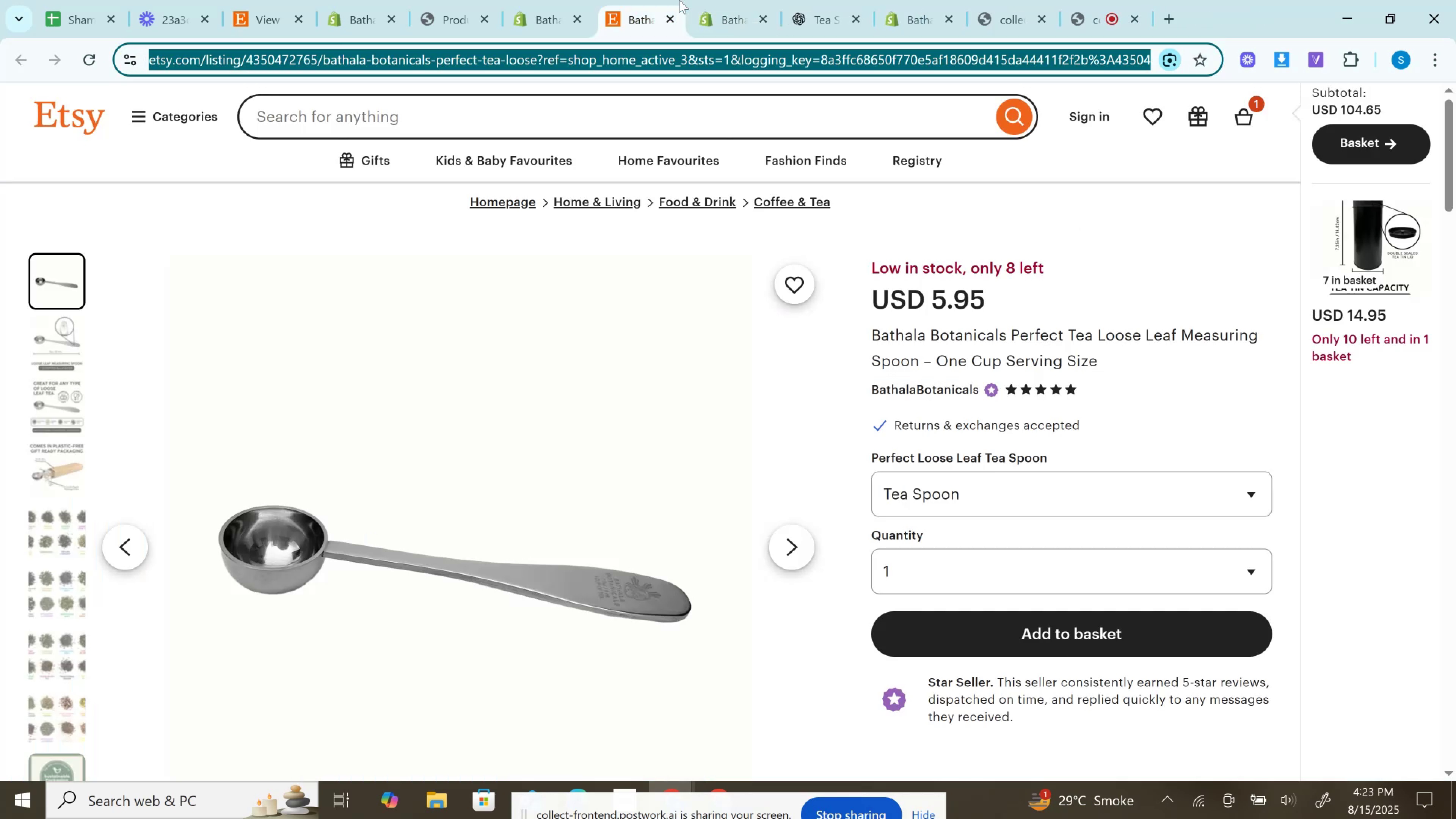 
left_click([796, 538])
 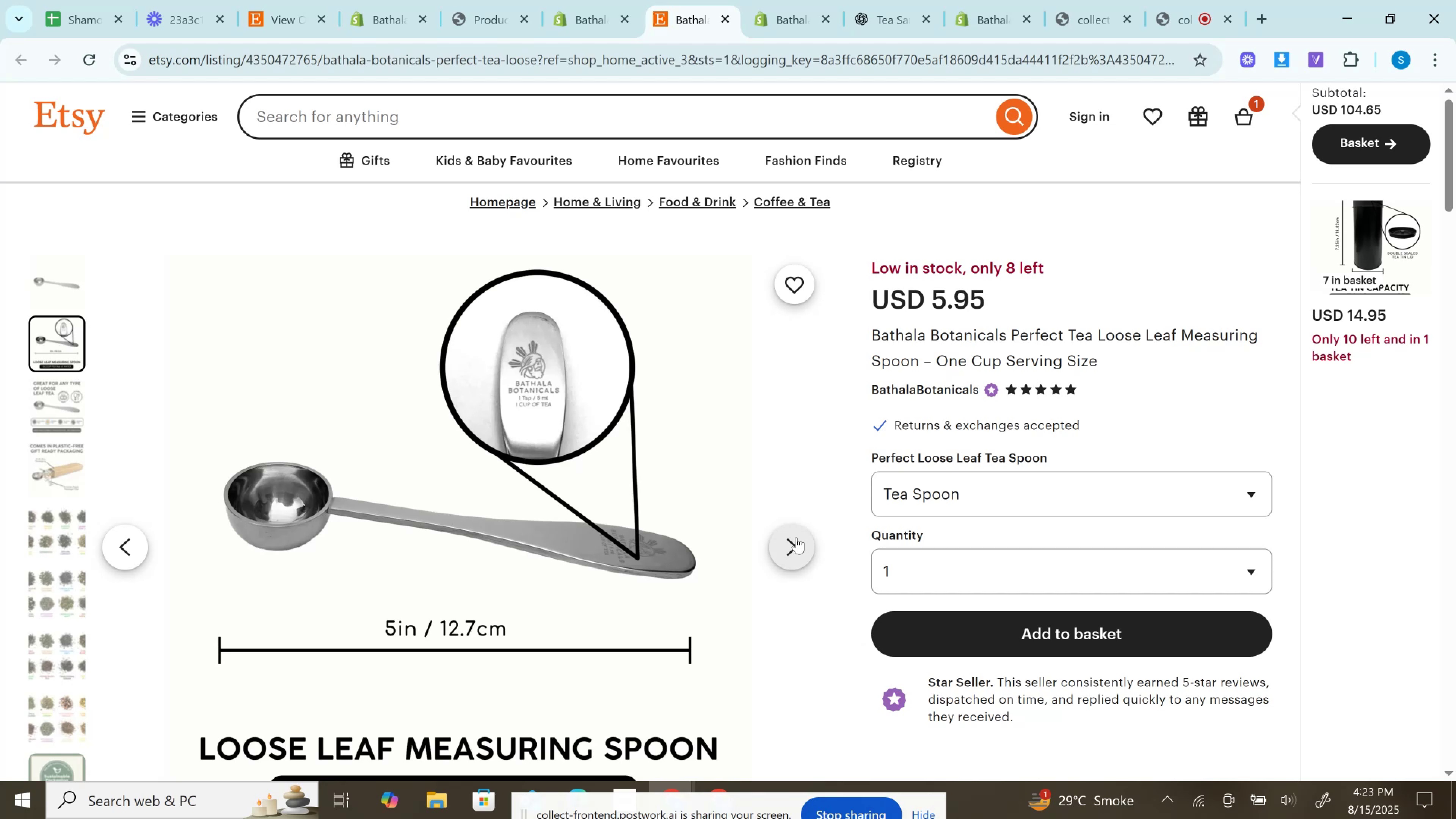 
left_click([796, 537])
 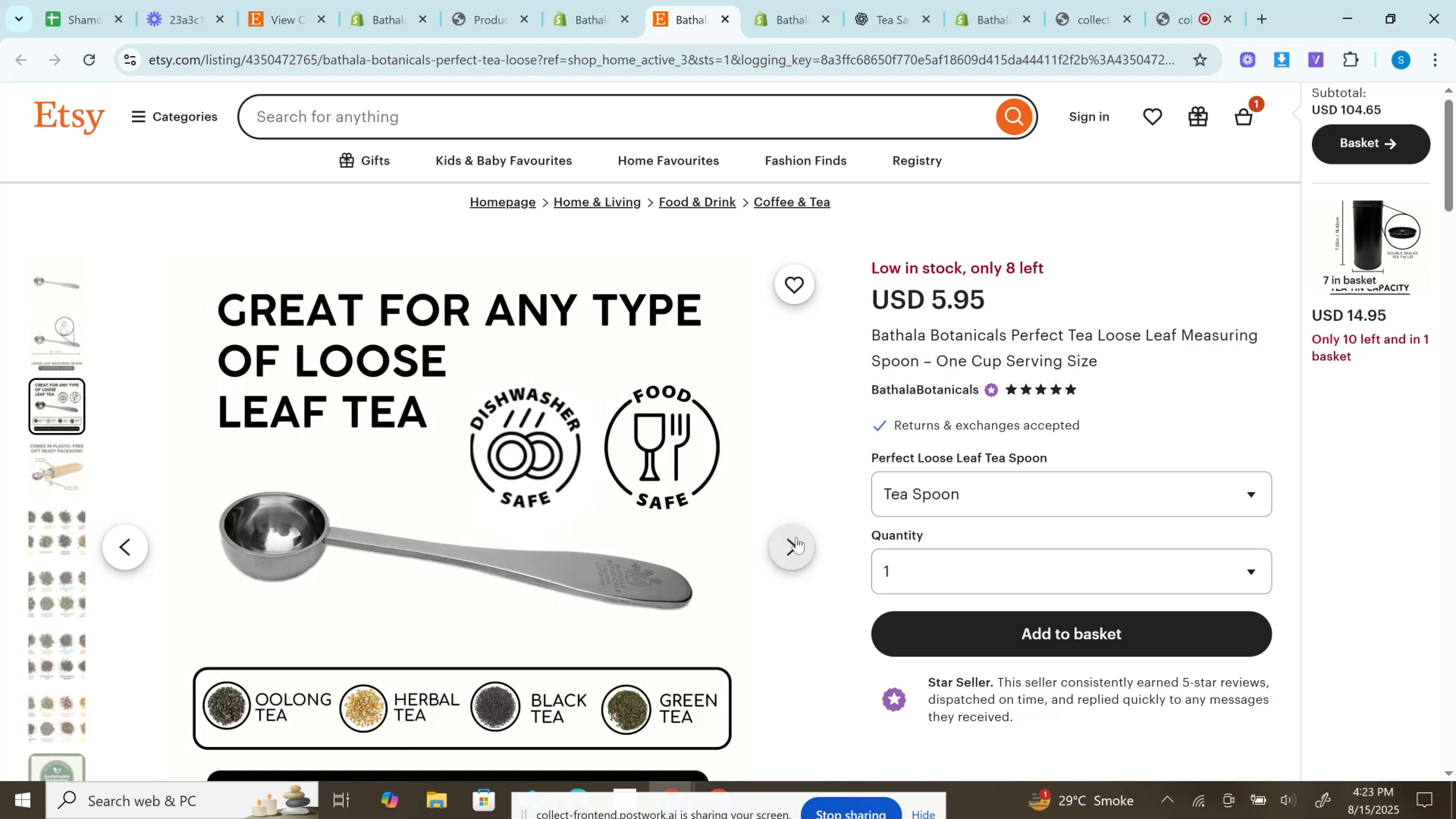 
left_click([796, 537])
 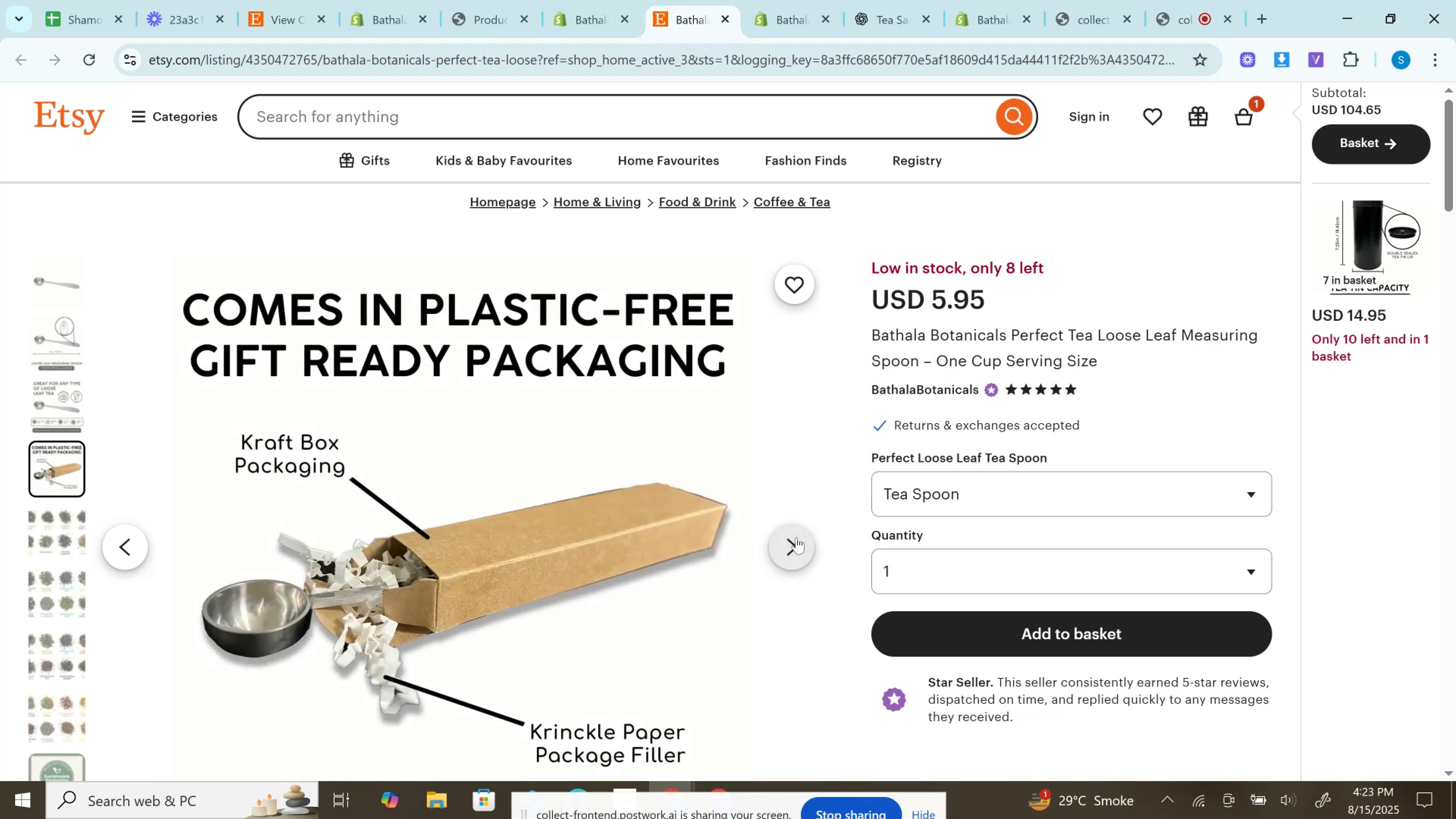 
left_click([796, 537])
 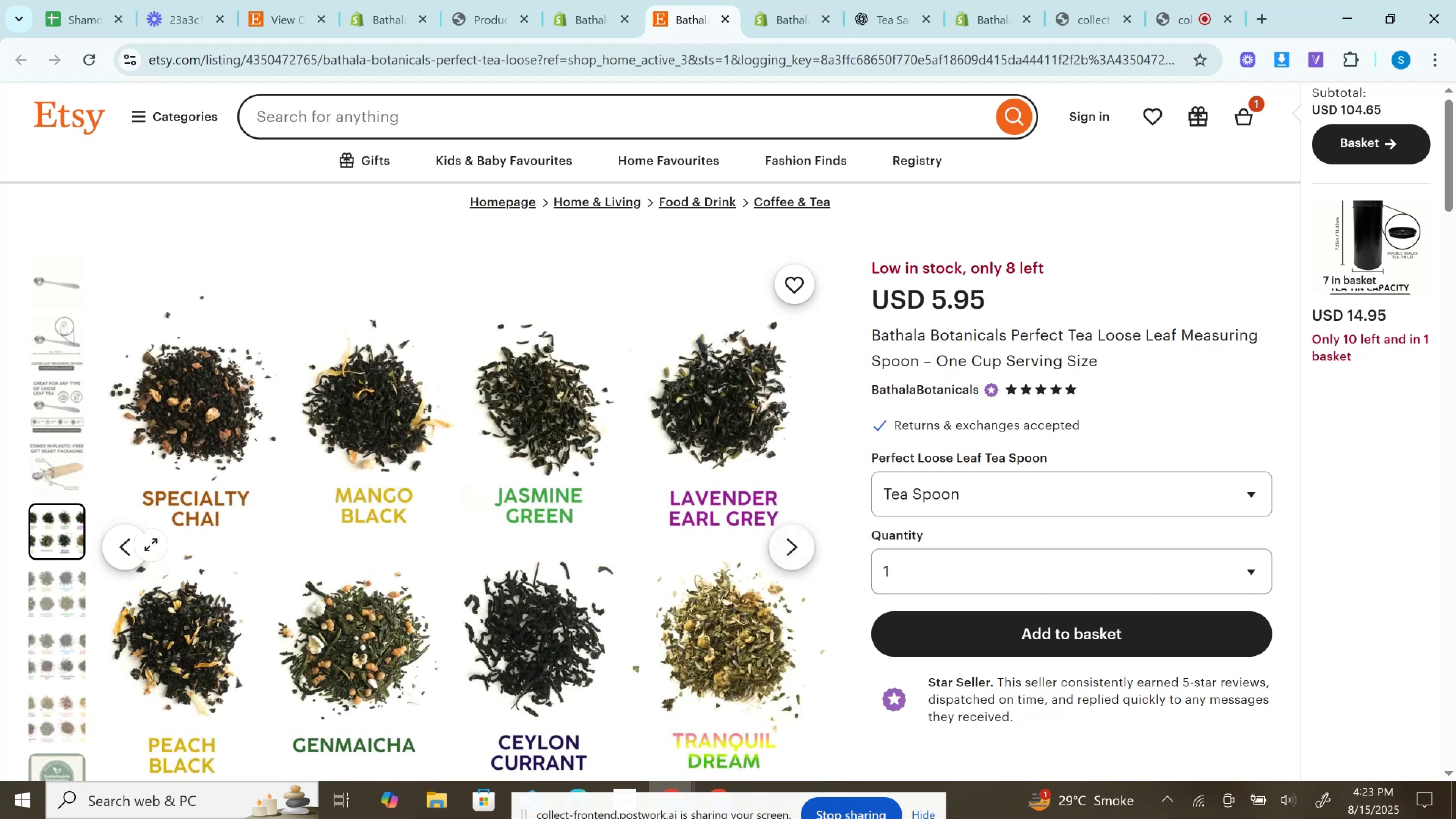 
left_click([131, 541])
 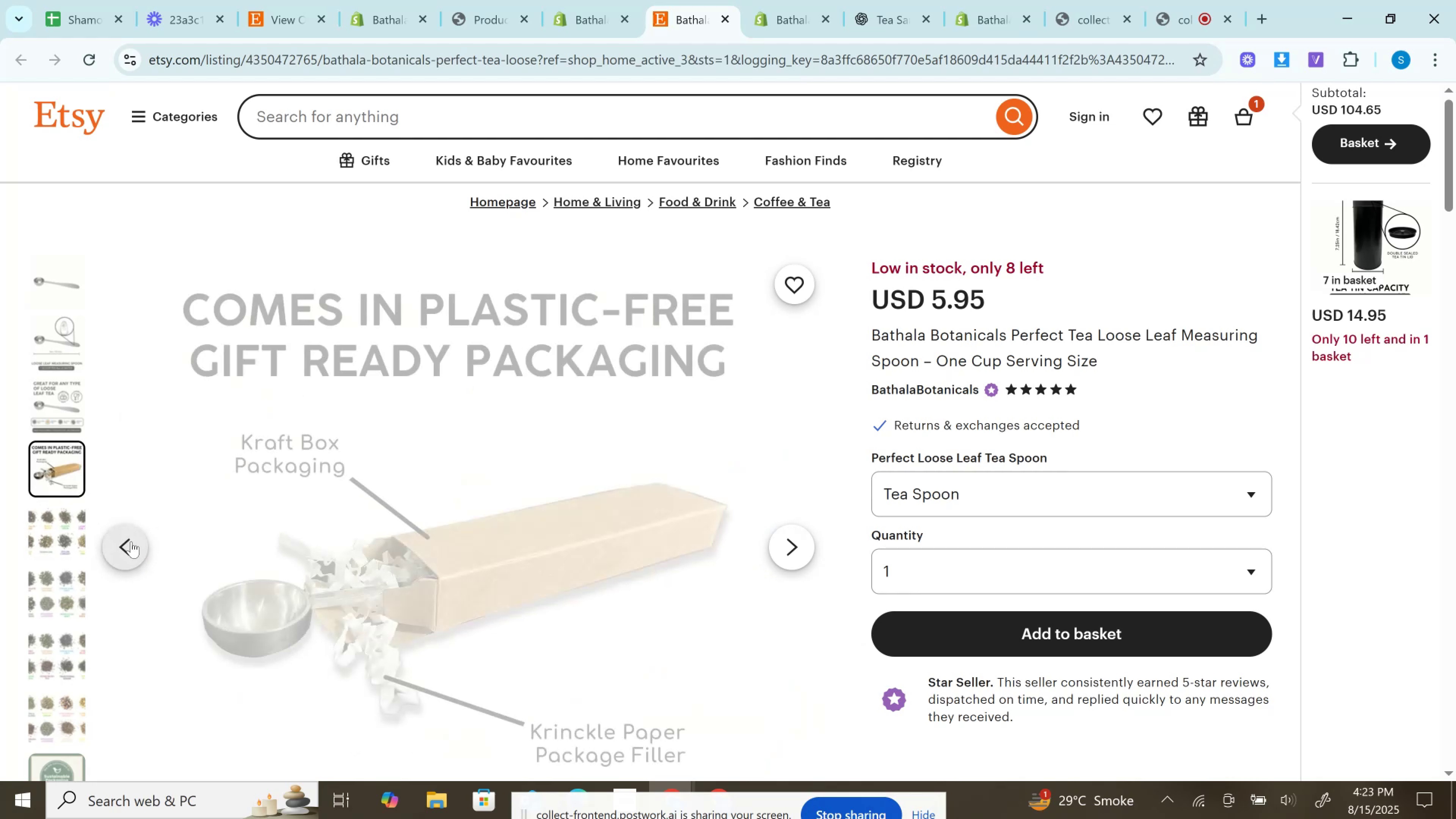 
left_click([131, 541])
 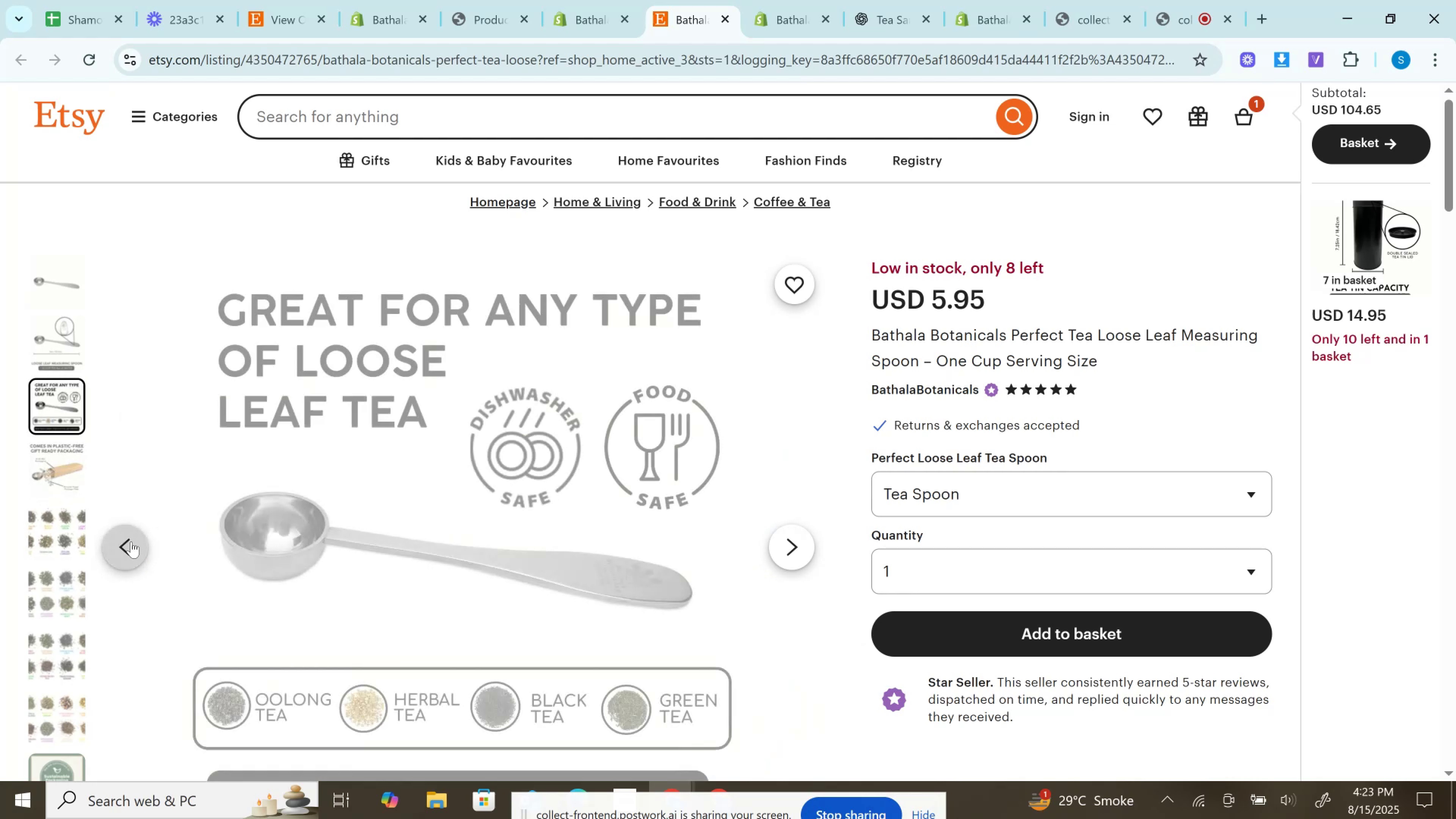 
double_click([131, 541])
 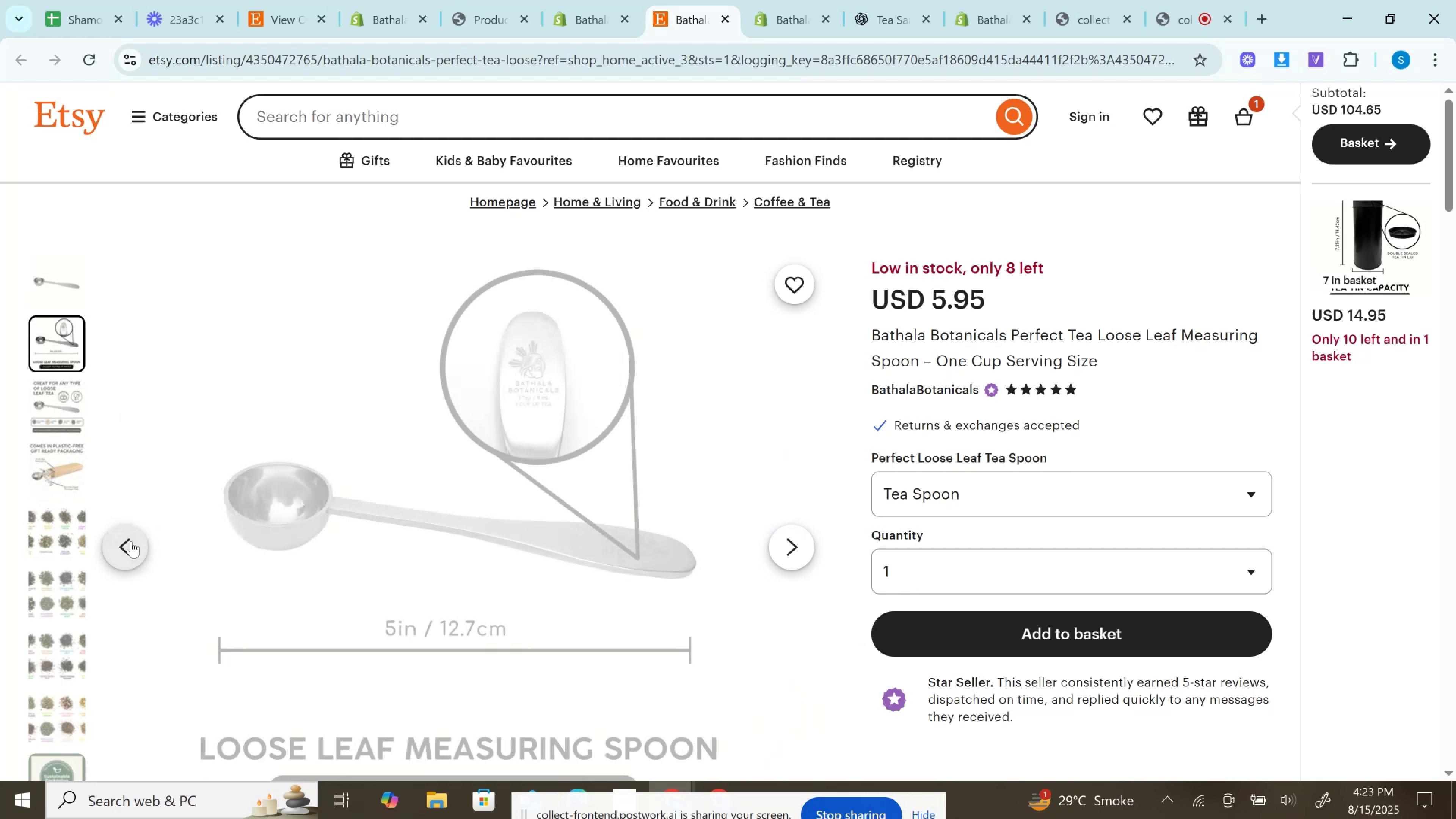 
left_click([131, 541])
 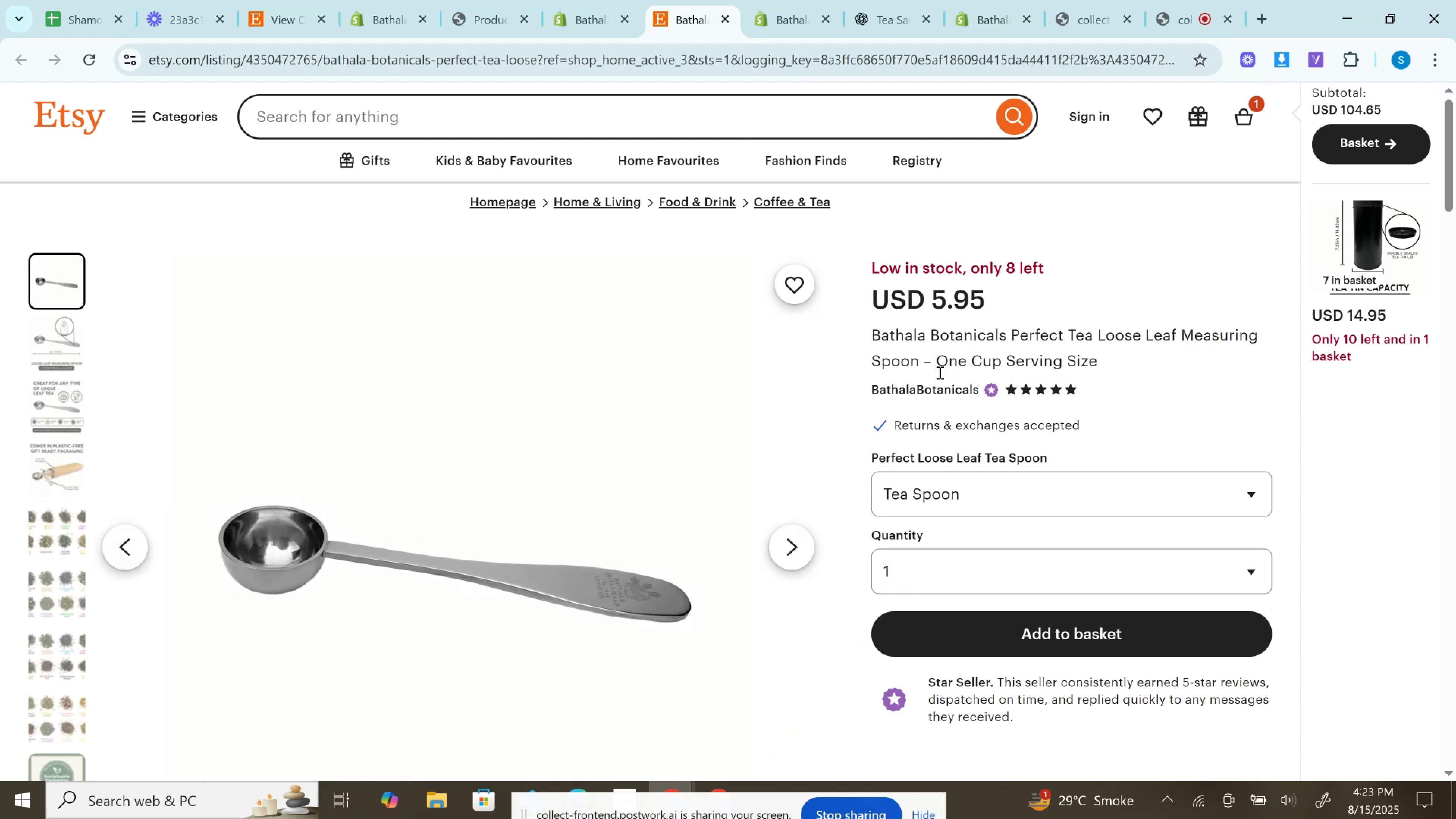 
right_click([1030, 487])
 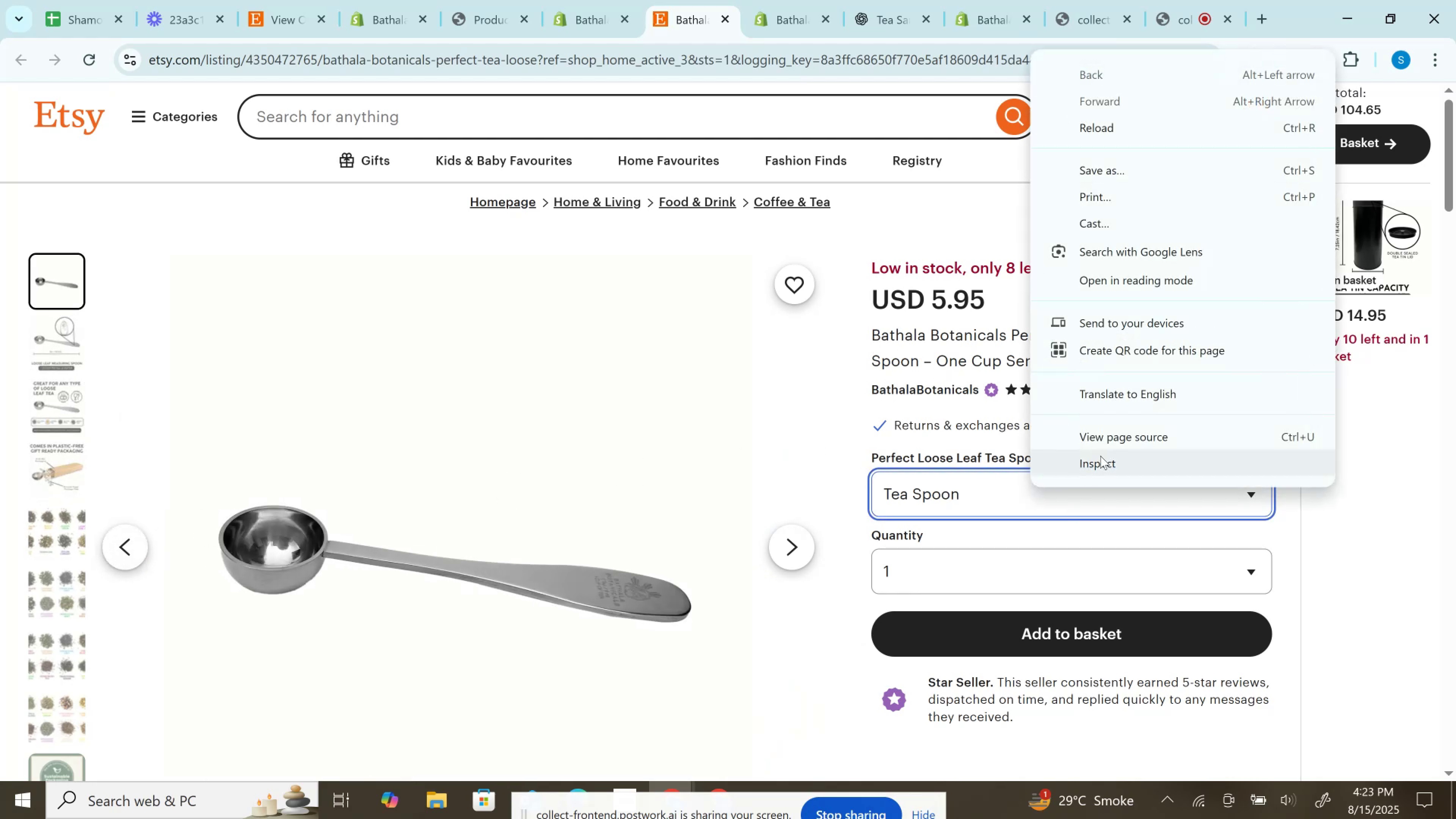 
left_click([1100, 456])
 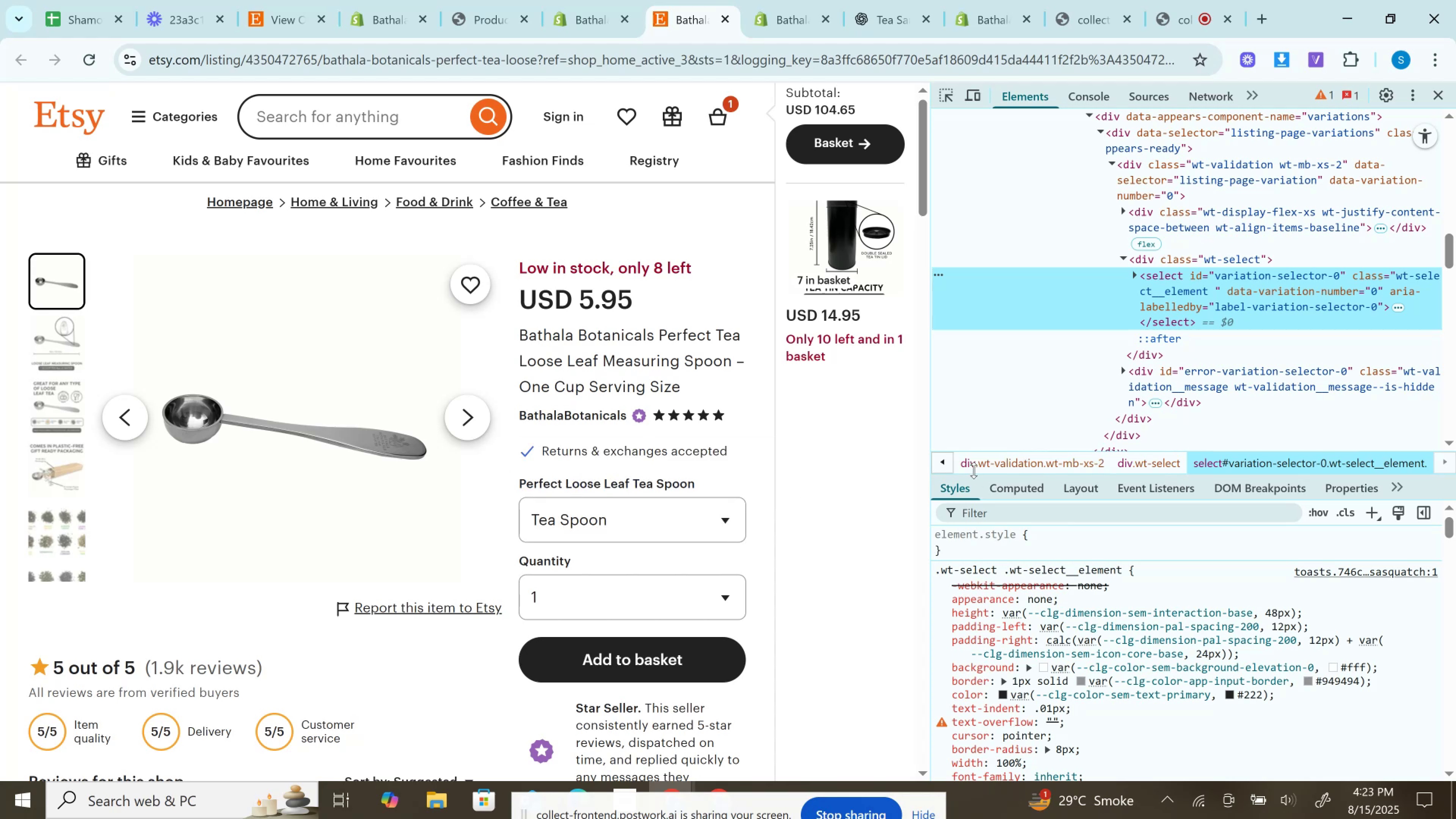 
wait(5.77)
 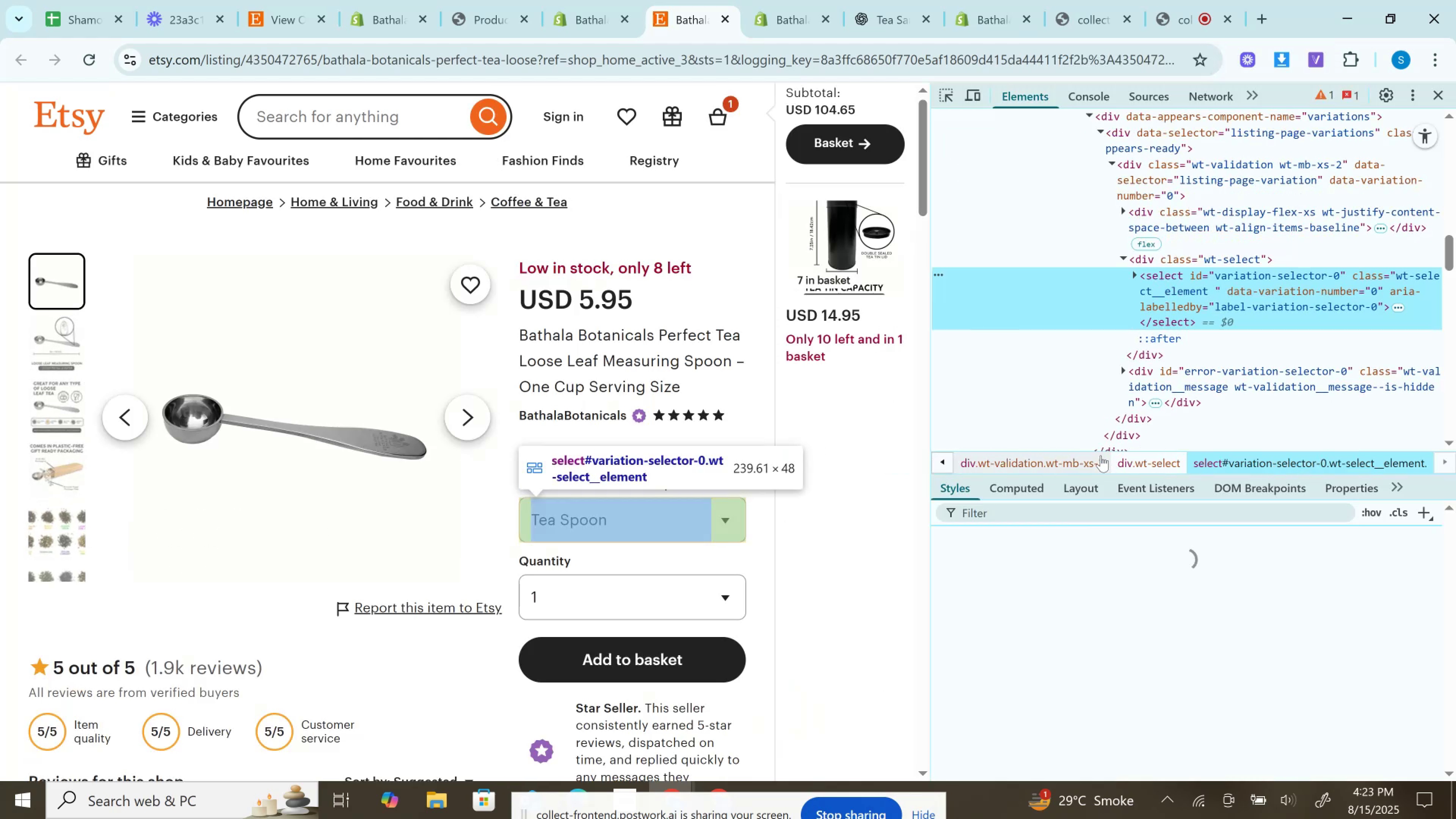 
left_click([797, 0])
 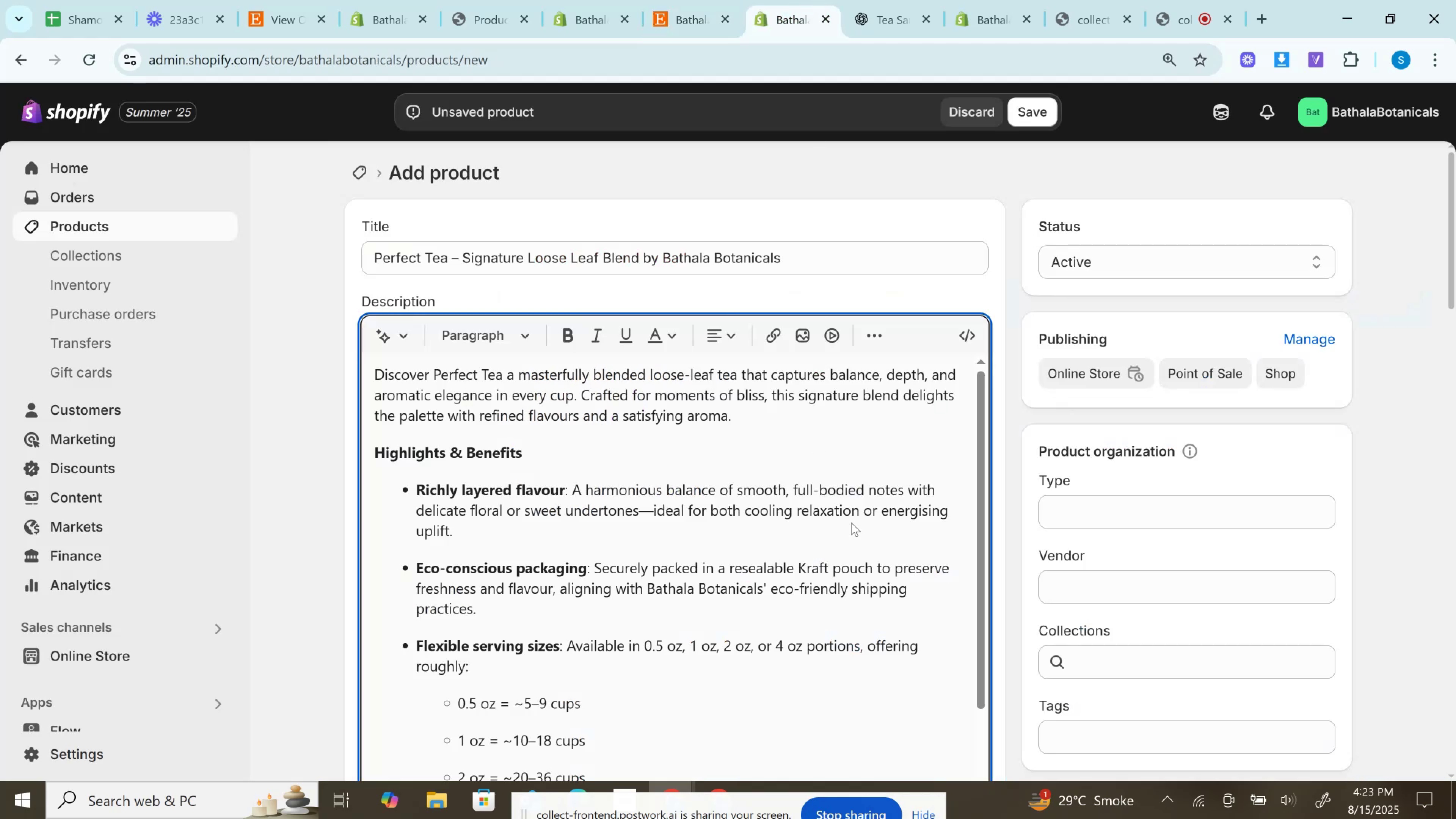 
scroll: coordinate [1093, 567], scroll_direction: down, amount: 4.0
 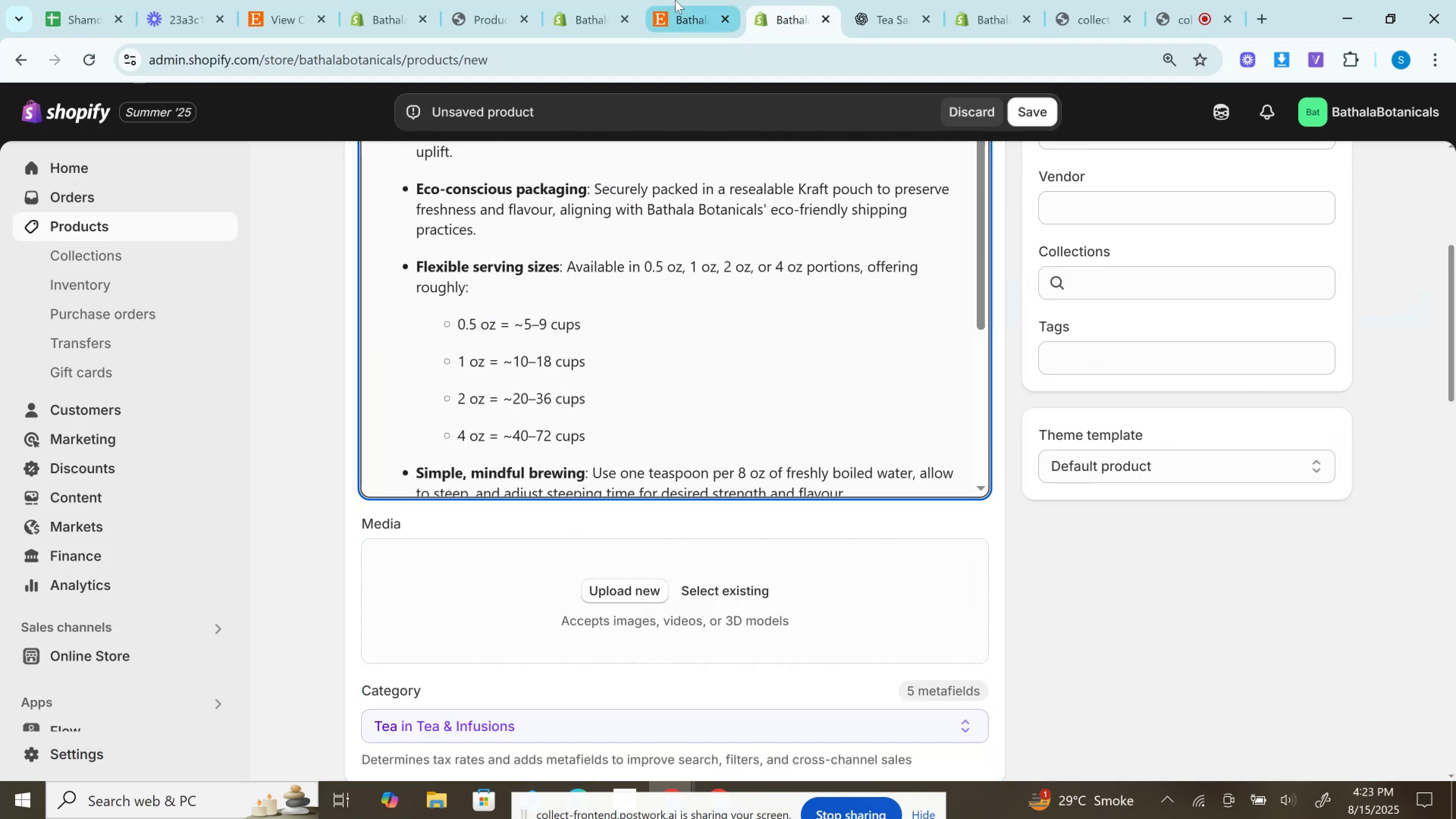 
left_click([673, 0])
 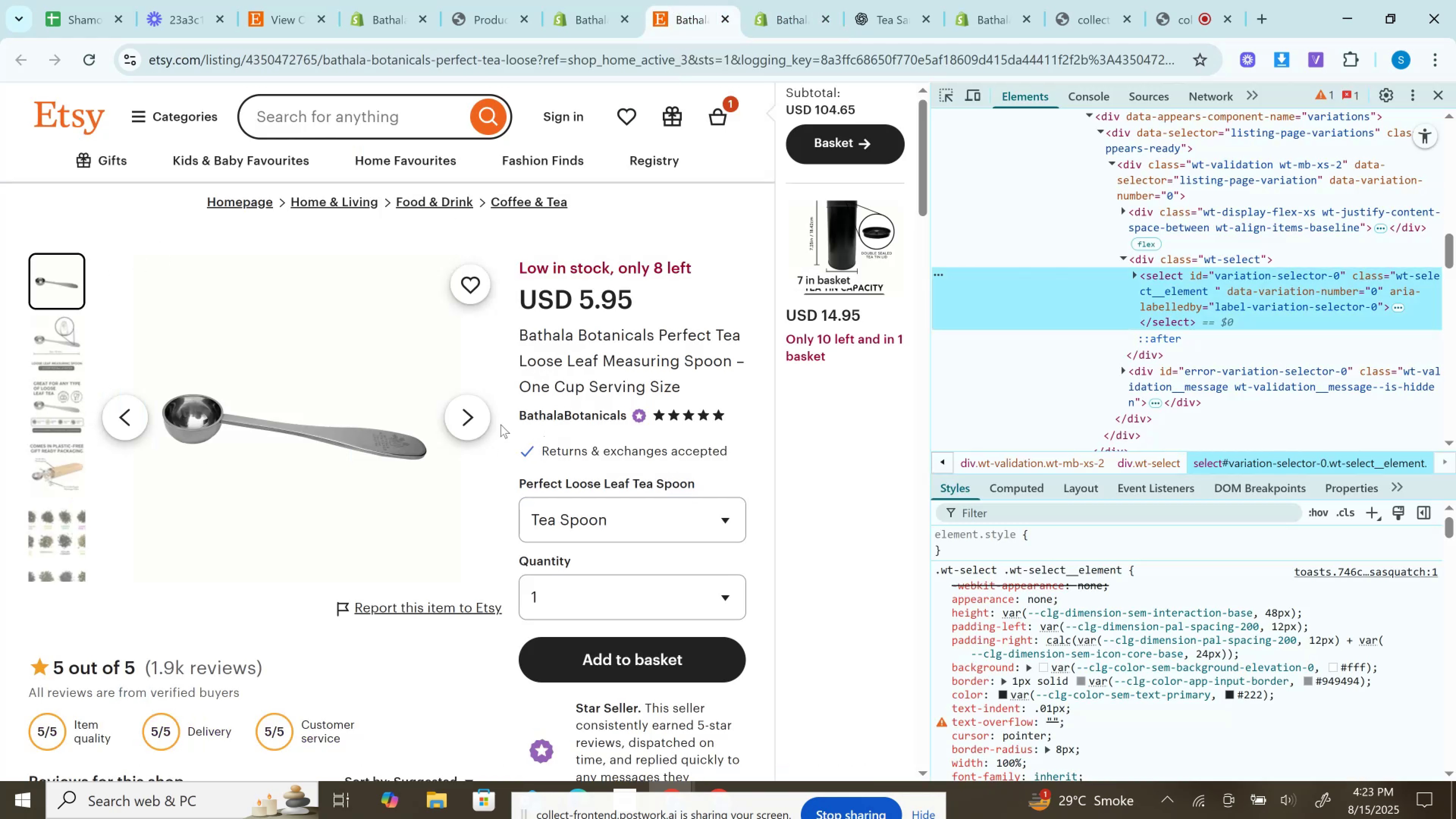 
left_click([480, 422])
 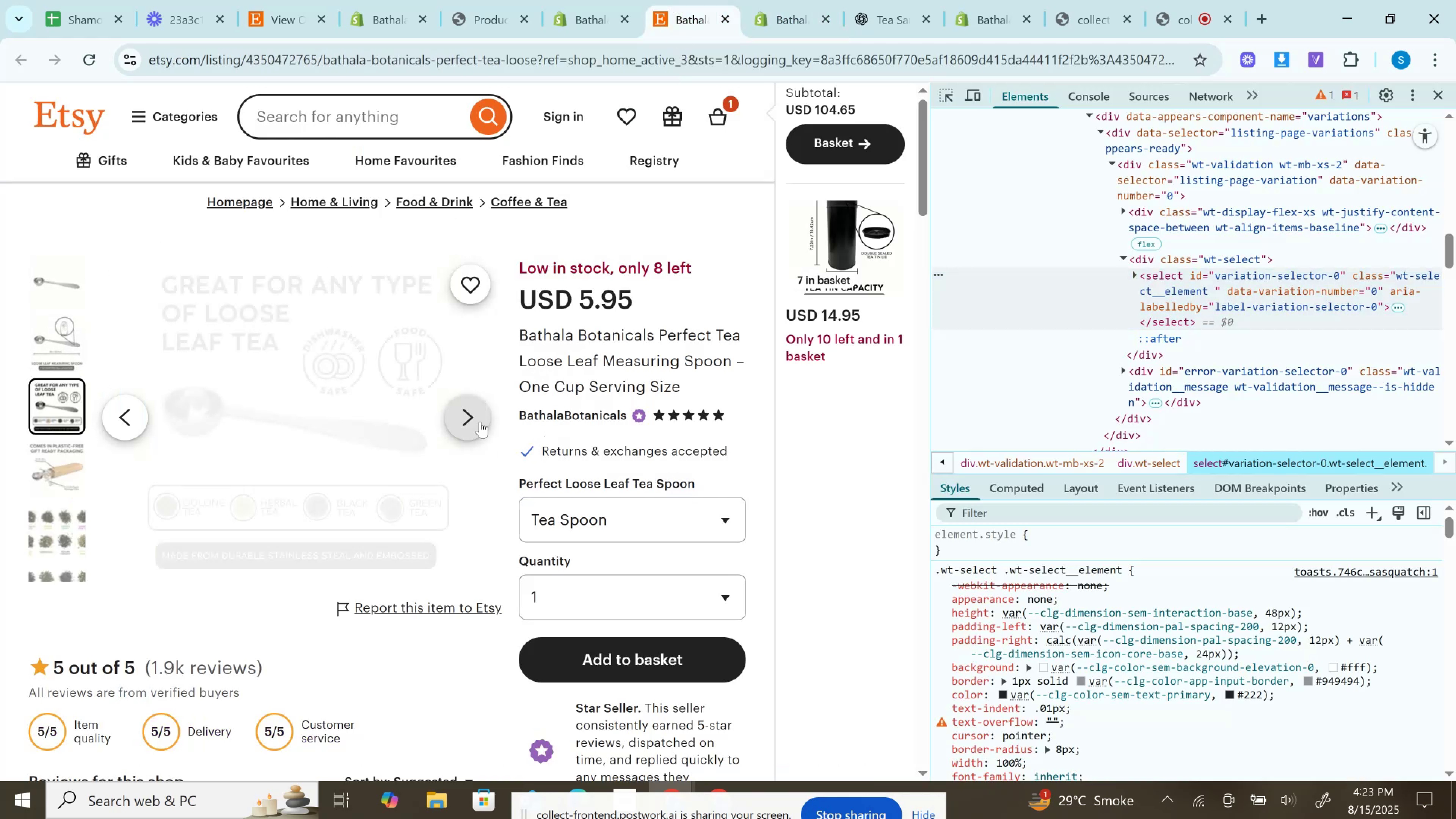 
double_click([480, 422])
 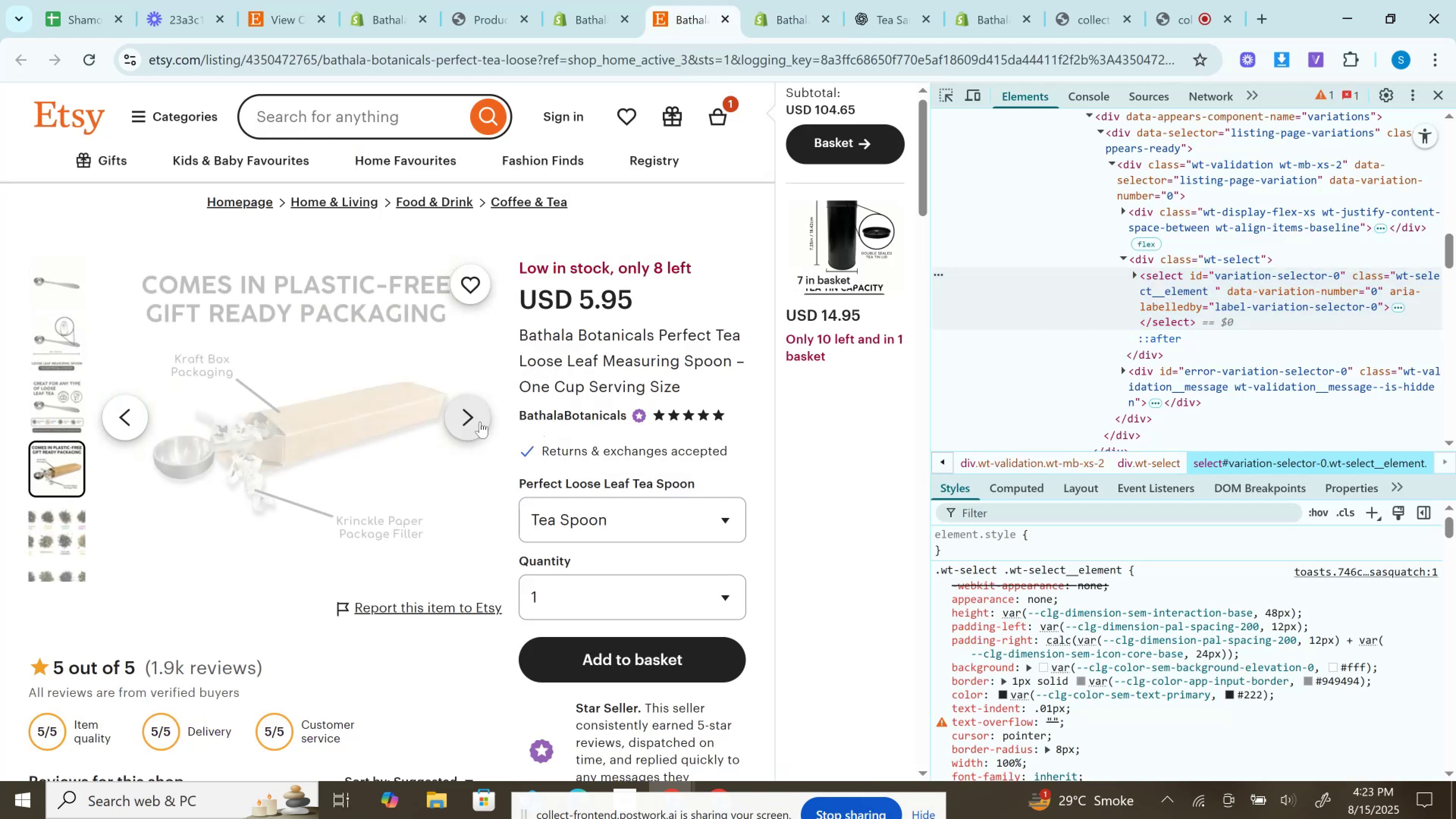 
left_click([480, 422])
 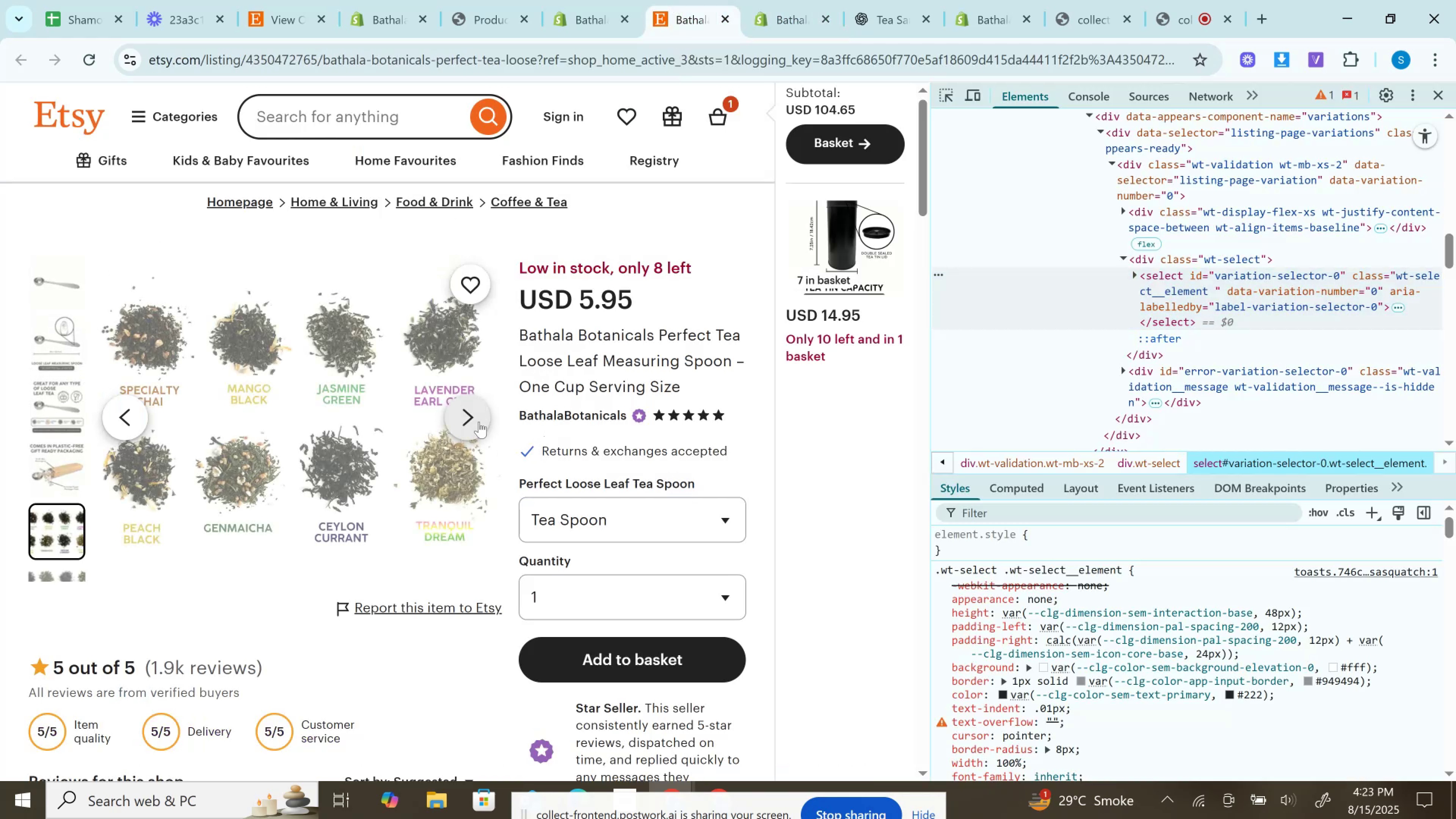 
left_click([479, 422])
 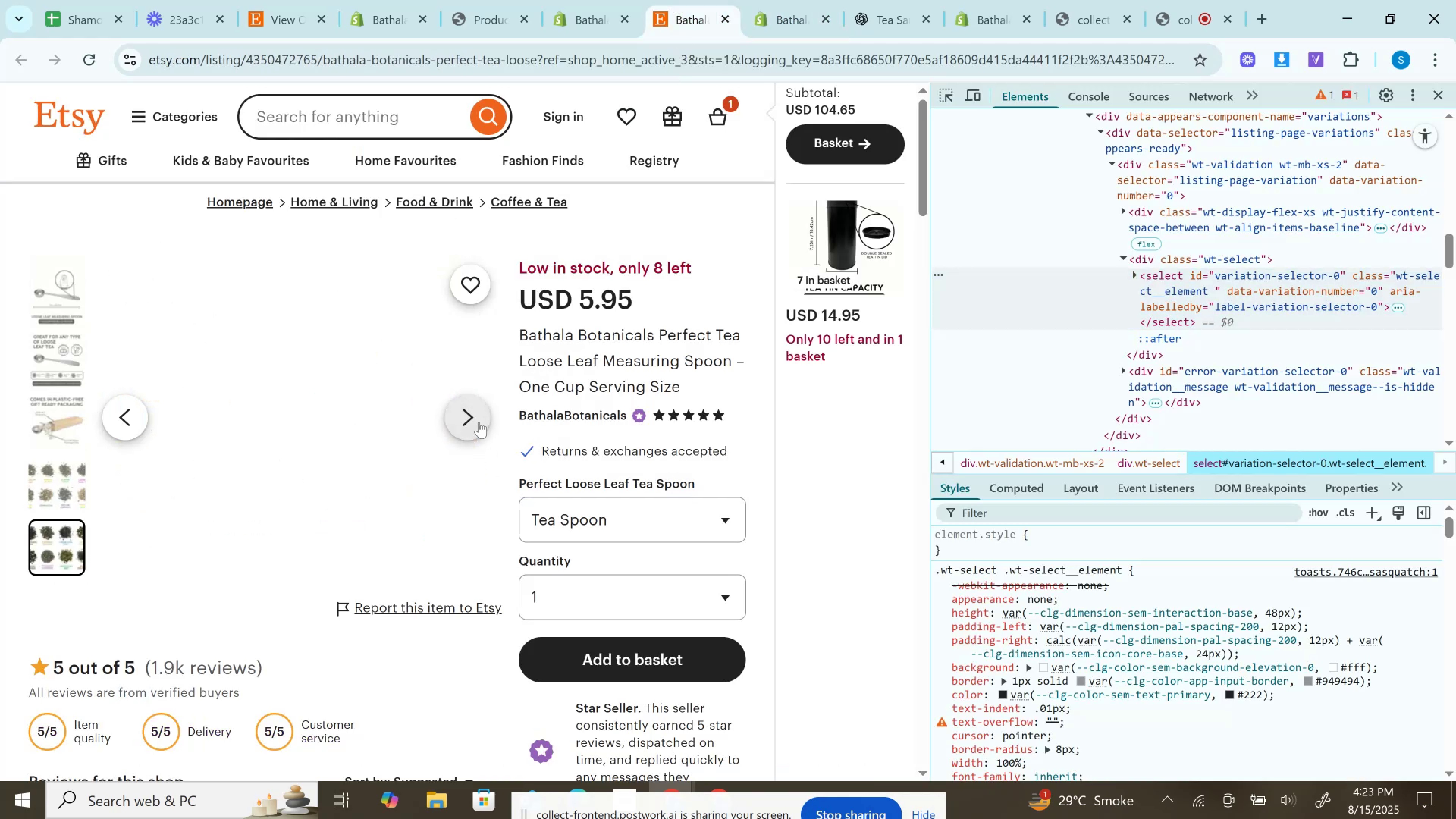 
left_click([479, 422])
 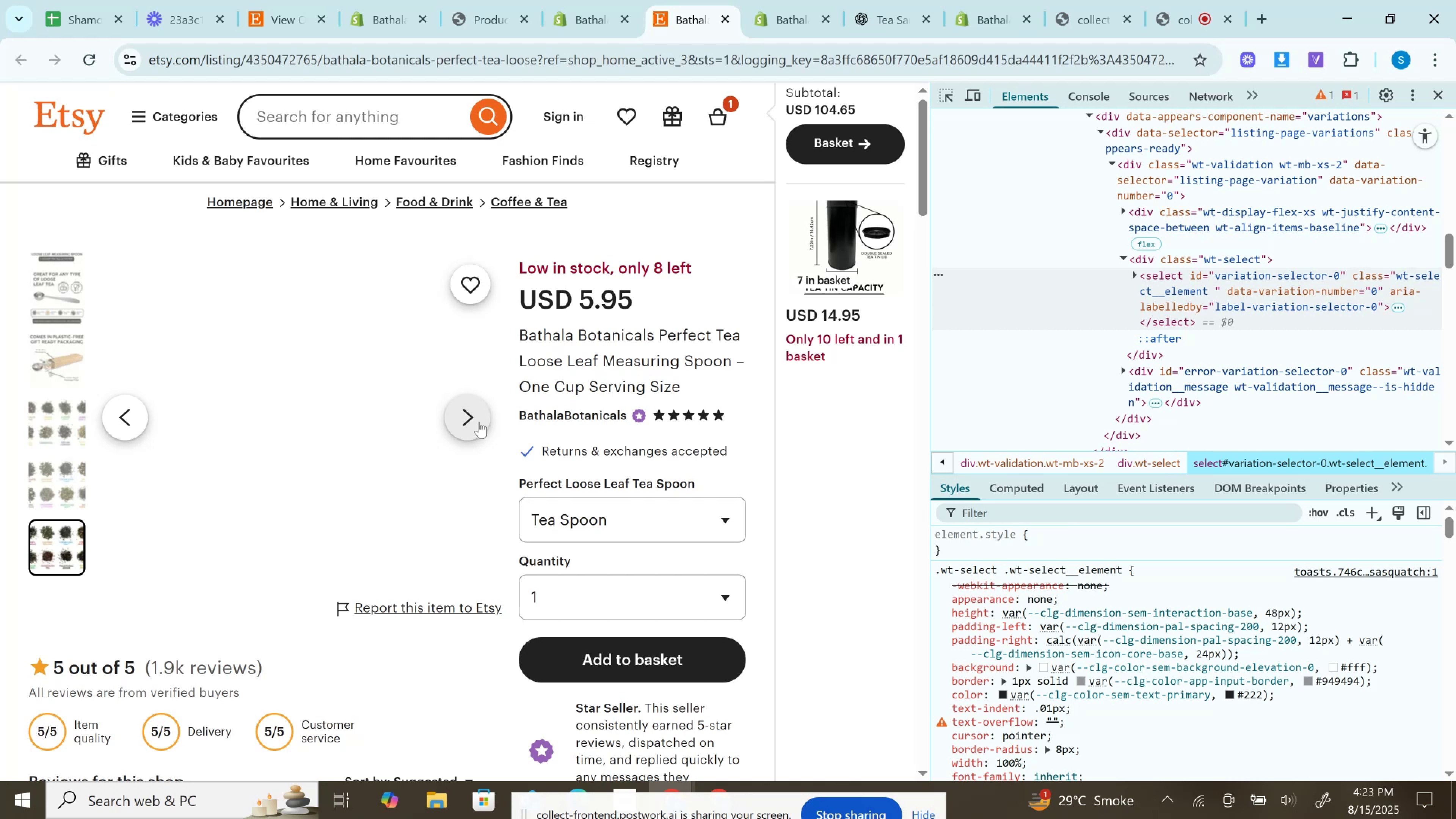 
left_click([479, 422])
 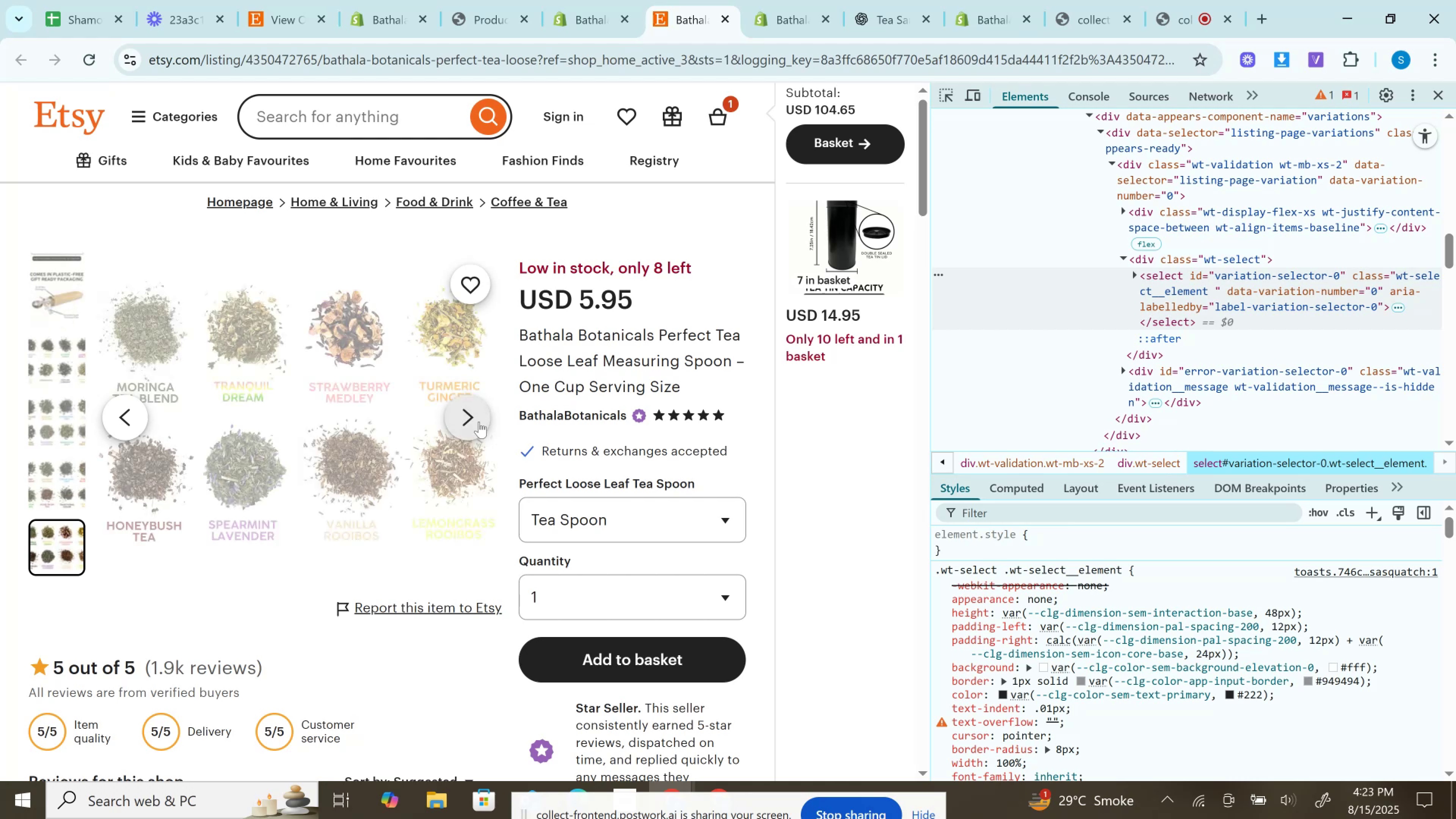 
left_click([479, 422])
 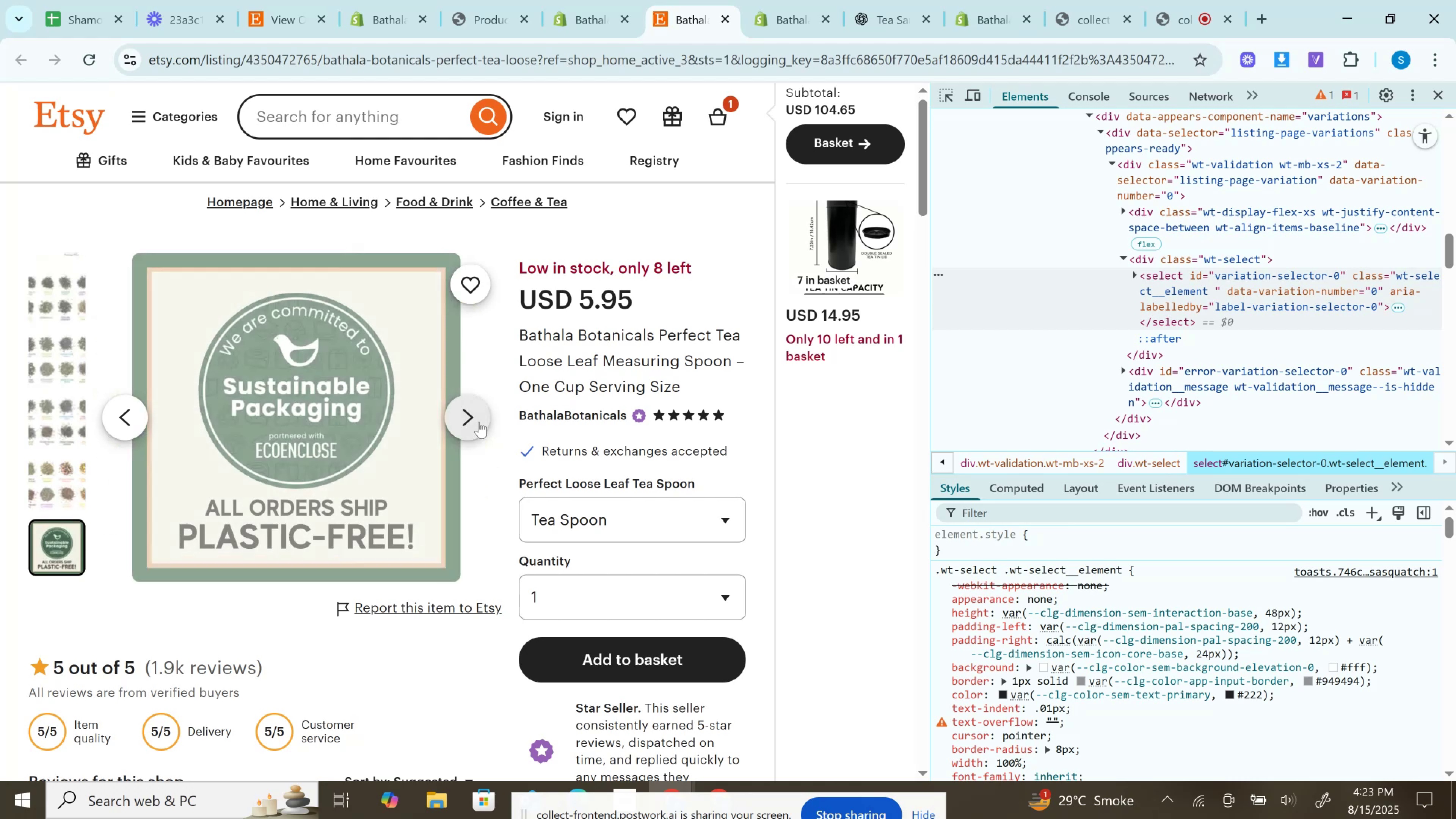 
left_click([479, 422])
 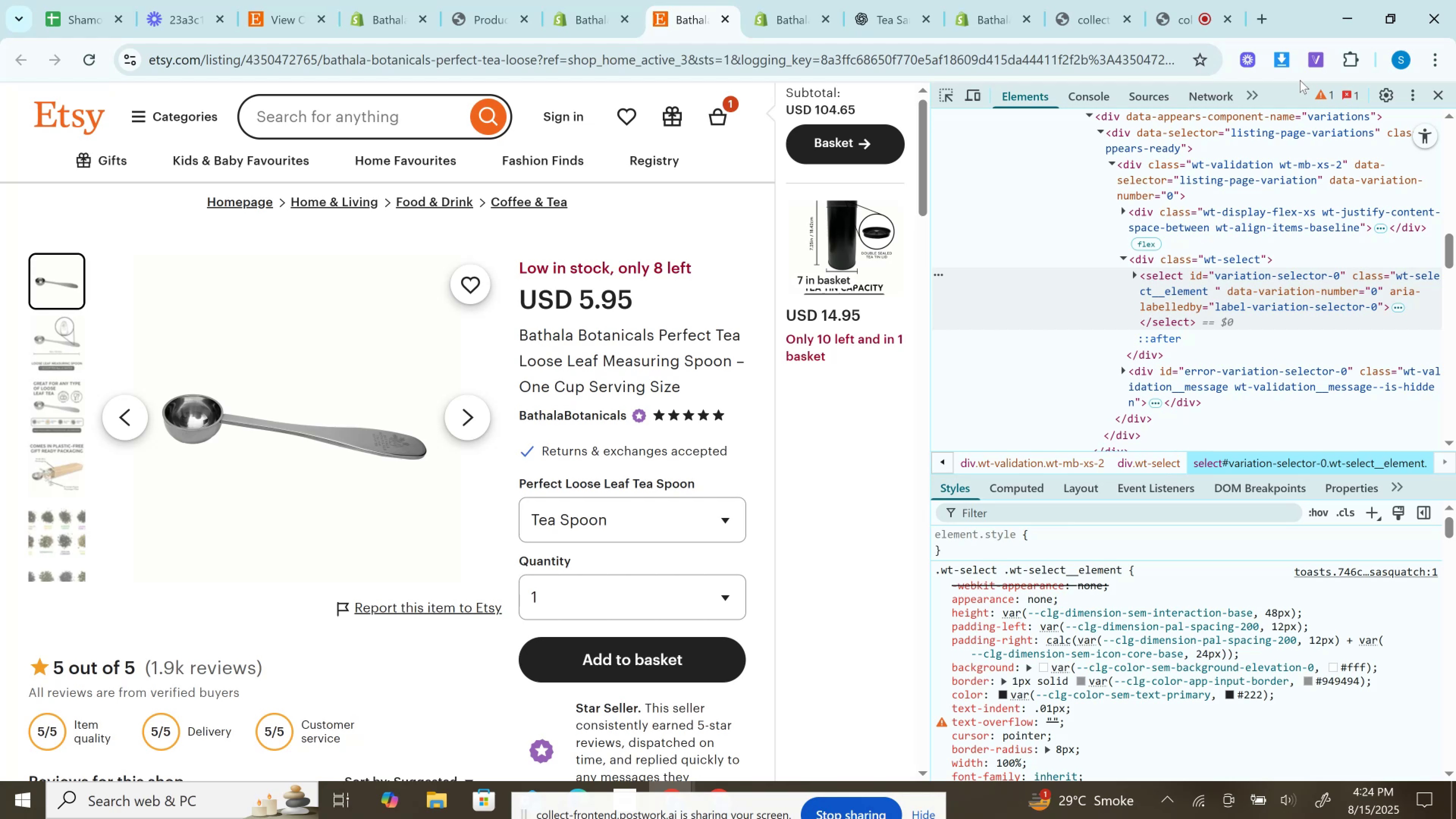 
wait(37.06)
 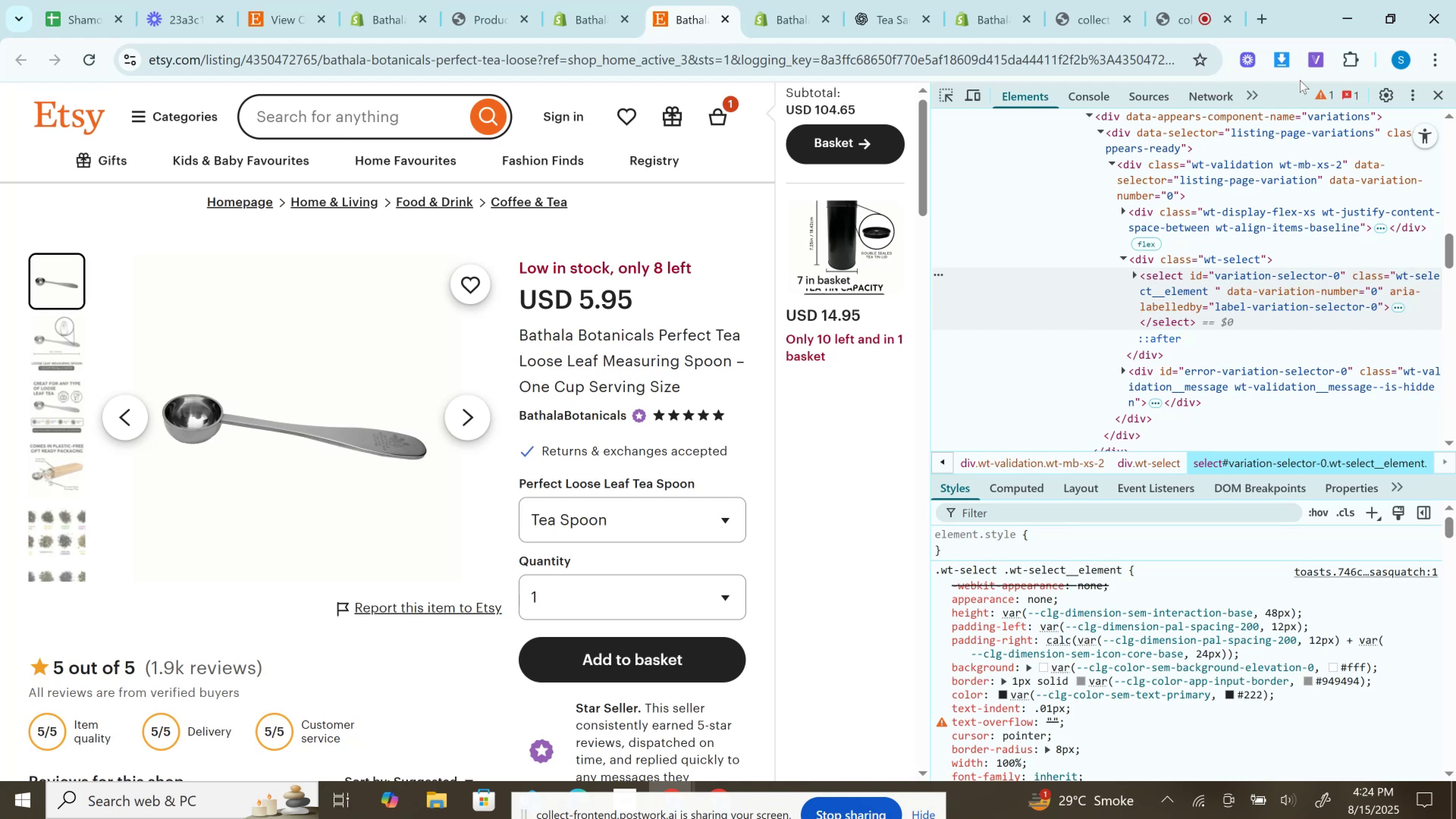 
left_click([1134, 273])
 